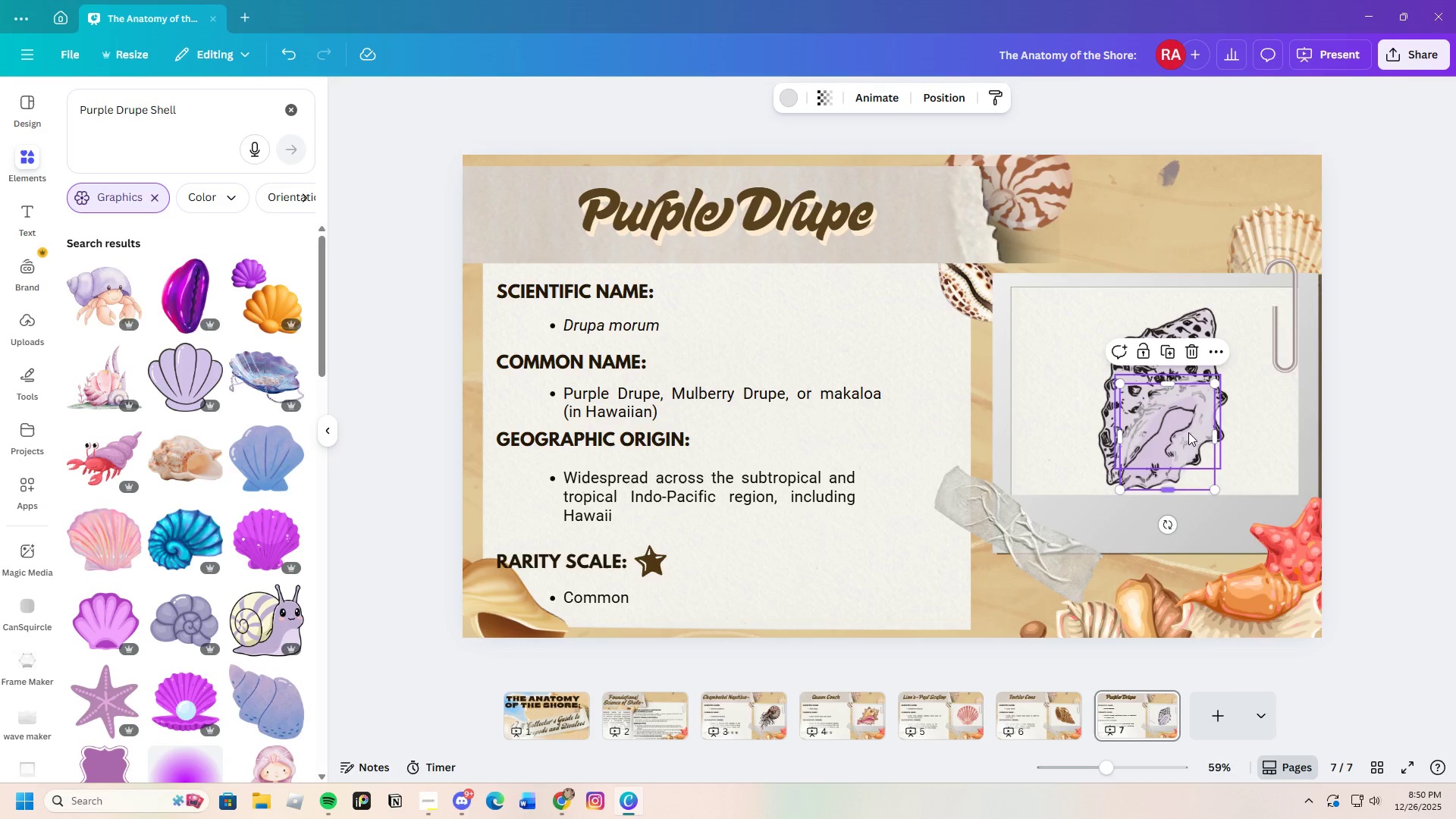 
right_click([1184, 432])
 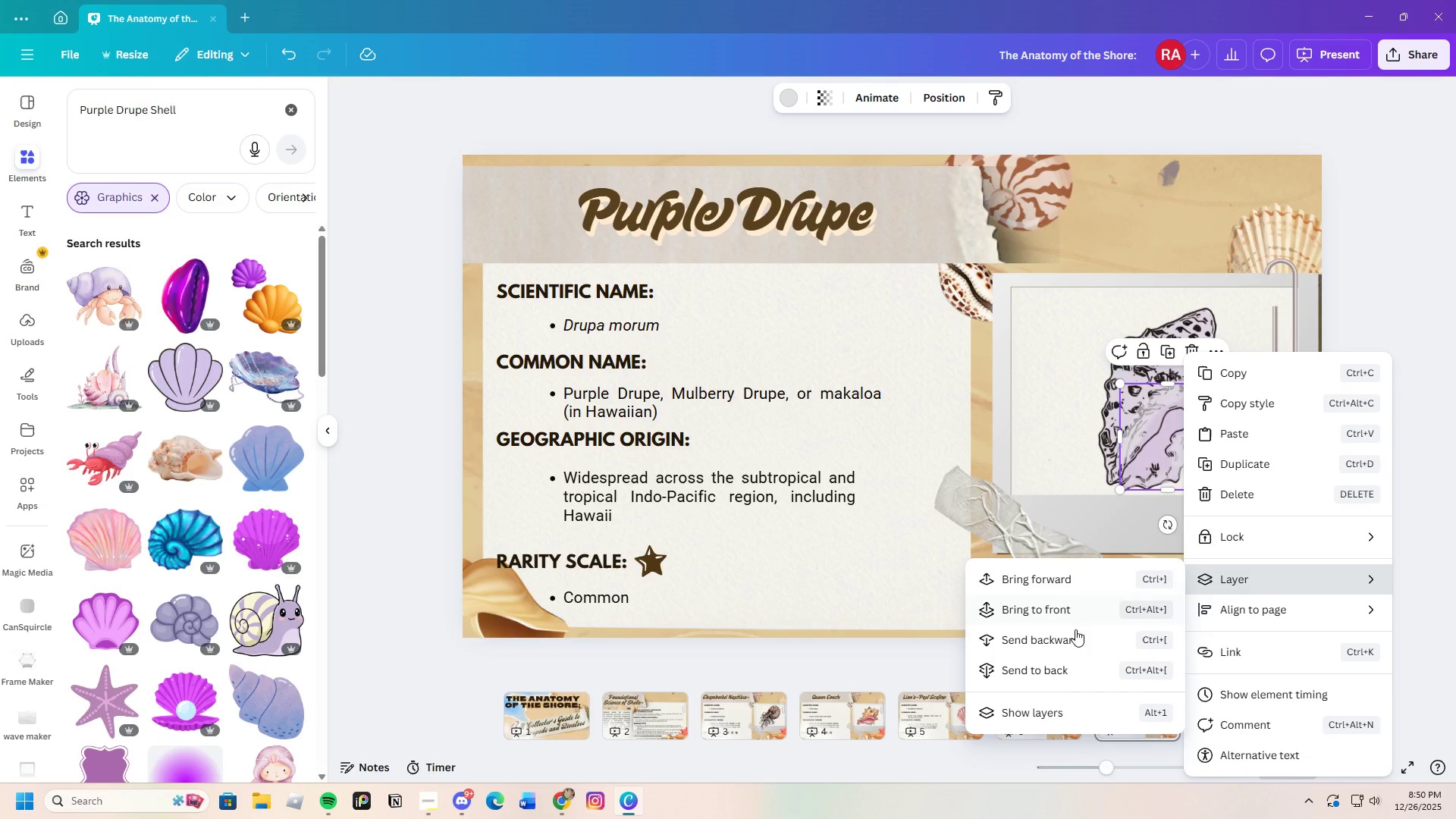 
left_click([1068, 632])
 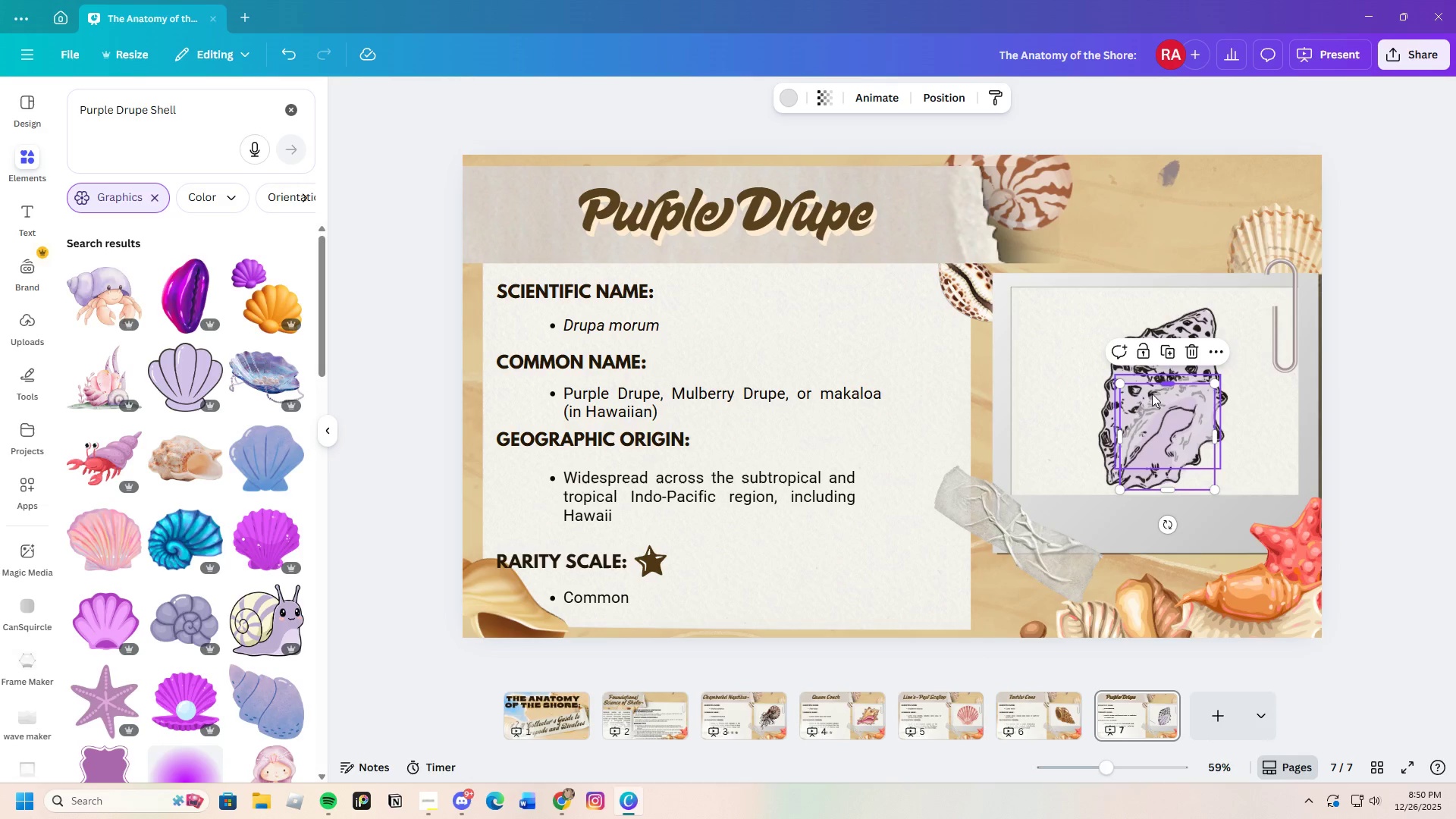 
left_click([1157, 400])
 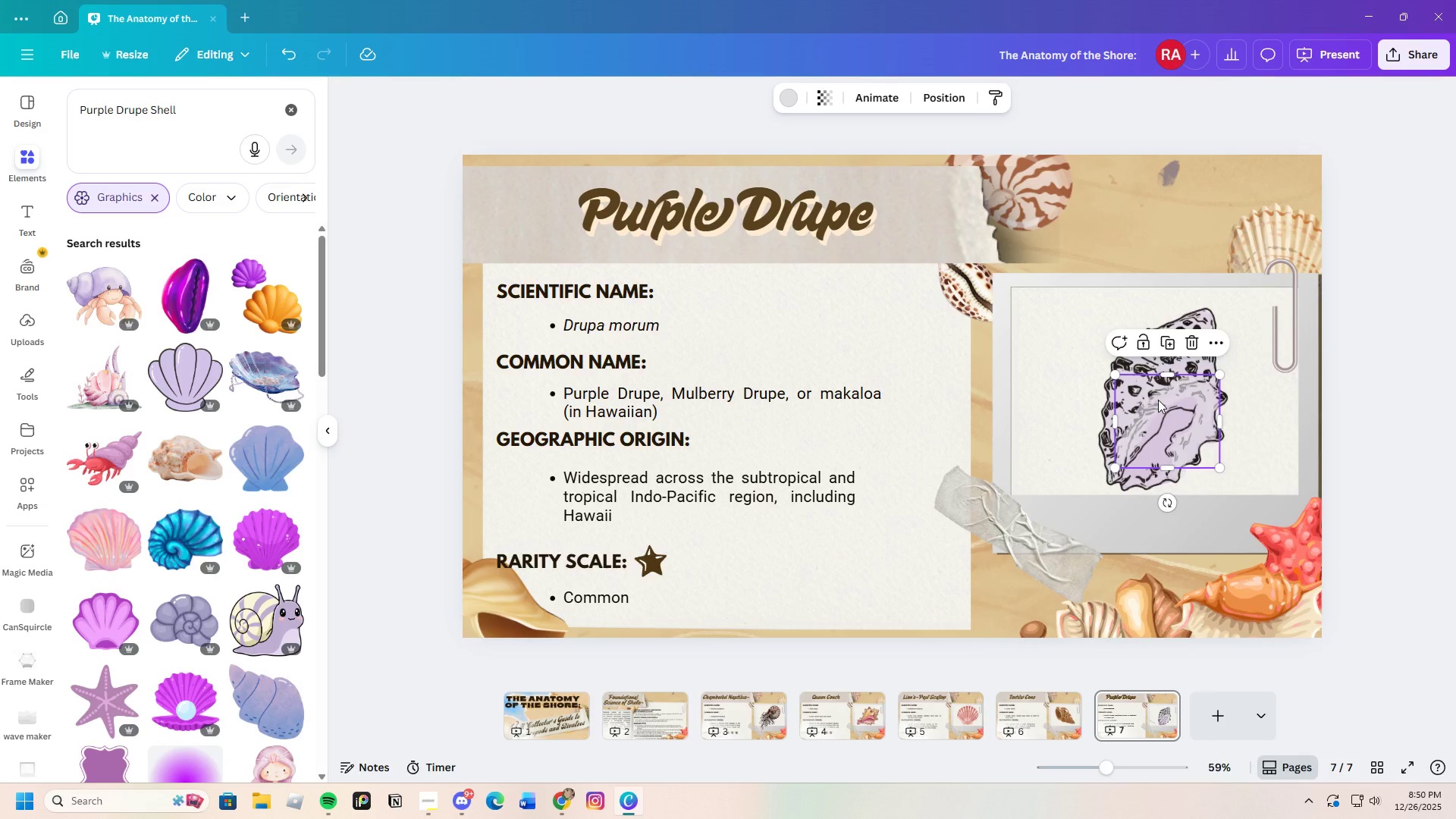 
right_click([1158, 400])
 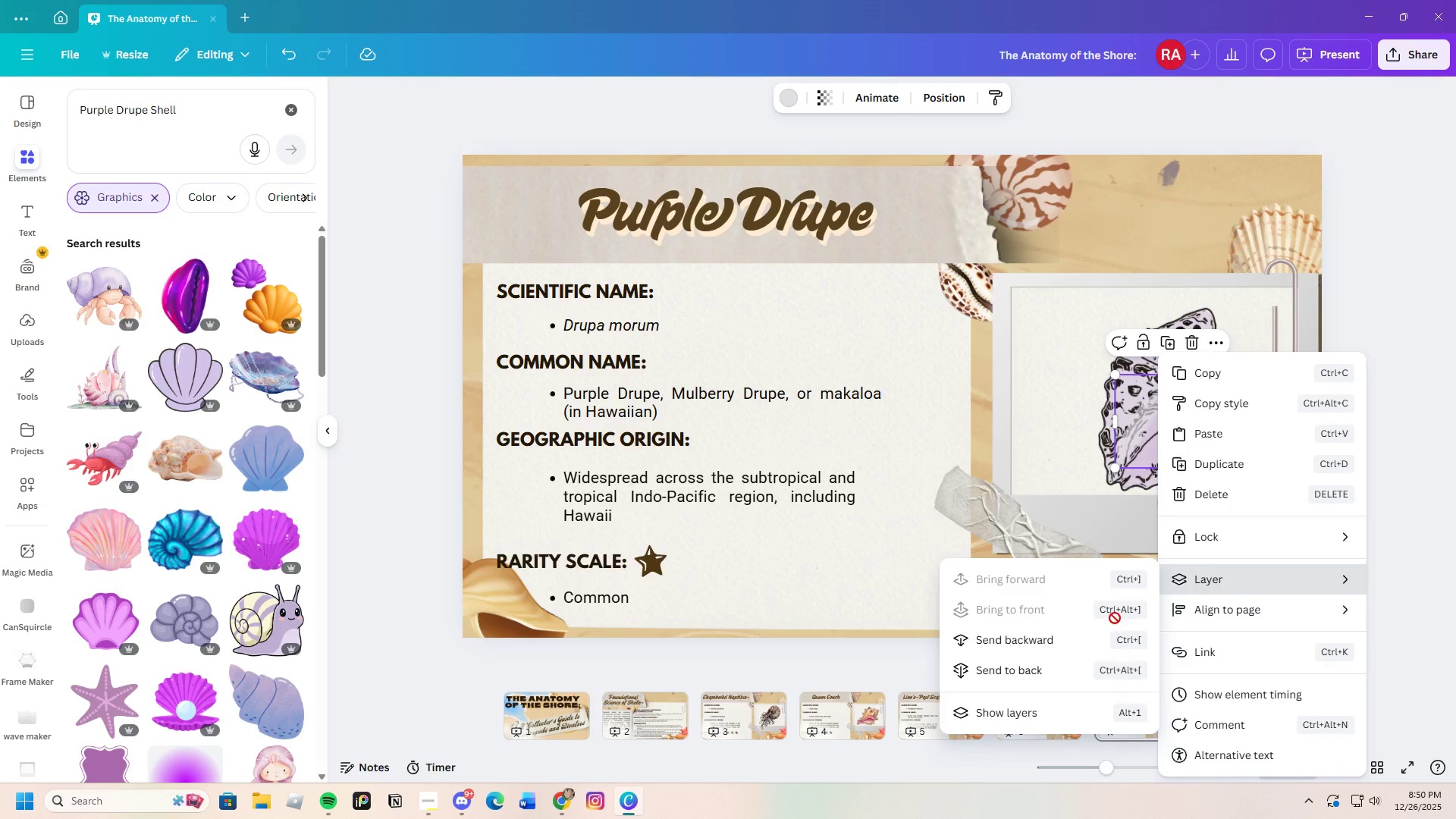 
left_click([1057, 639])
 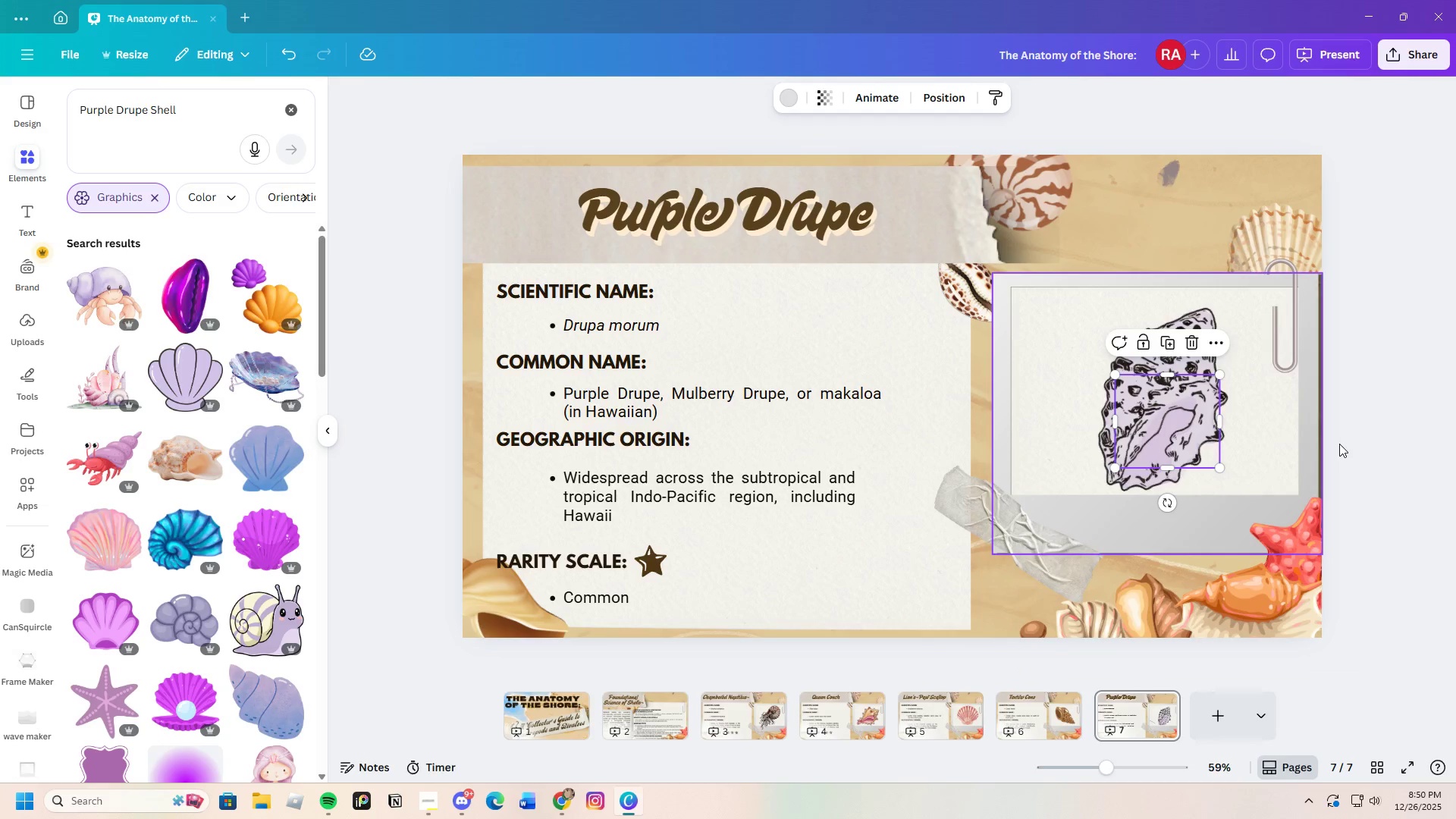 
left_click([1355, 433])
 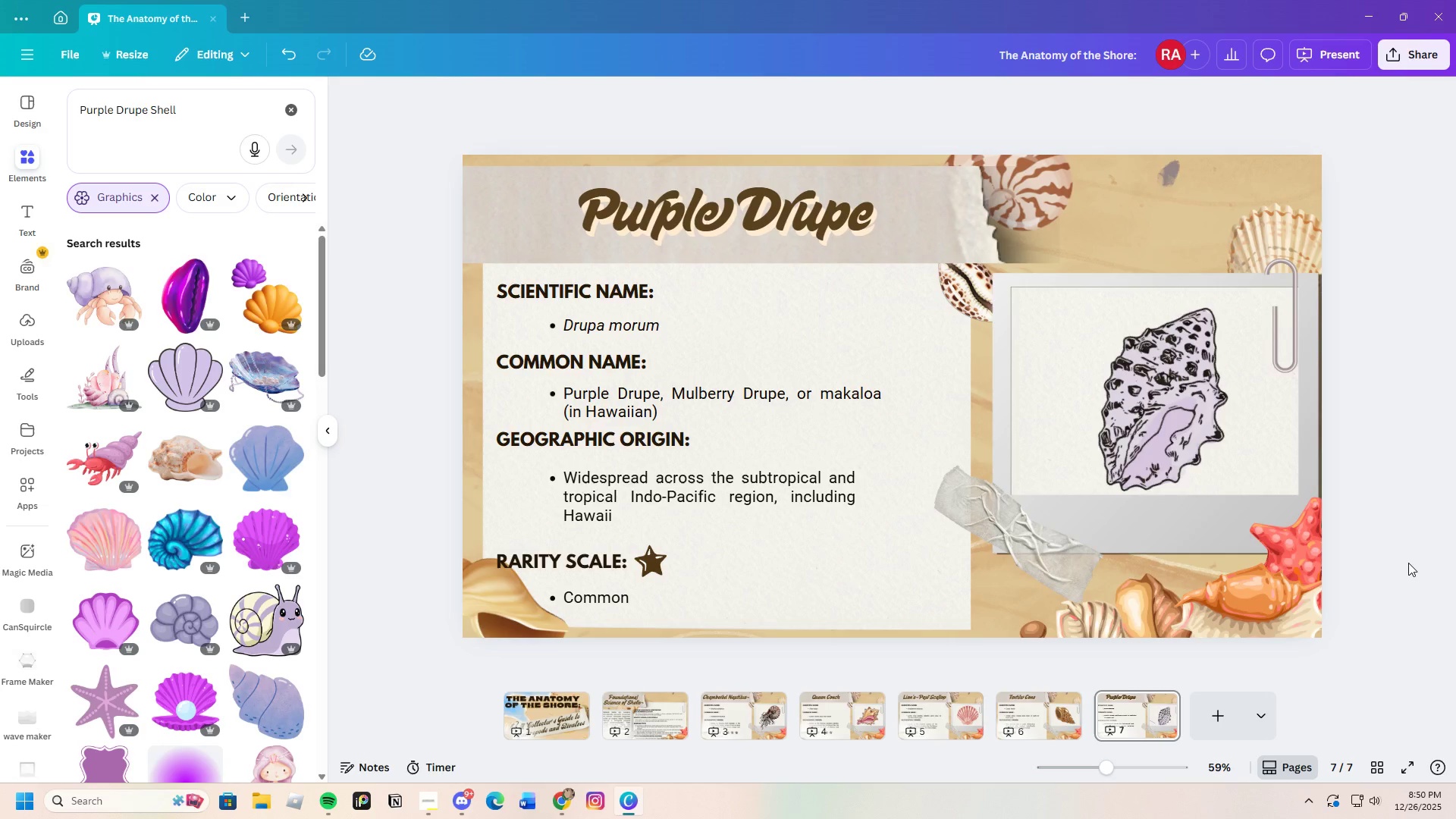 
wait(25.0)
 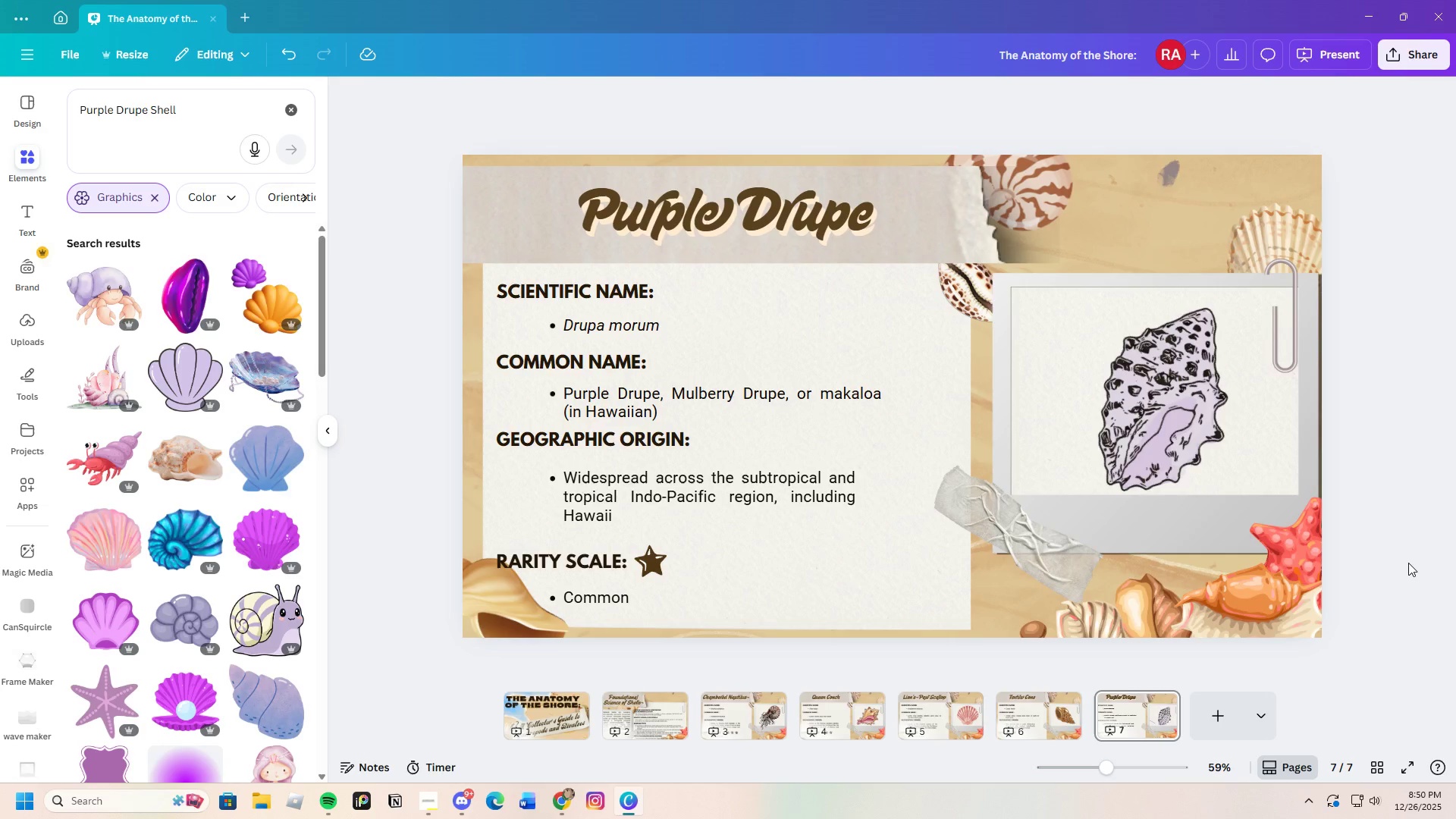 
left_click_drag(start_coordinate=[1116, 770], to_coordinate=[1106, 777])
 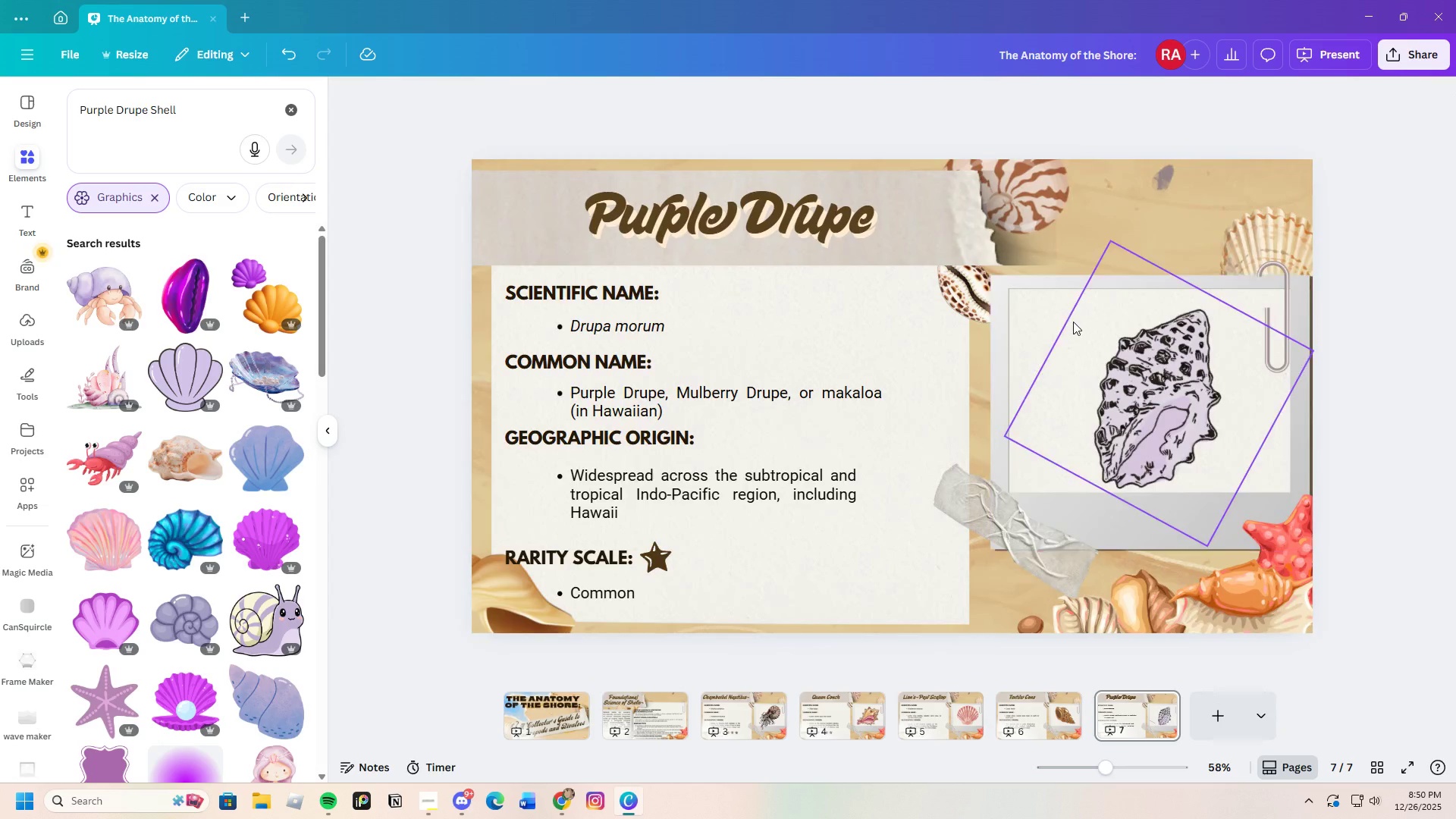 
double_click([1073, 322])
 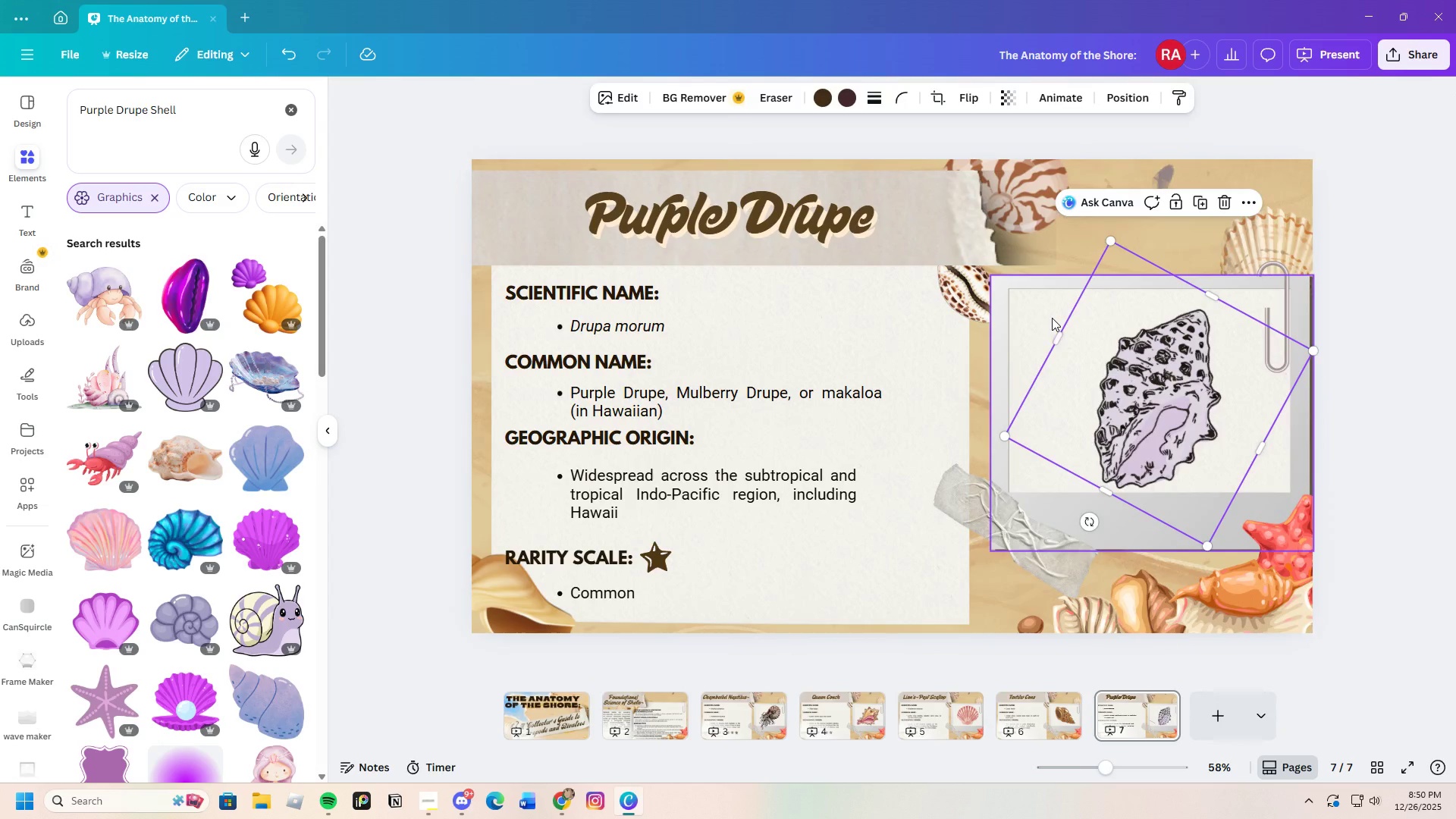 
left_click_drag(start_coordinate=[1052, 318], to_coordinate=[1219, 434])
 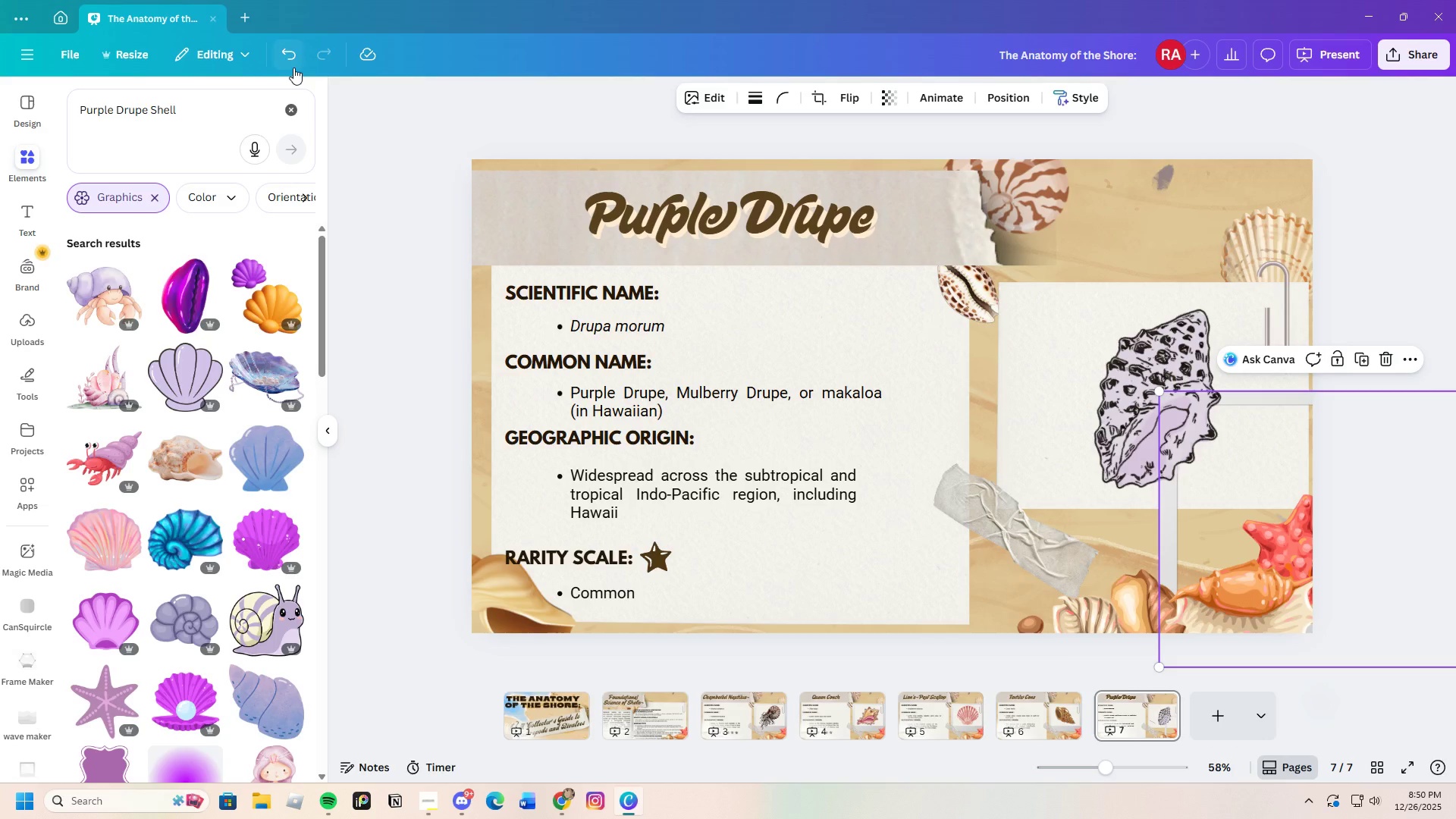 
left_click([281, 48])
 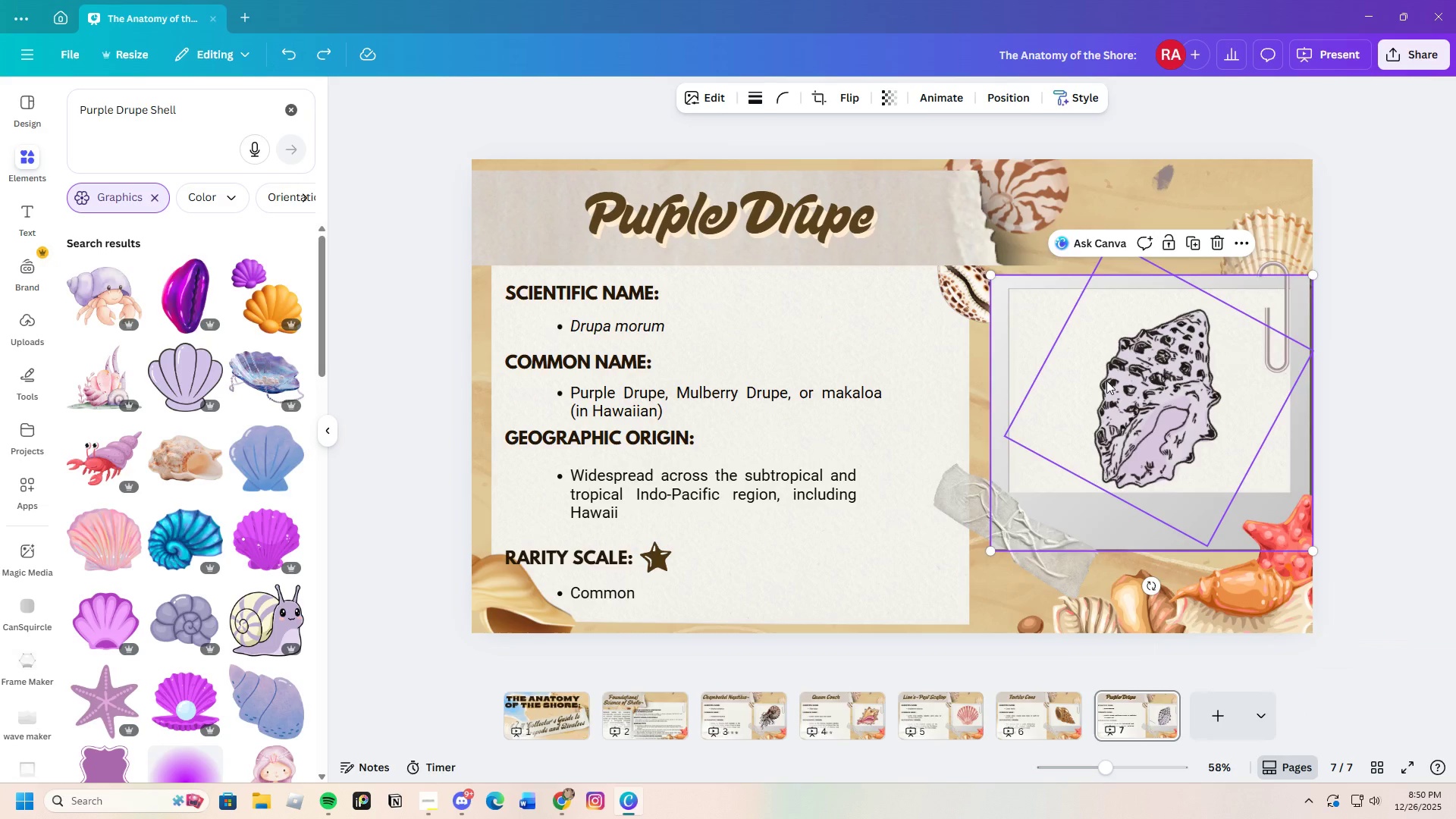 
left_click([1106, 381])
 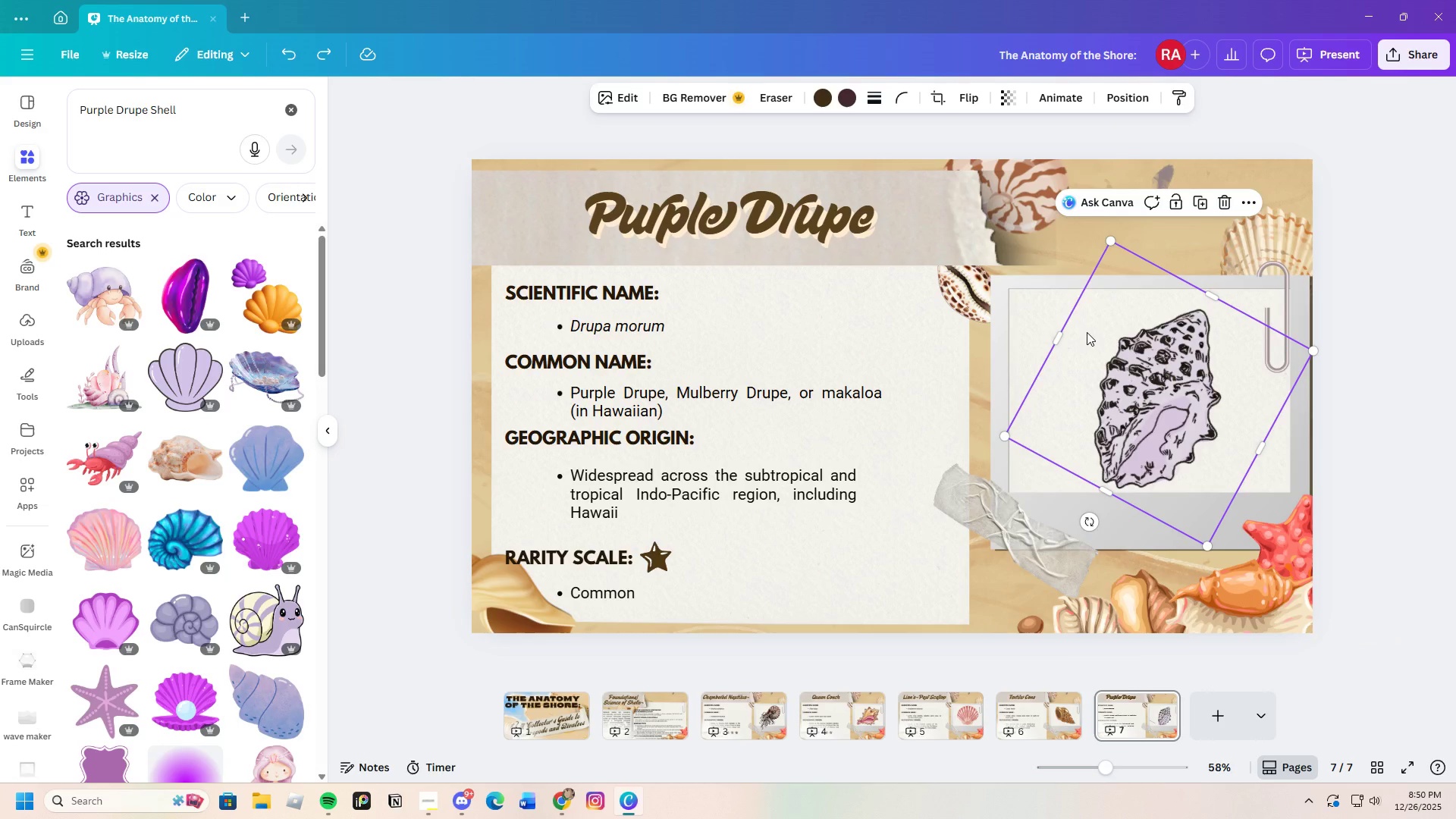 
left_click([1087, 332])
 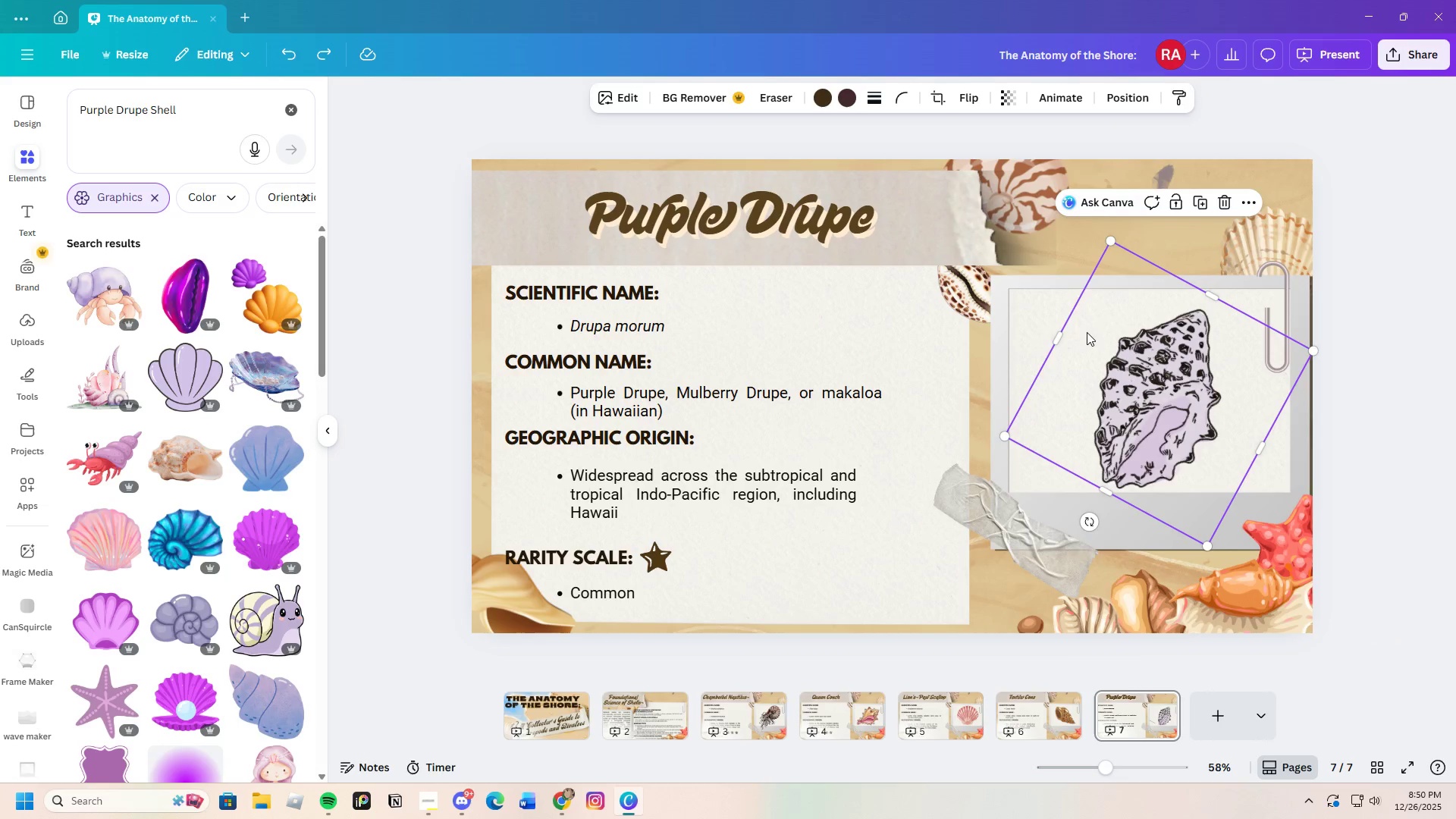 
left_click([1087, 332])
 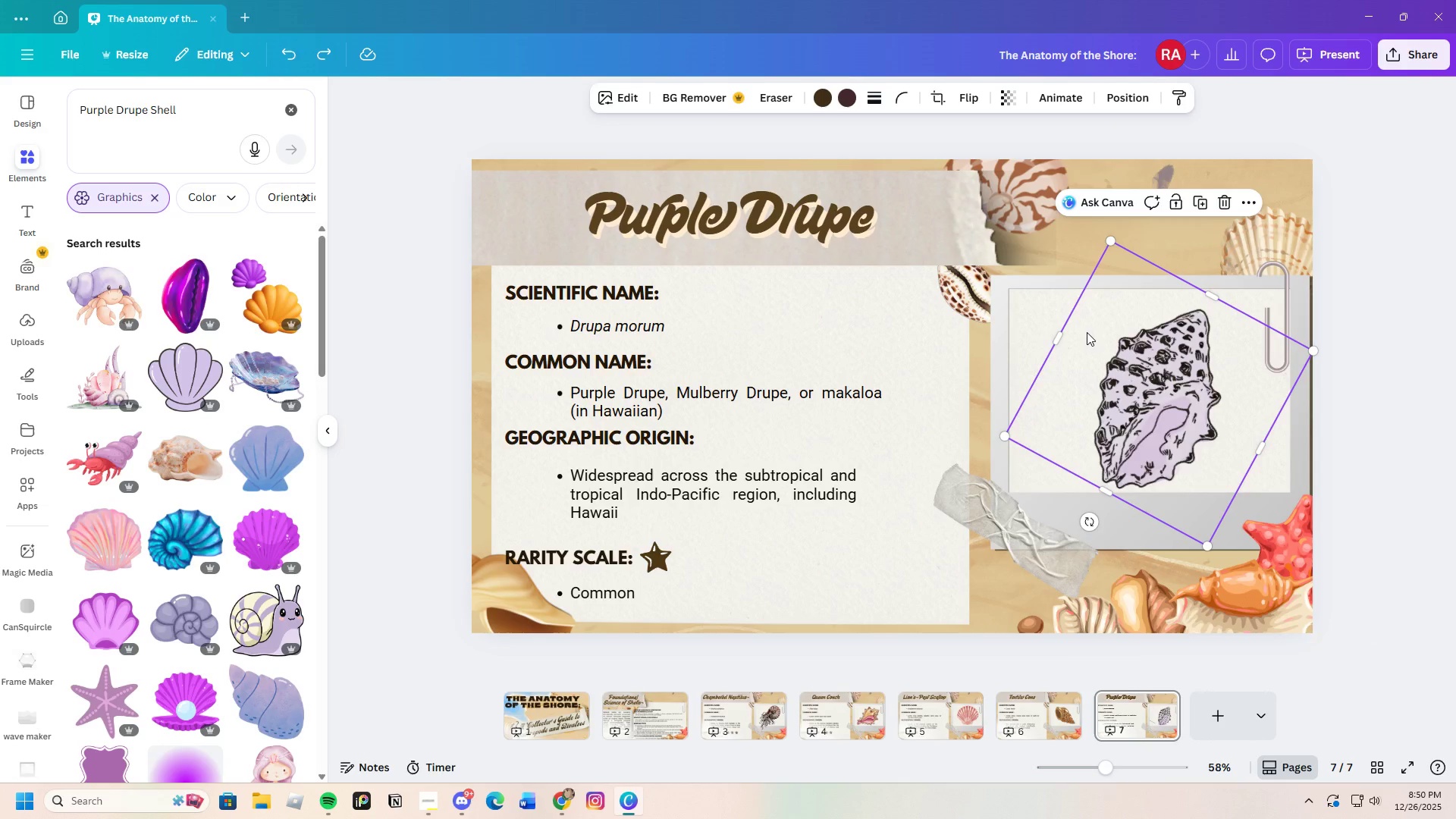 
left_click_drag(start_coordinate=[1087, 332], to_coordinate=[1163, 394])
 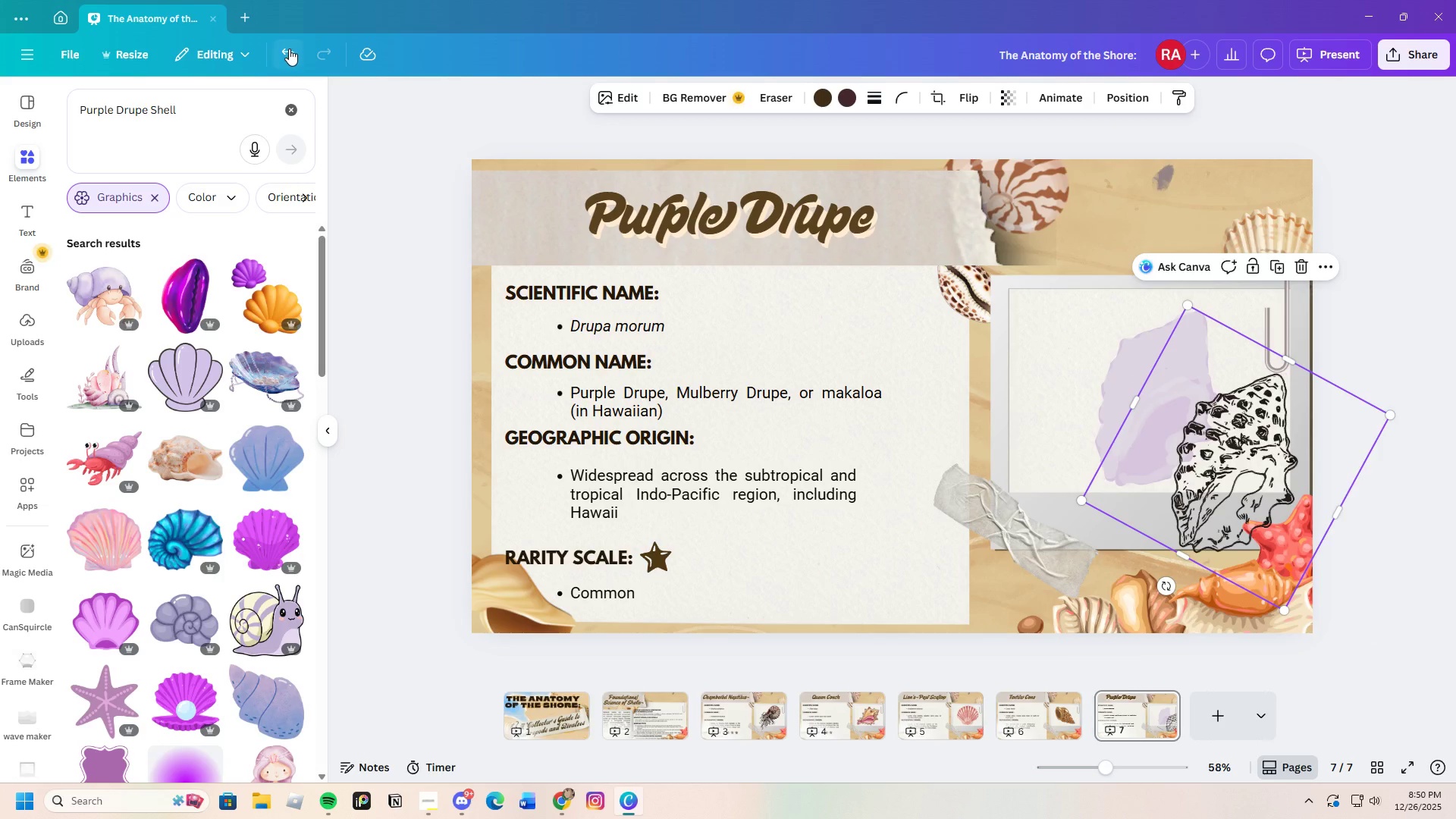 
left_click([289, 49])
 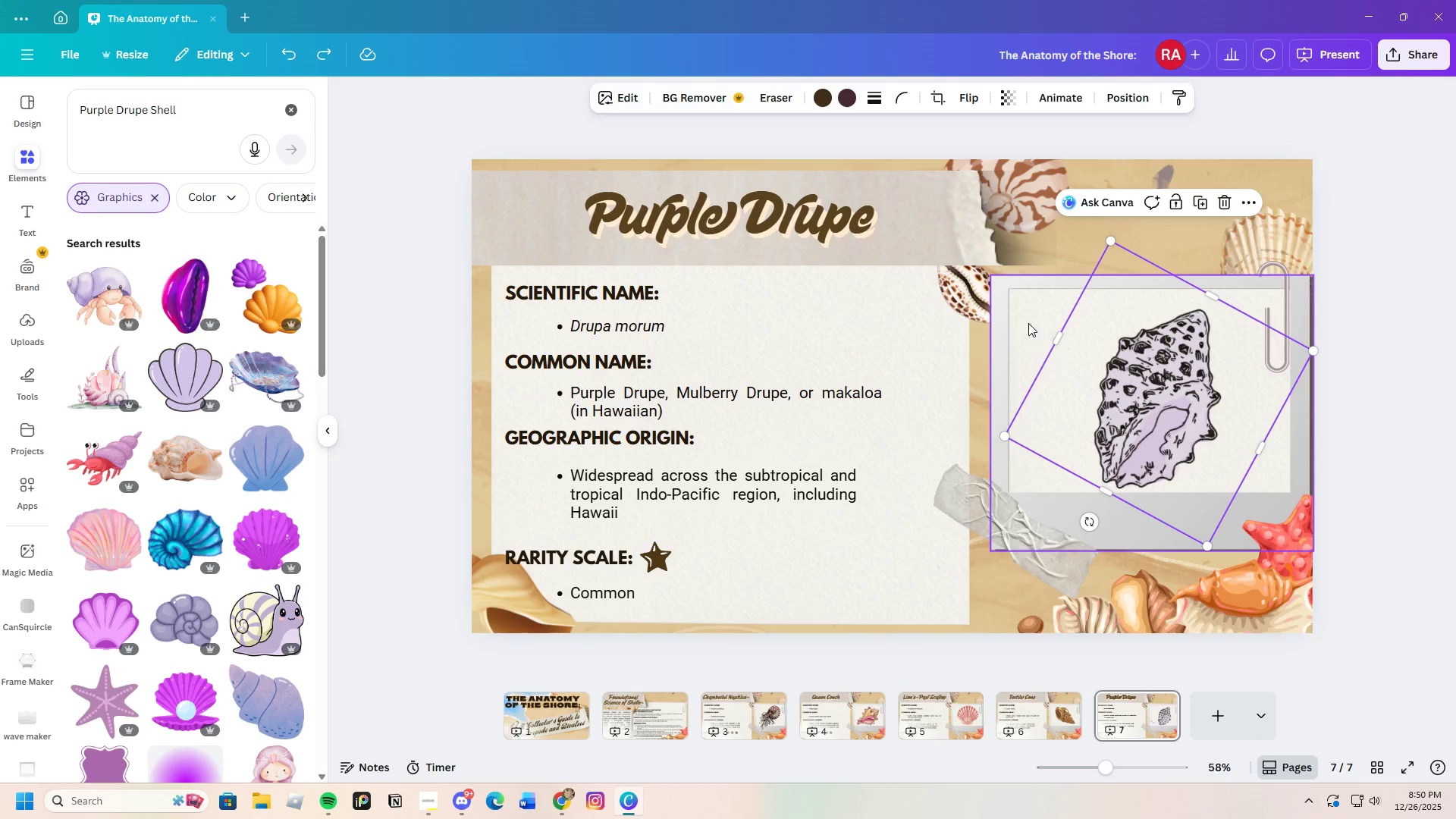 
left_click([1033, 322])
 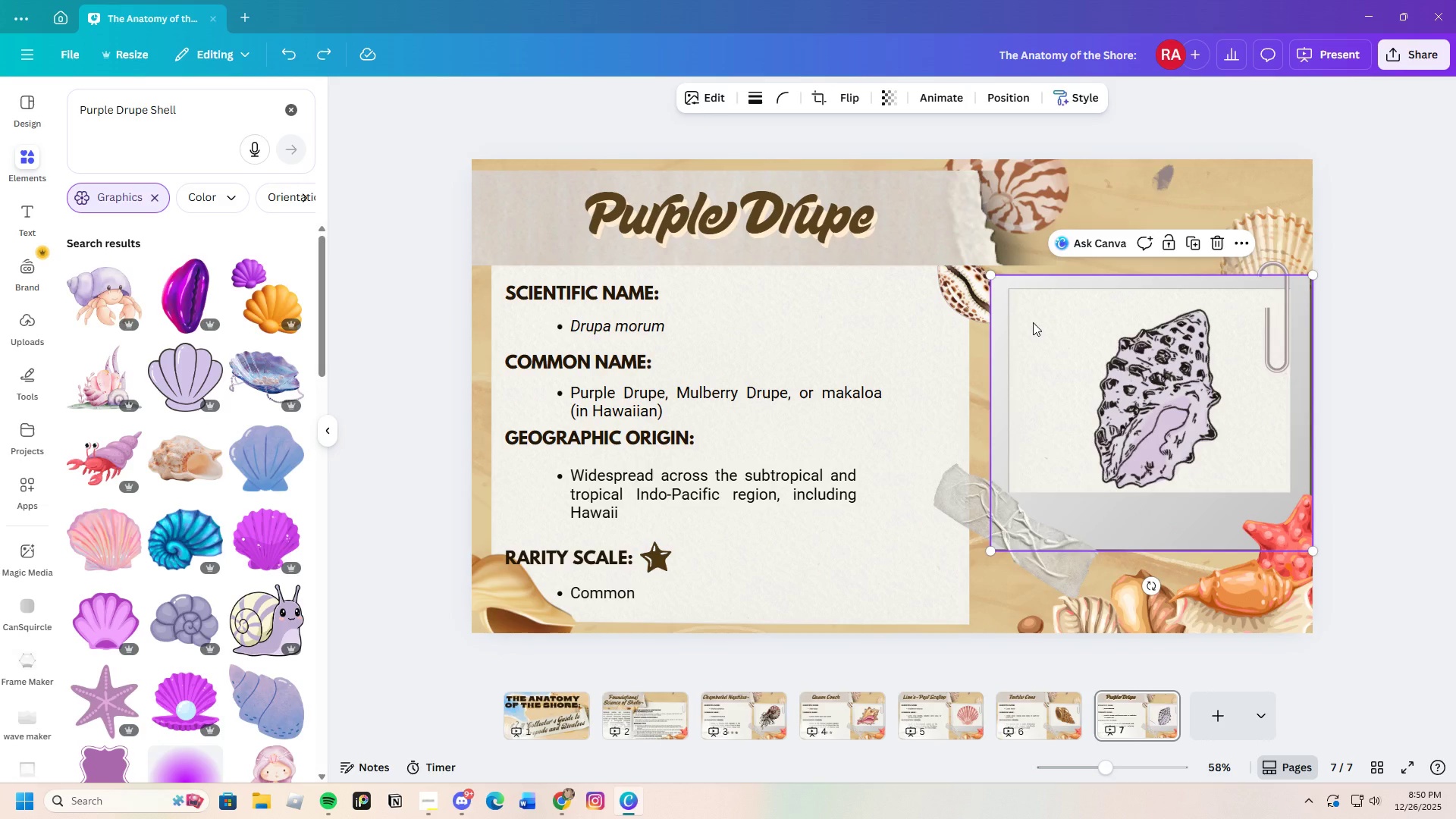 
double_click([1033, 322])
 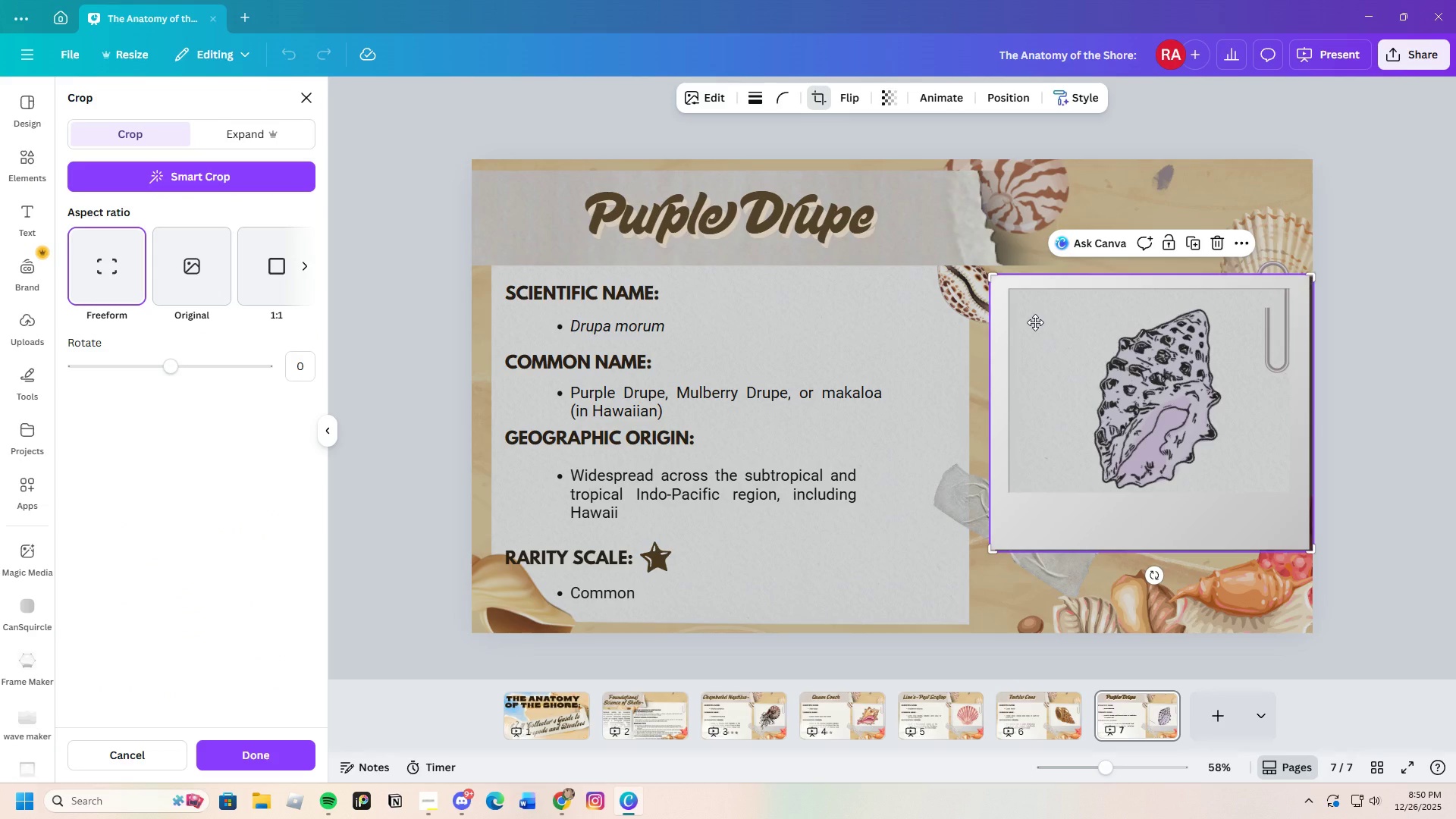 
left_click([1035, 322])
 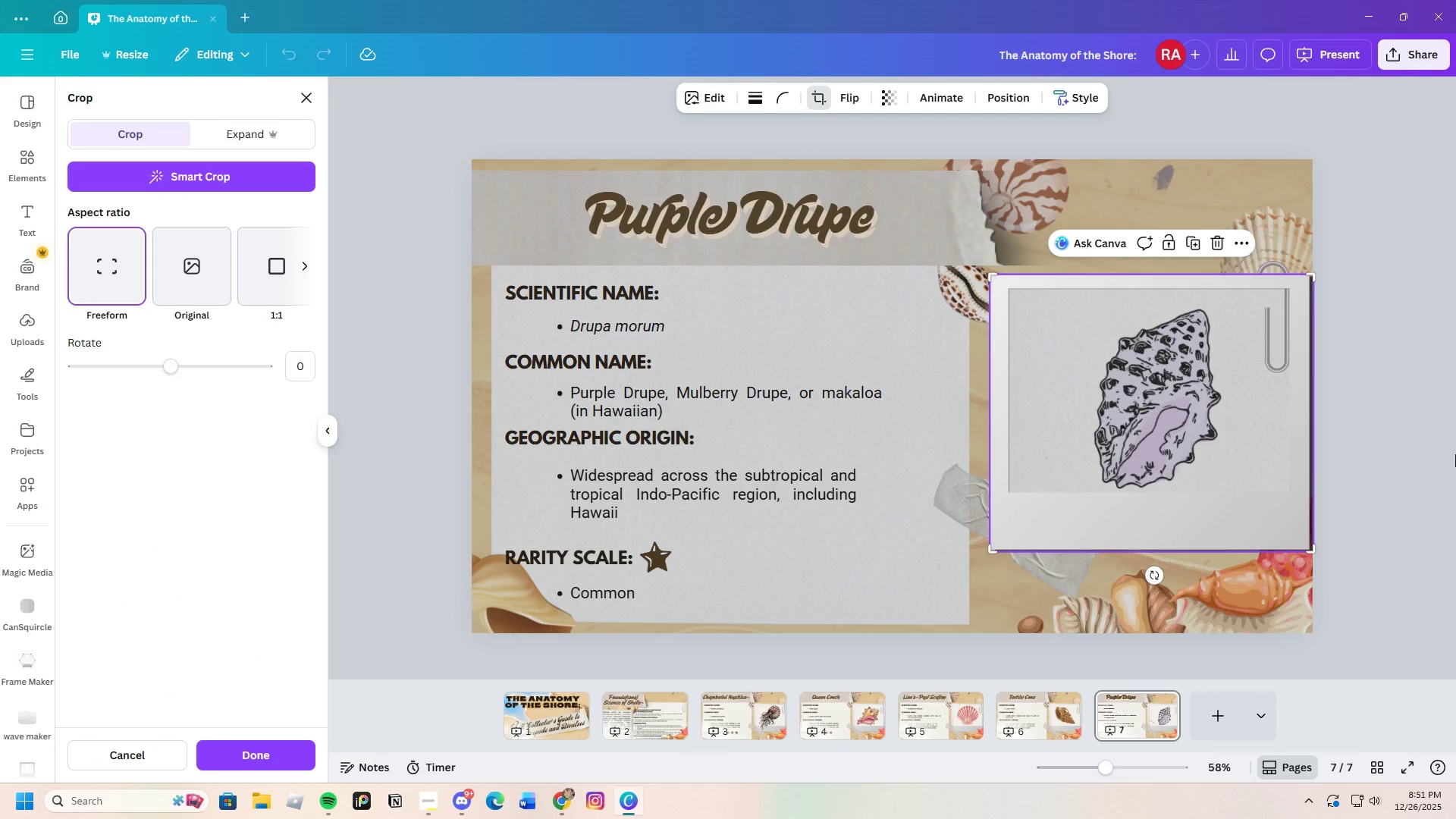 
left_click([1455, 454])
 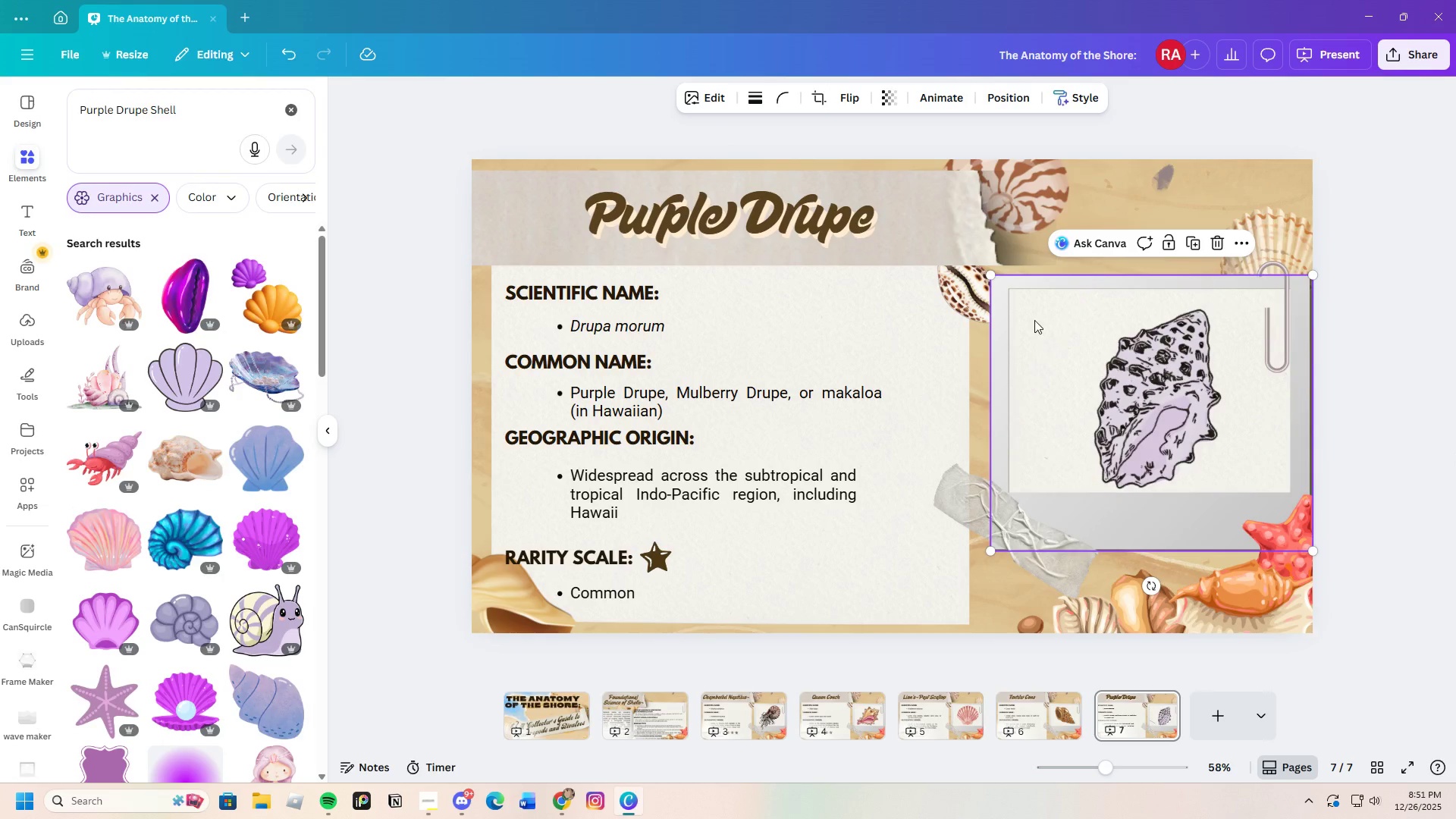 
left_click_drag(start_coordinate=[1034, 320], to_coordinate=[1172, 394])
 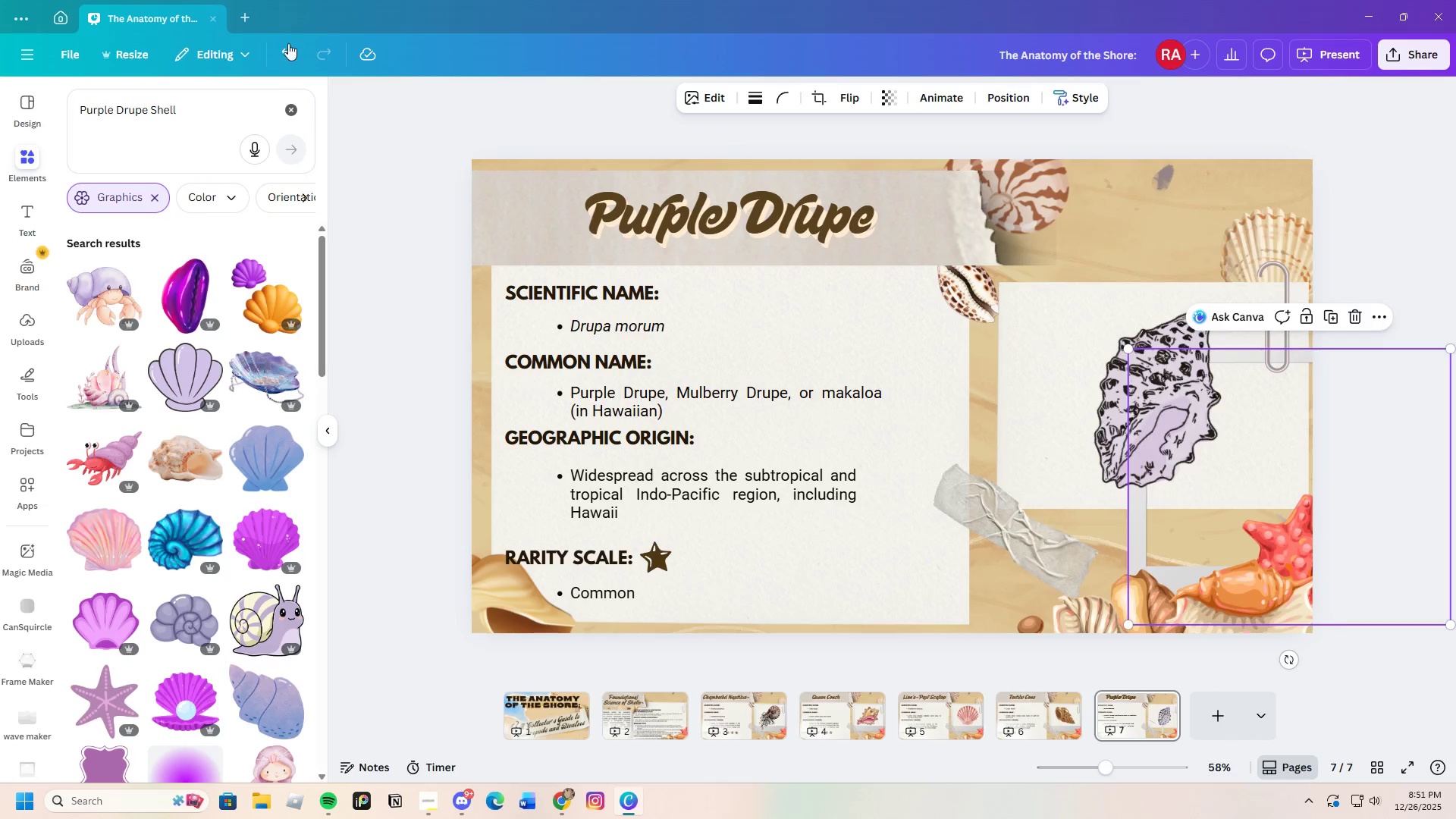 
left_click([287, 45])
 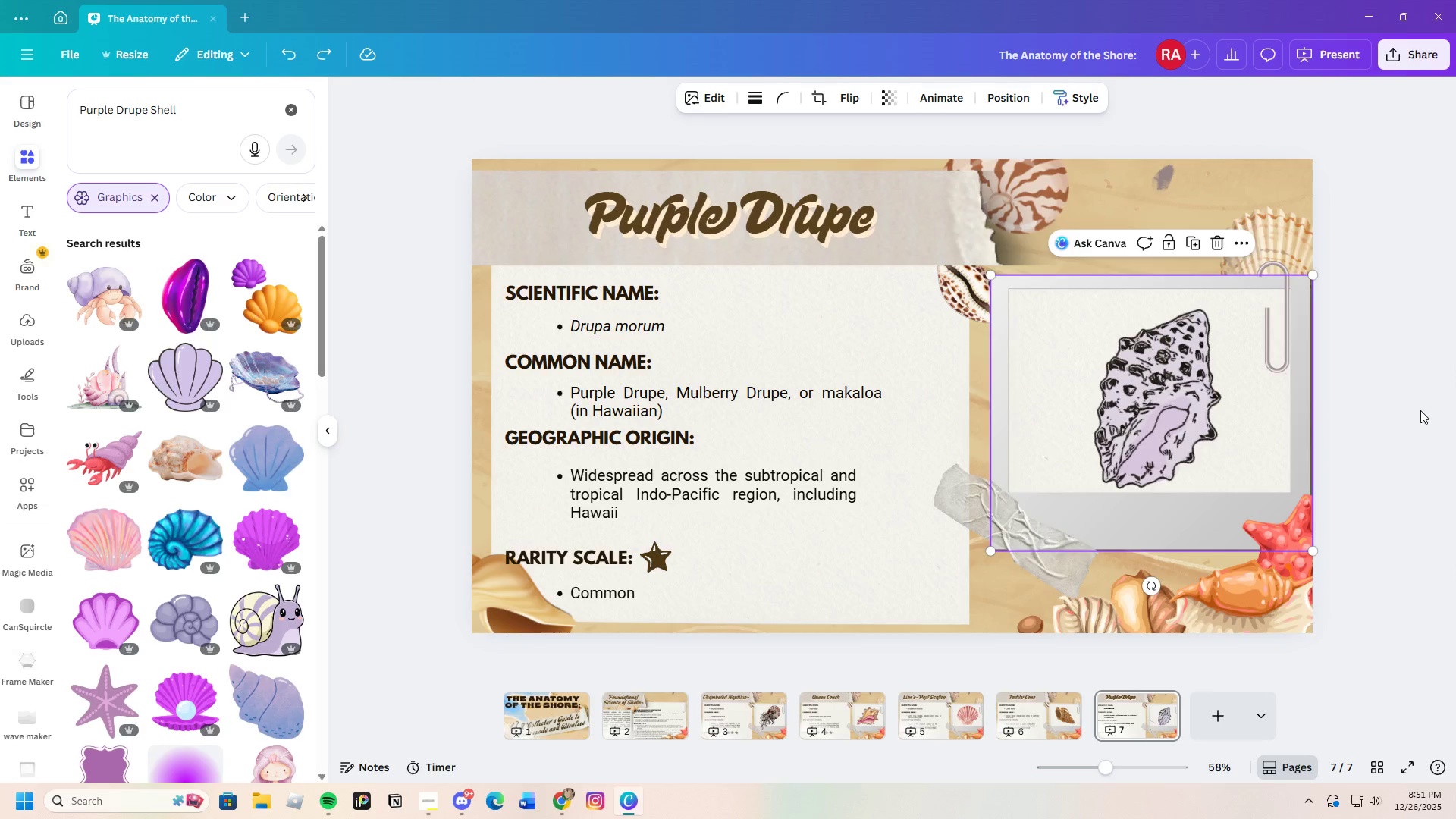 
left_click([1420, 410])
 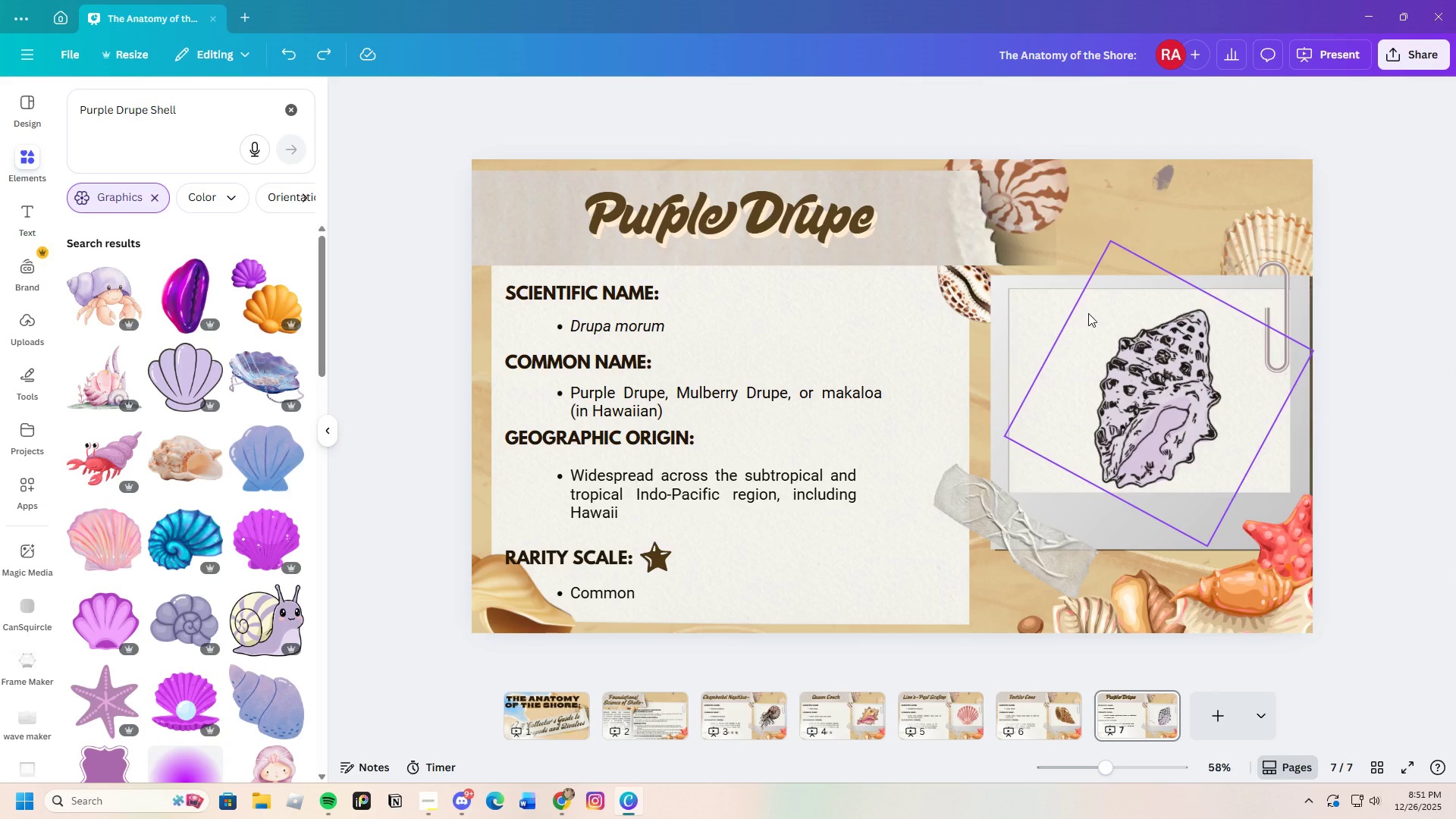 
left_click_drag(start_coordinate=[1097, 320], to_coordinate=[1188, 396])
 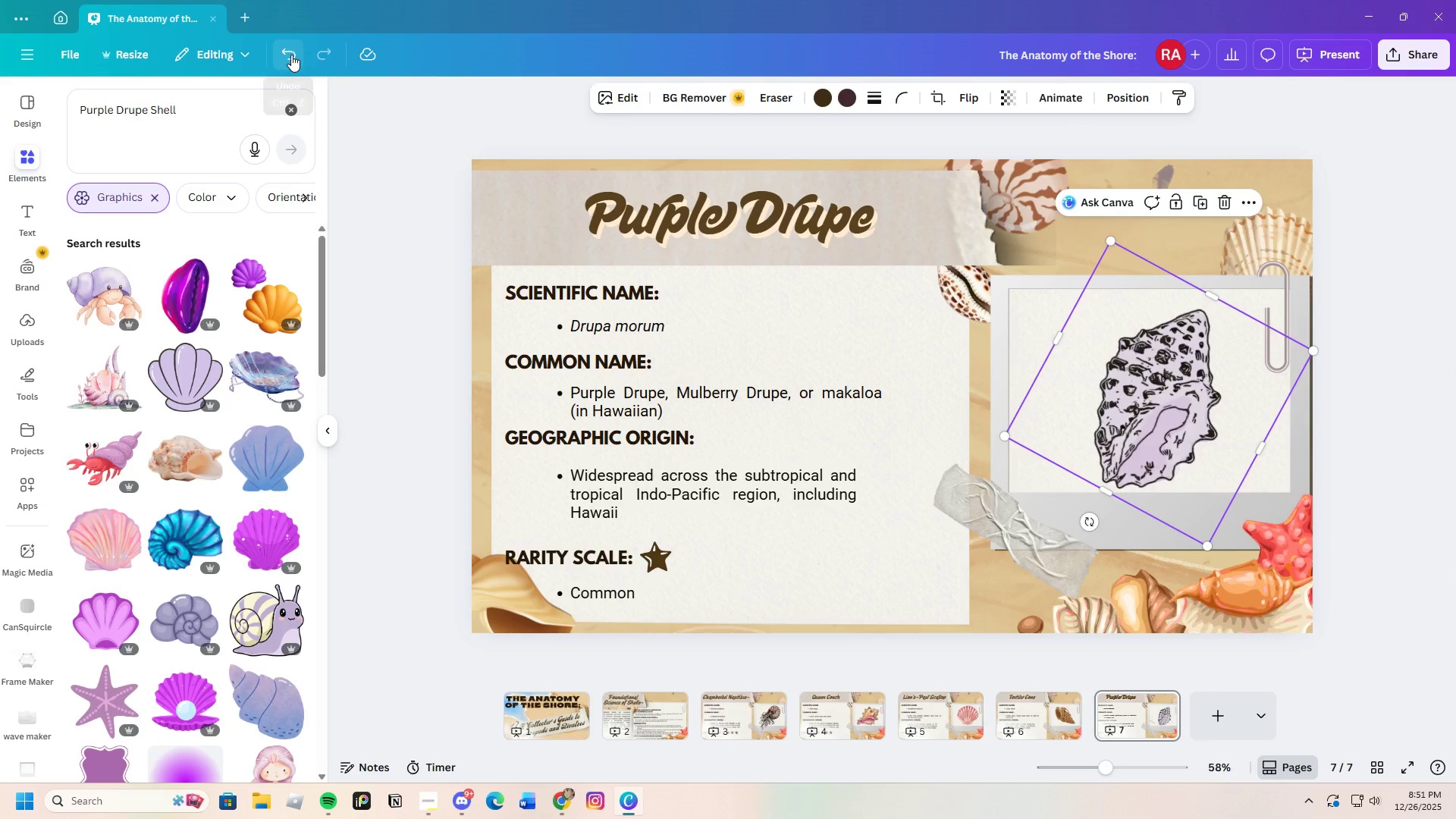 
left_click([1402, 472])
 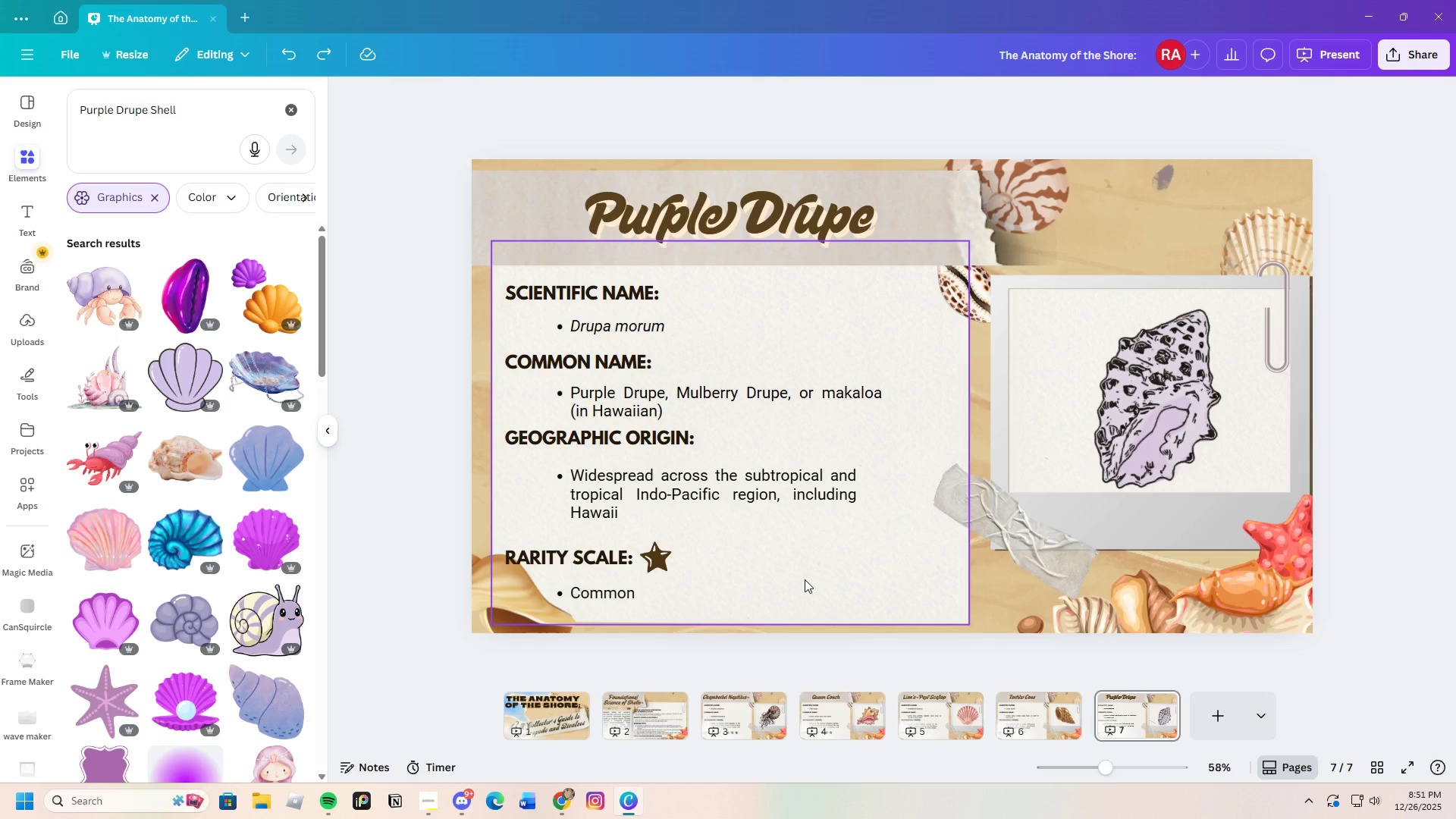 
wait(5.27)
 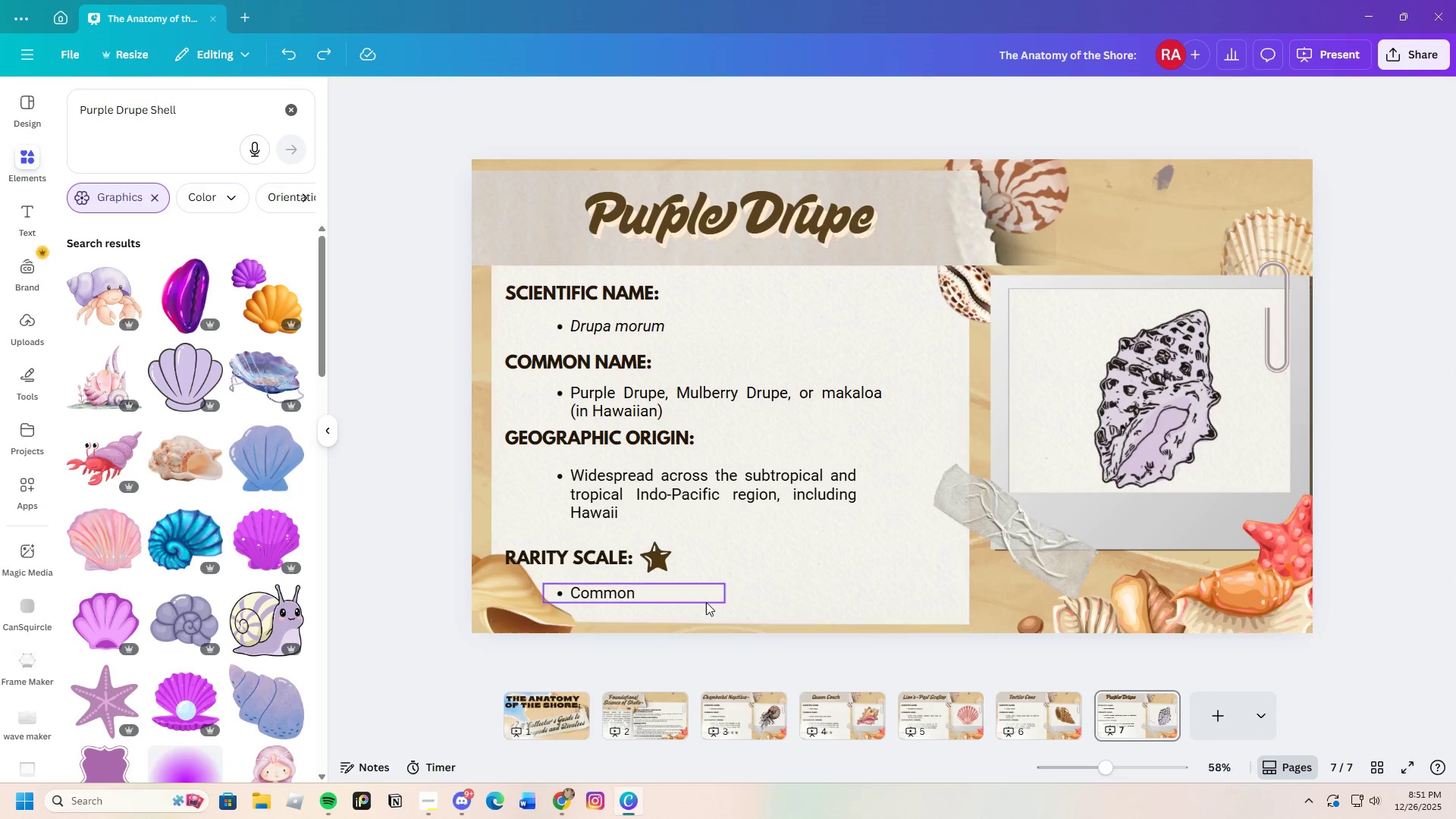 
left_click([1045, 726])
 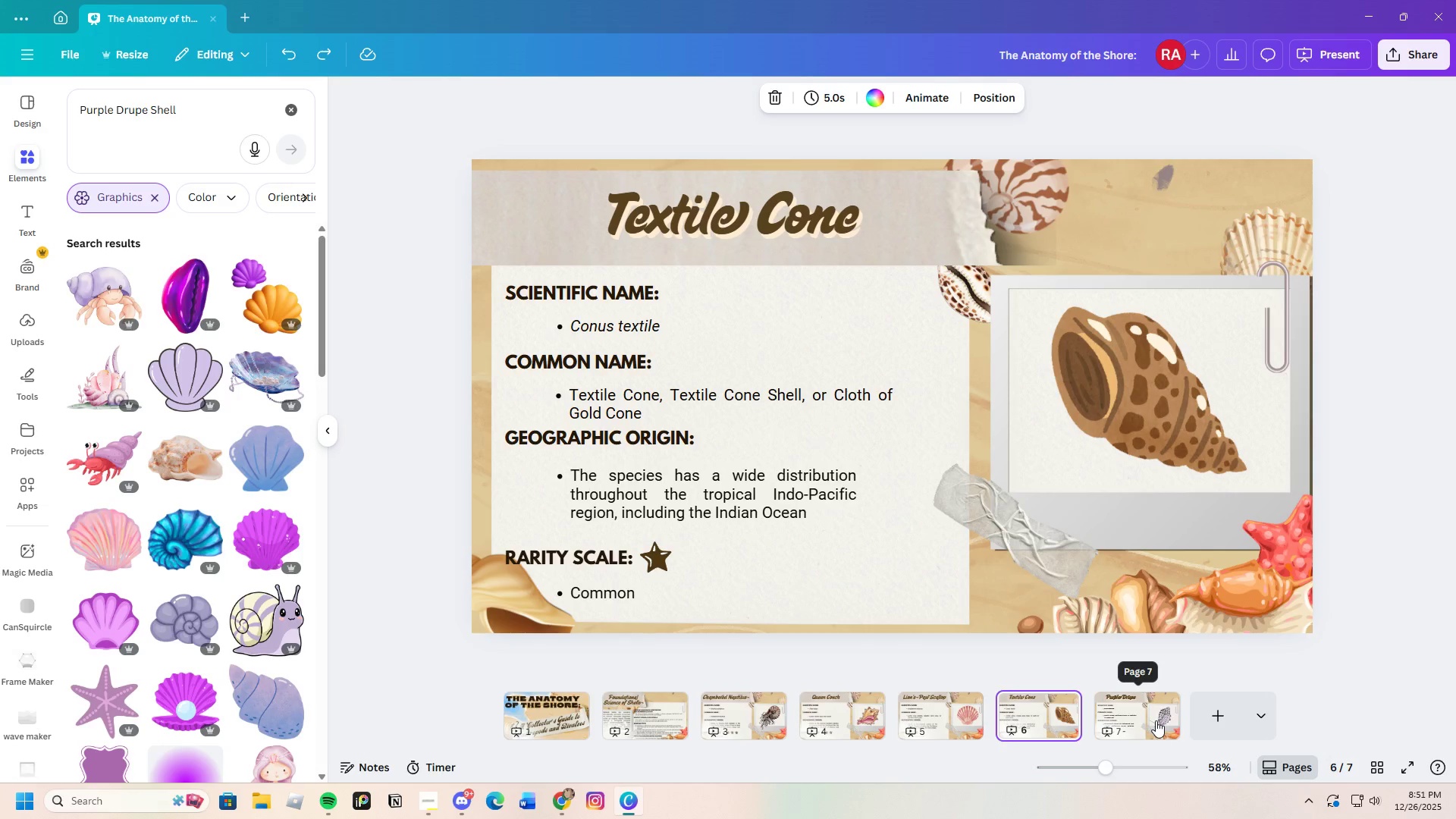 
left_click([1156, 720])
 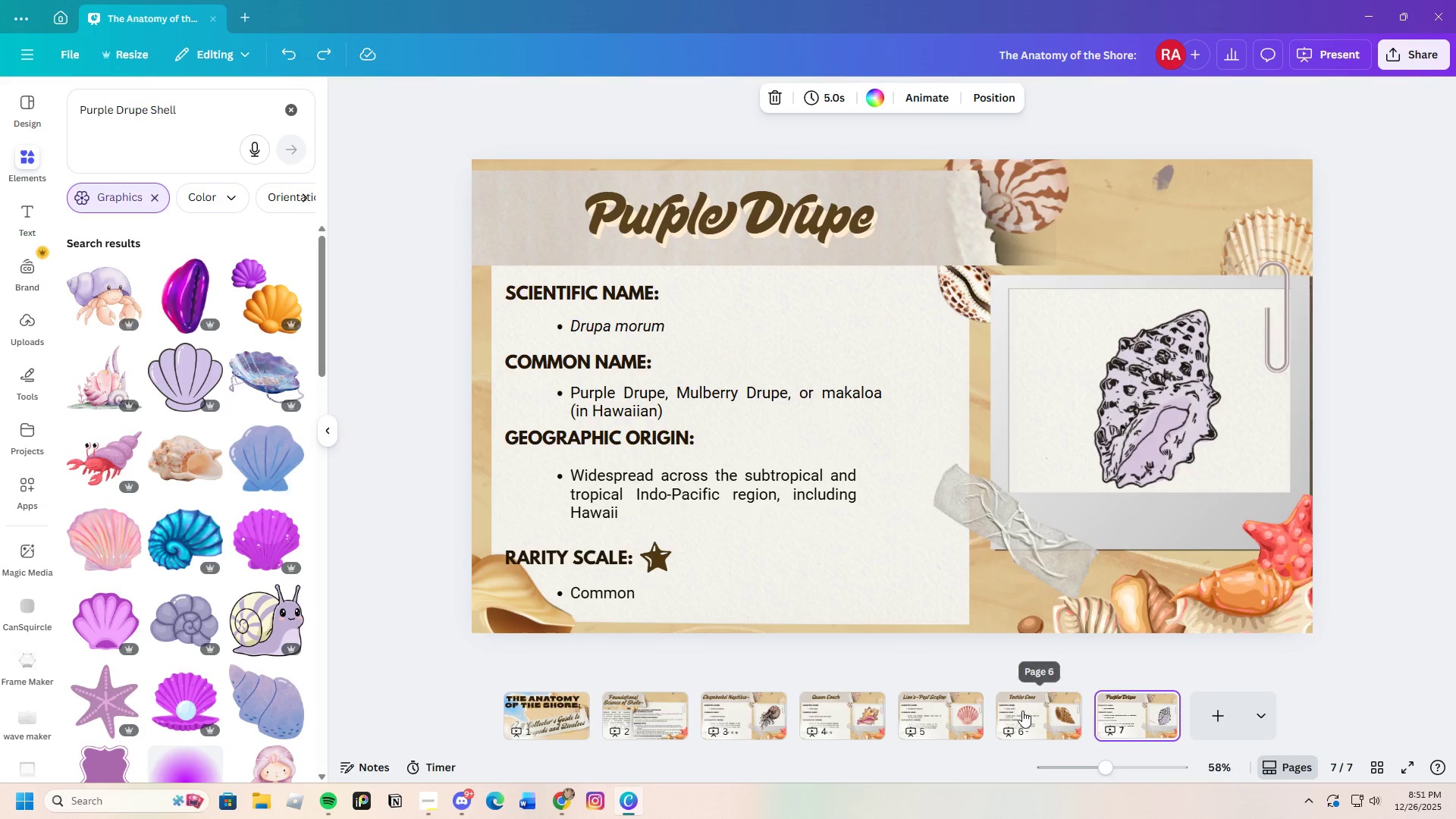 
left_click([1374, 531])
 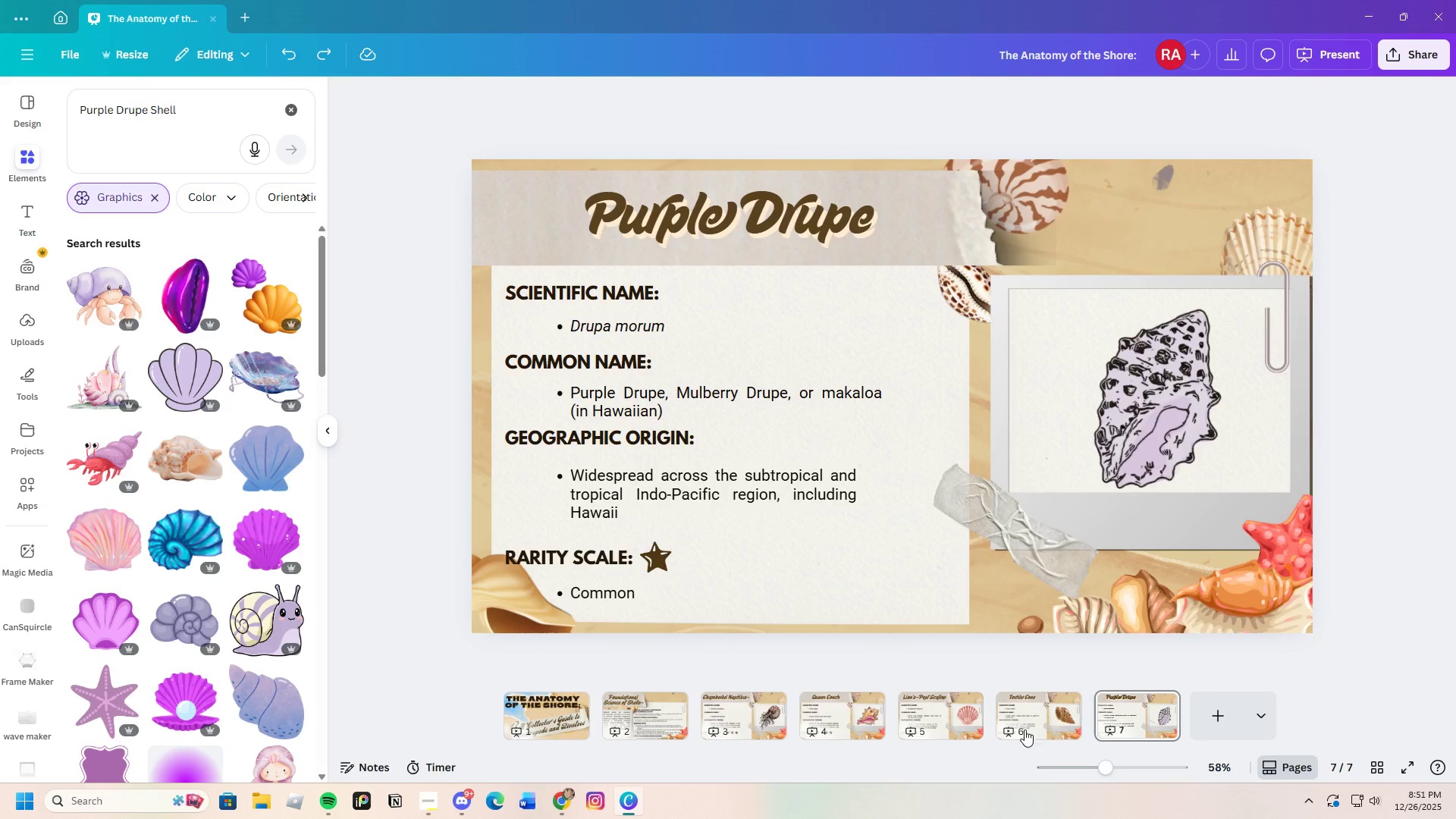 
left_click([1053, 714])
 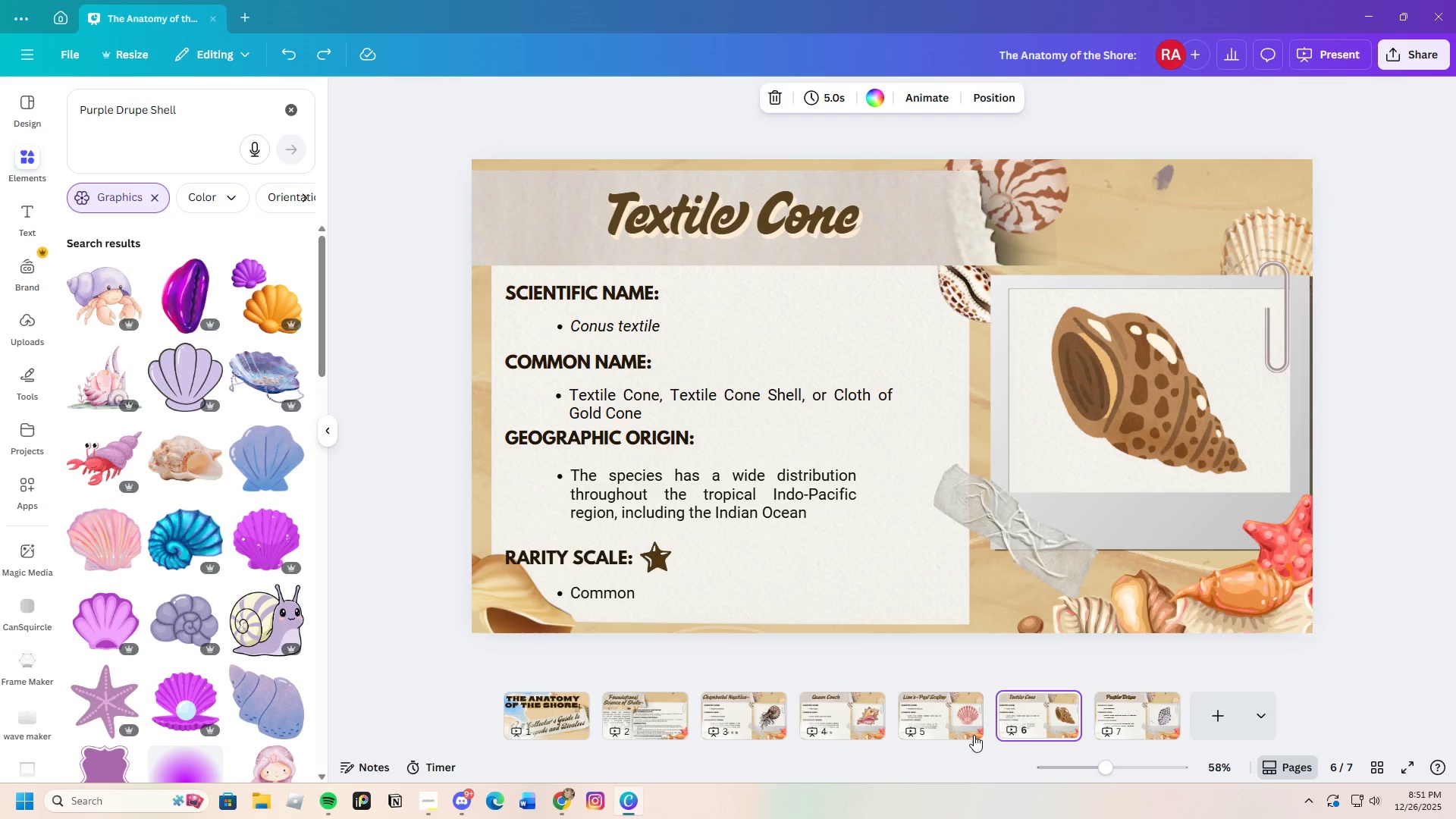 
left_click([956, 730])
 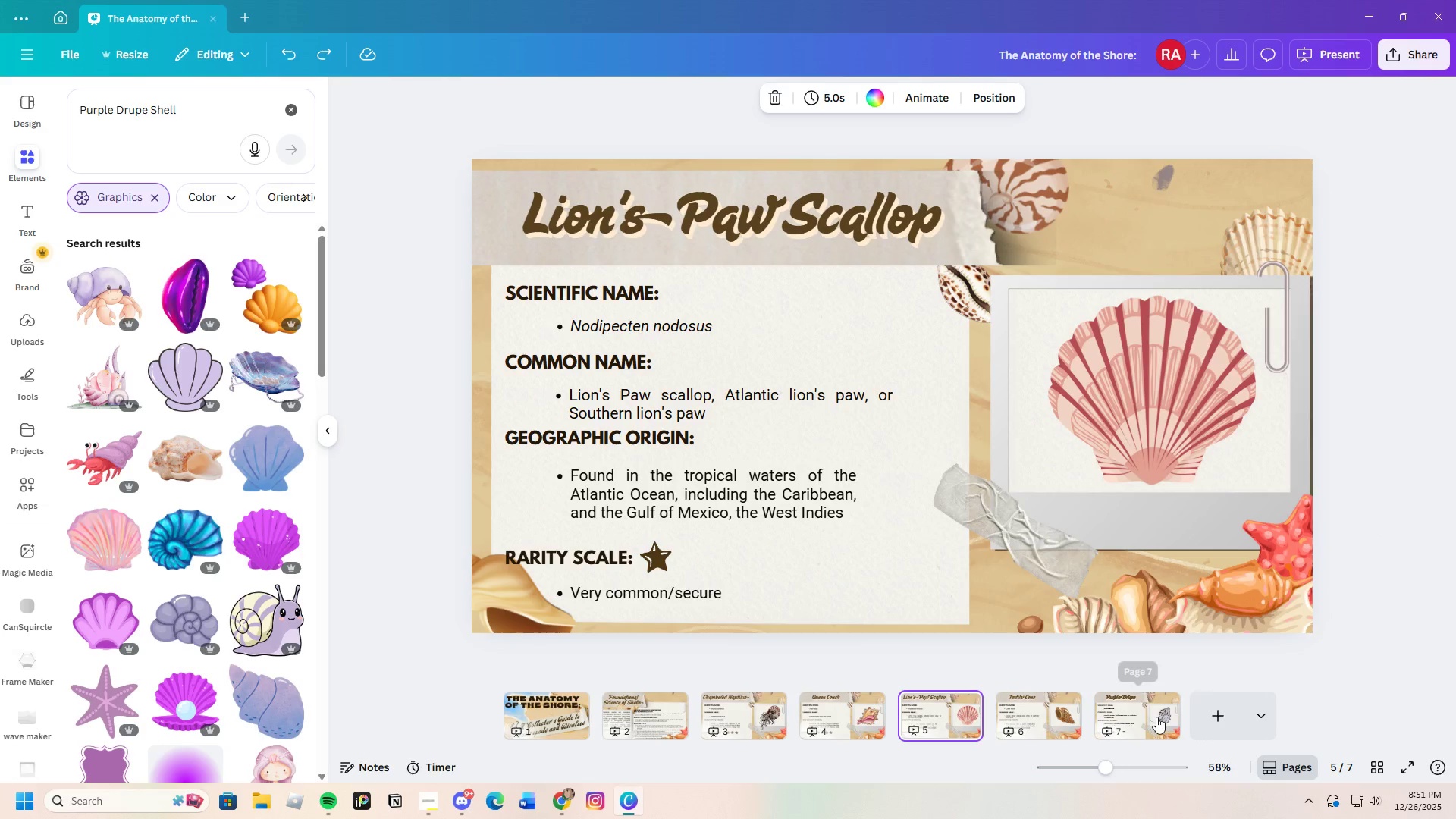 
left_click([1164, 714])
 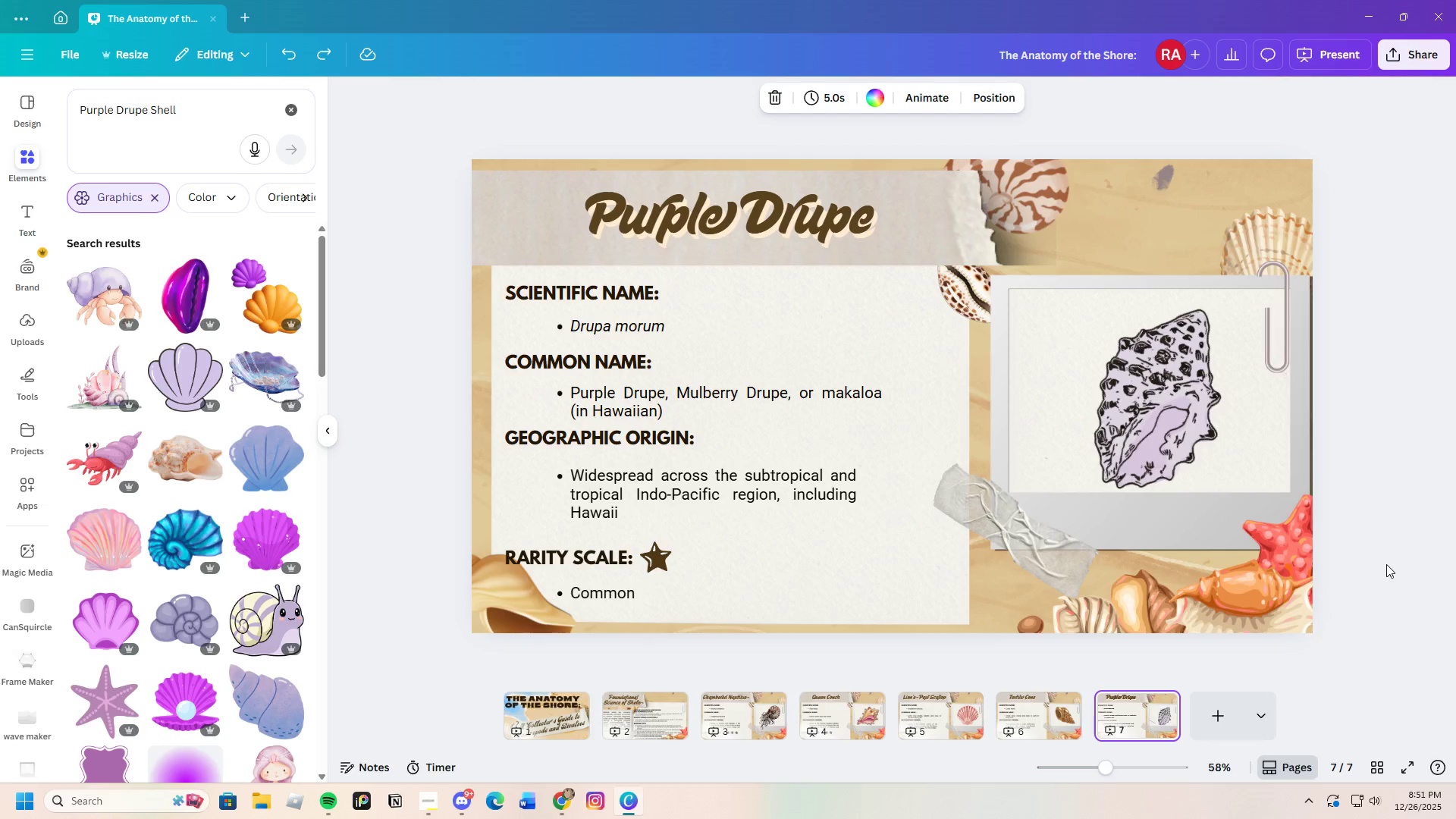 
left_click([1389, 559])
 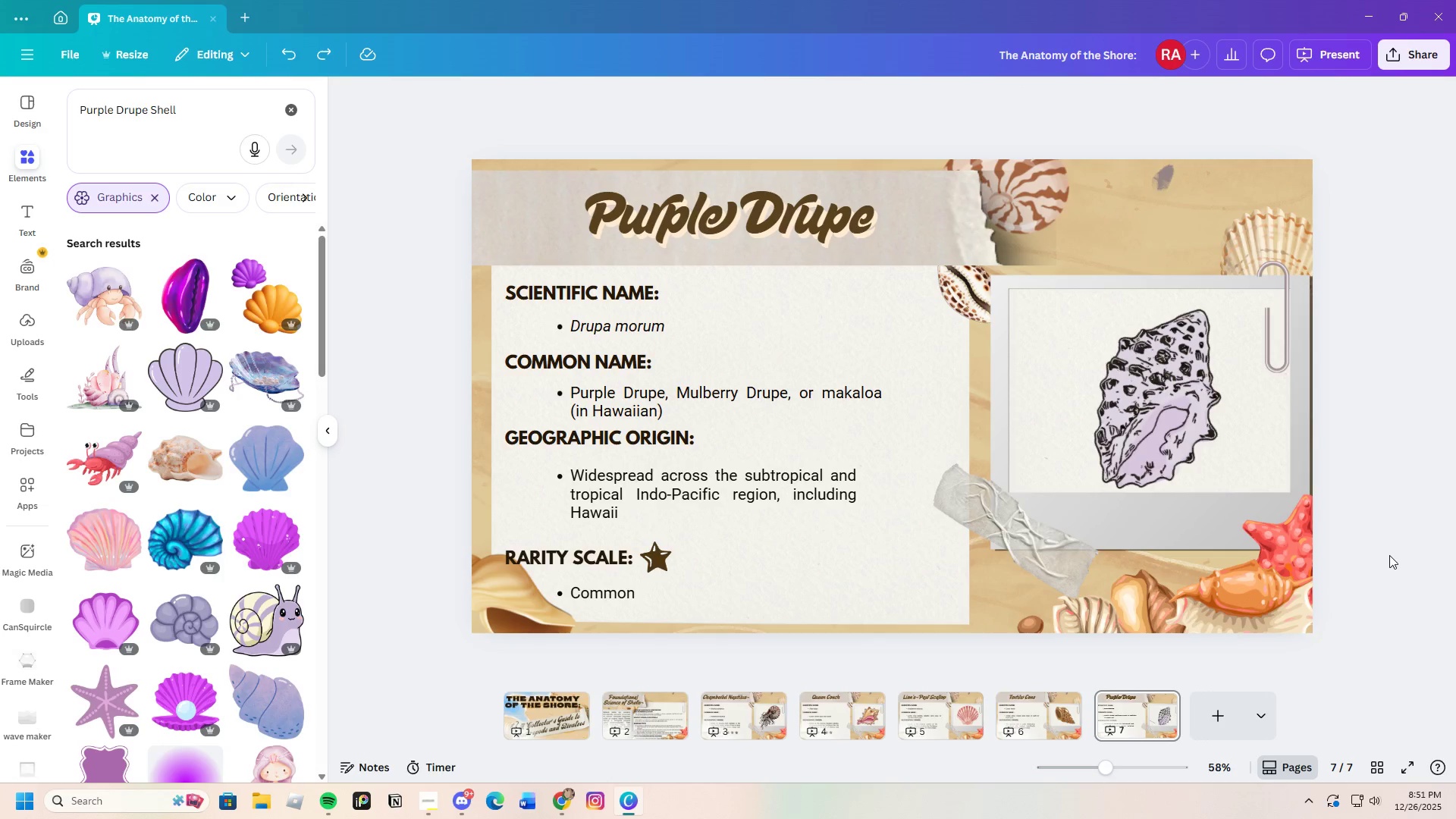 
wait(8.61)
 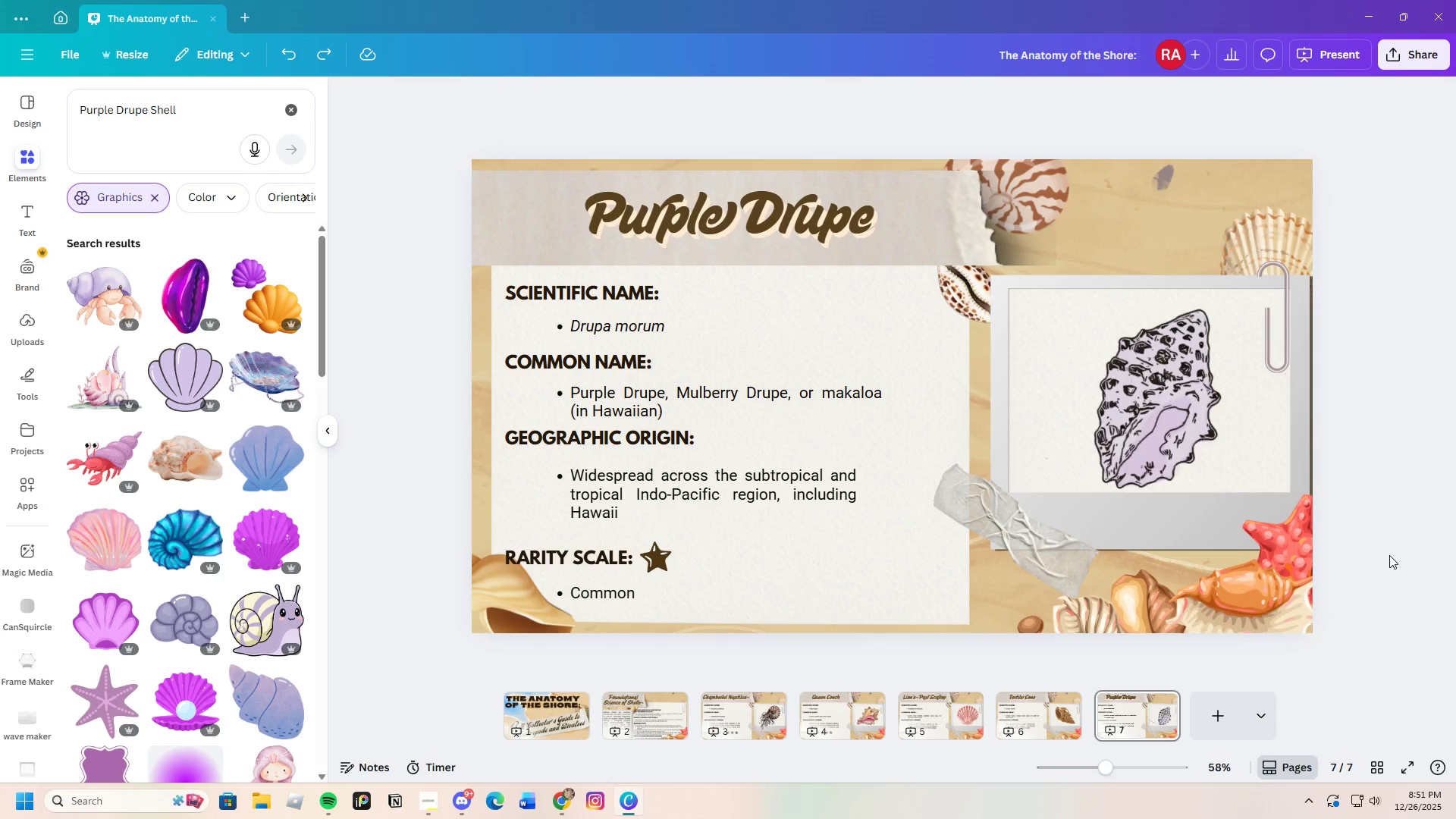 
left_click([1165, 703])
 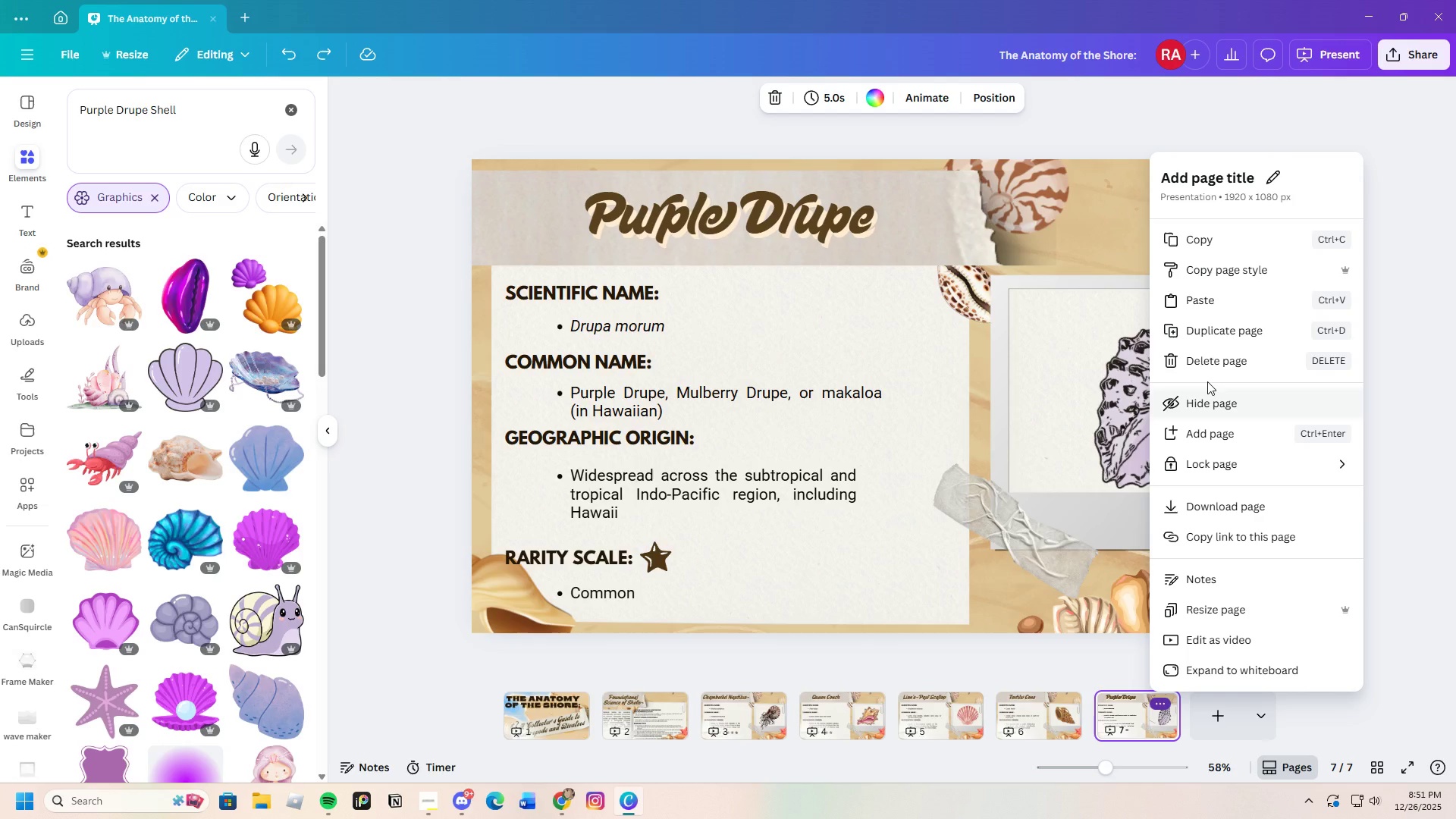 
left_click([1213, 327])
 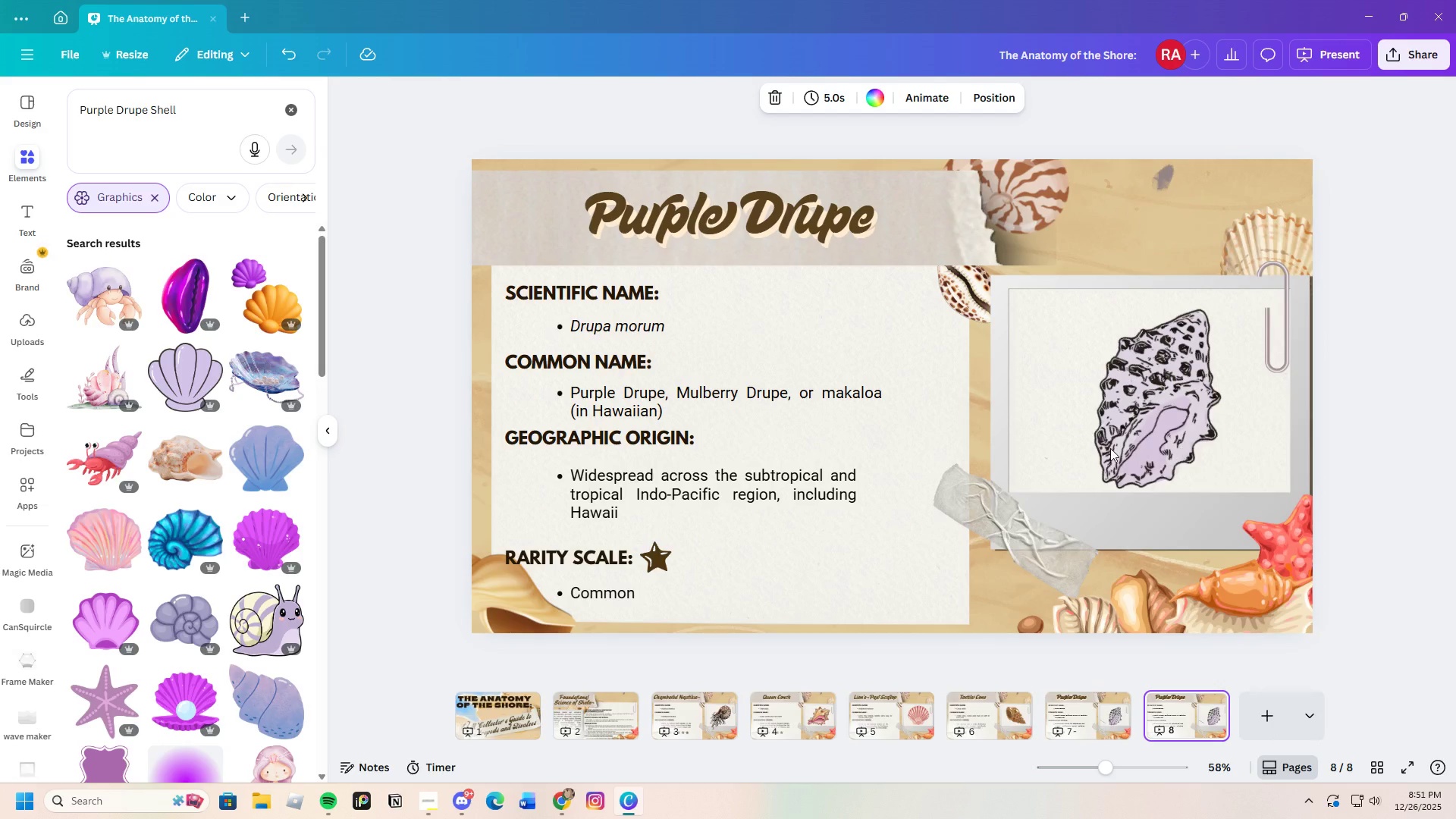 
left_click([1110, 448])
 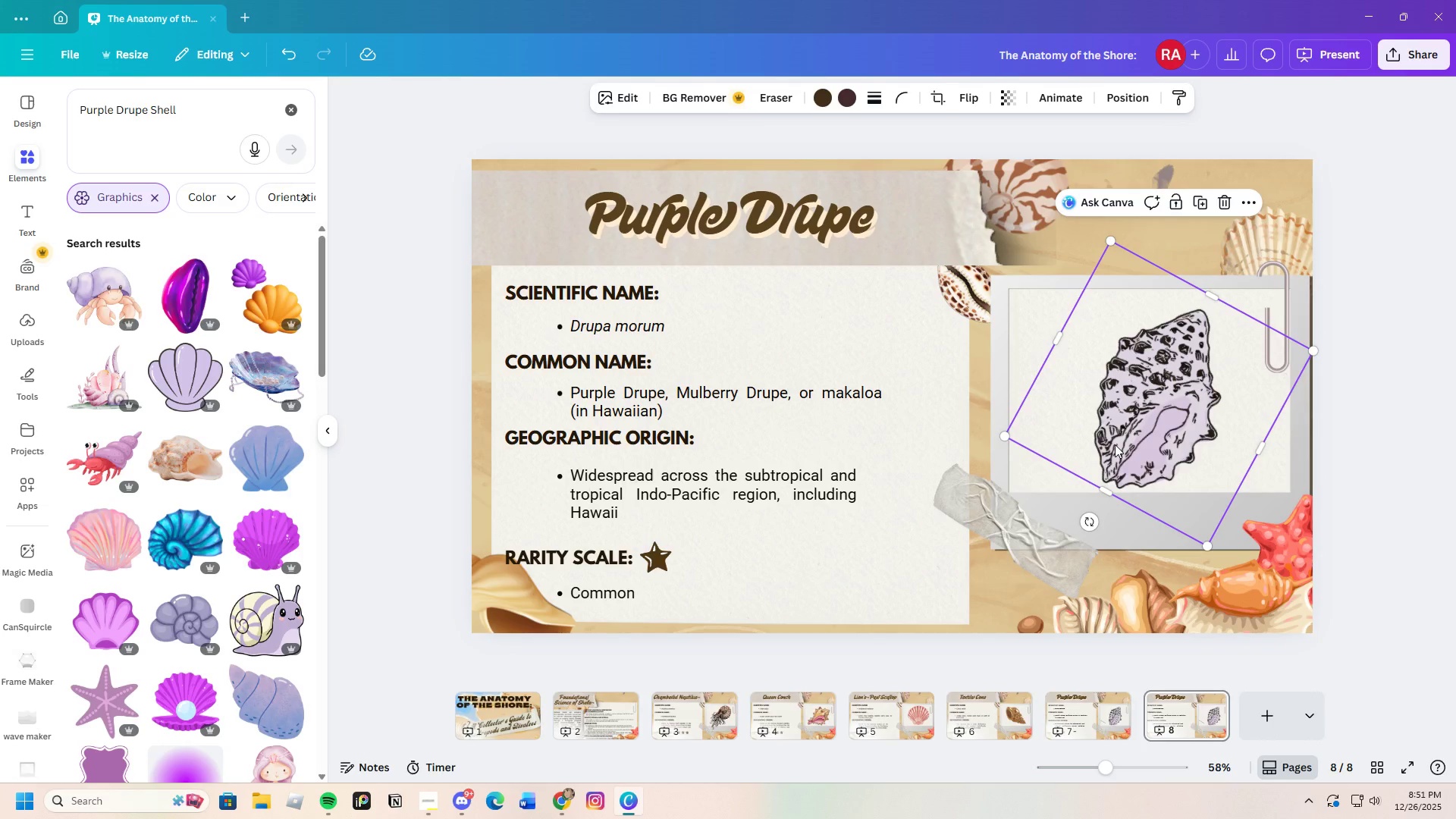 
key(Backspace)
 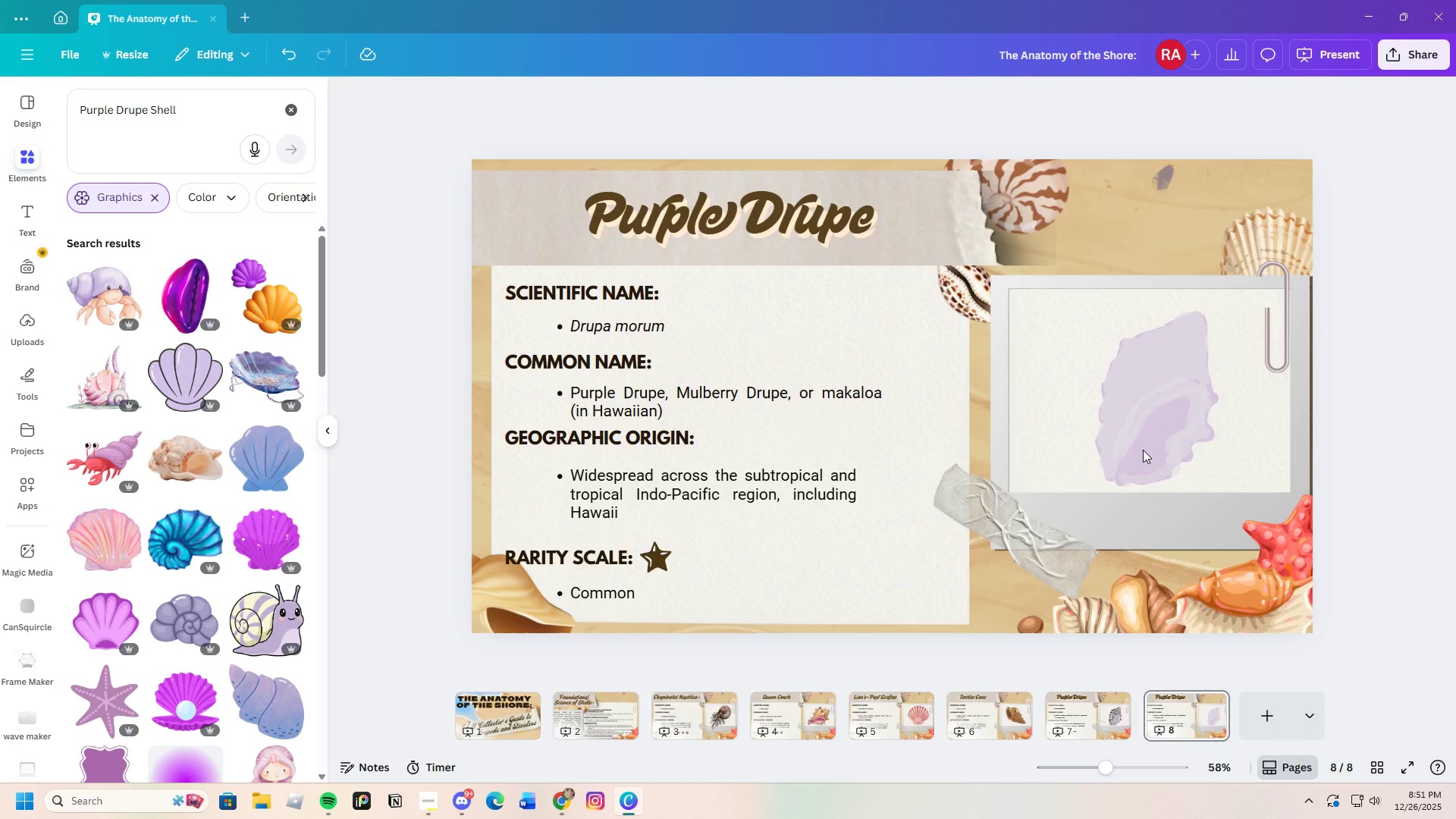 
left_click([1144, 450])
 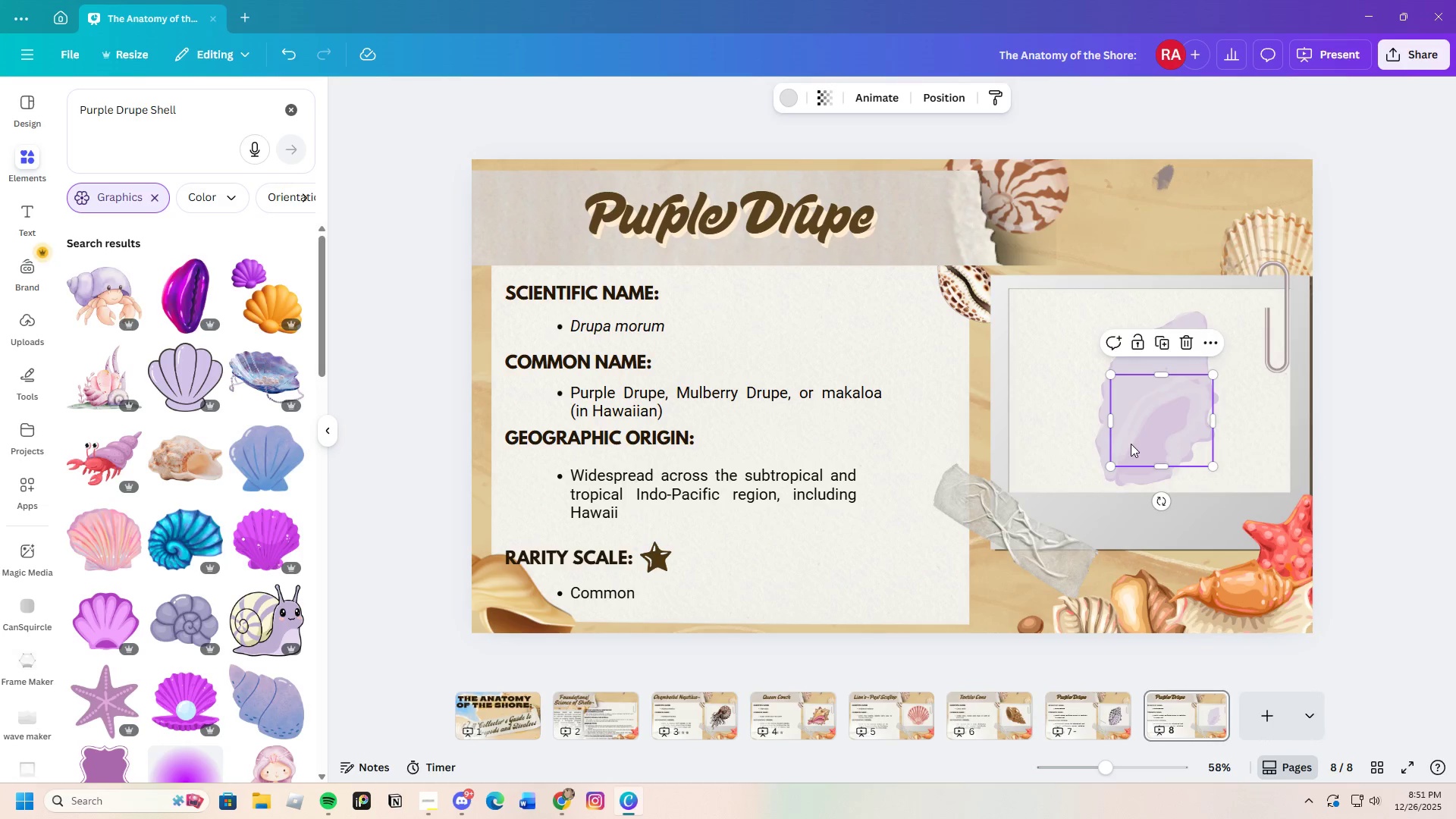 
key(Backspace)
 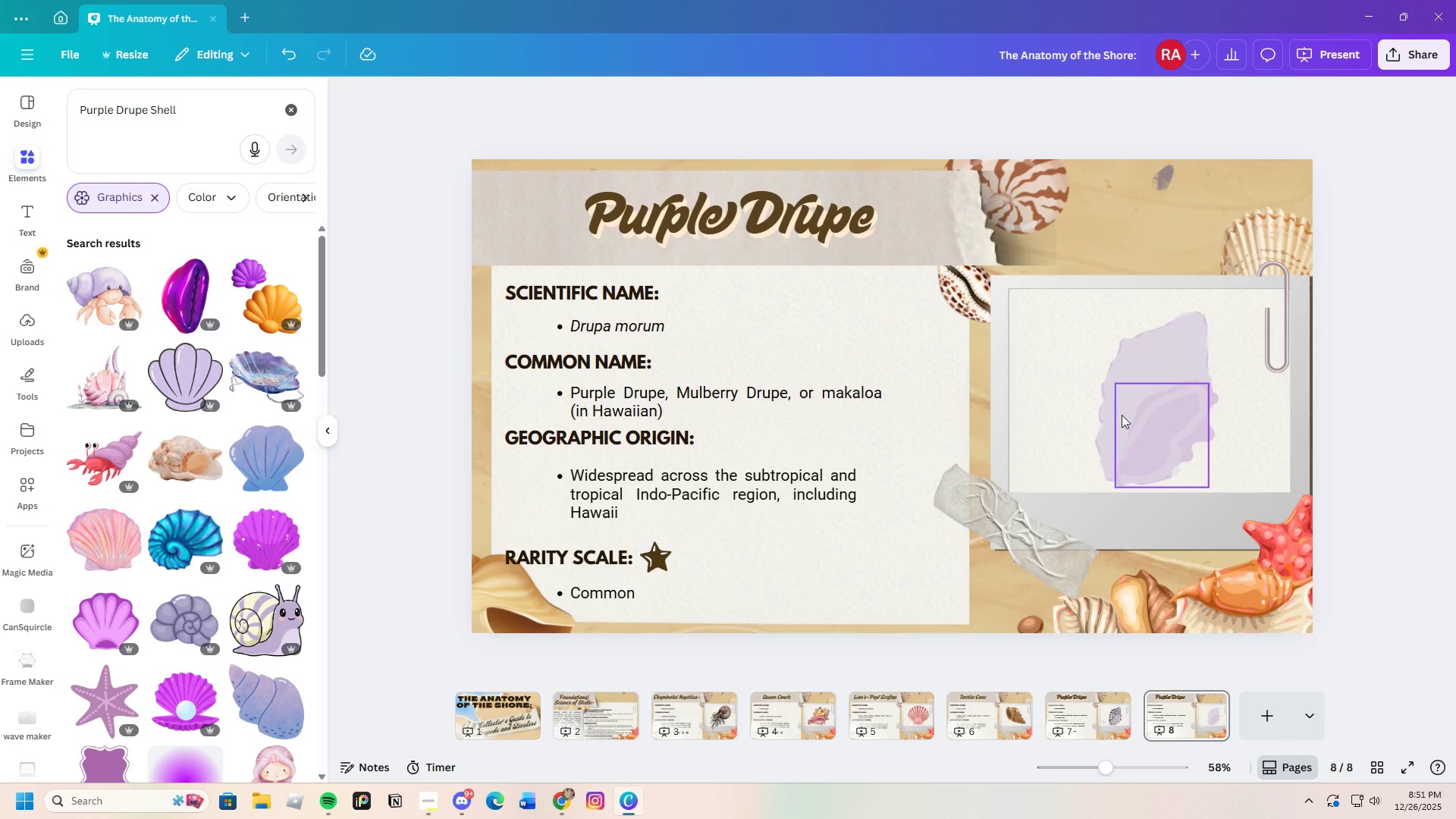 
left_click([1121, 395])
 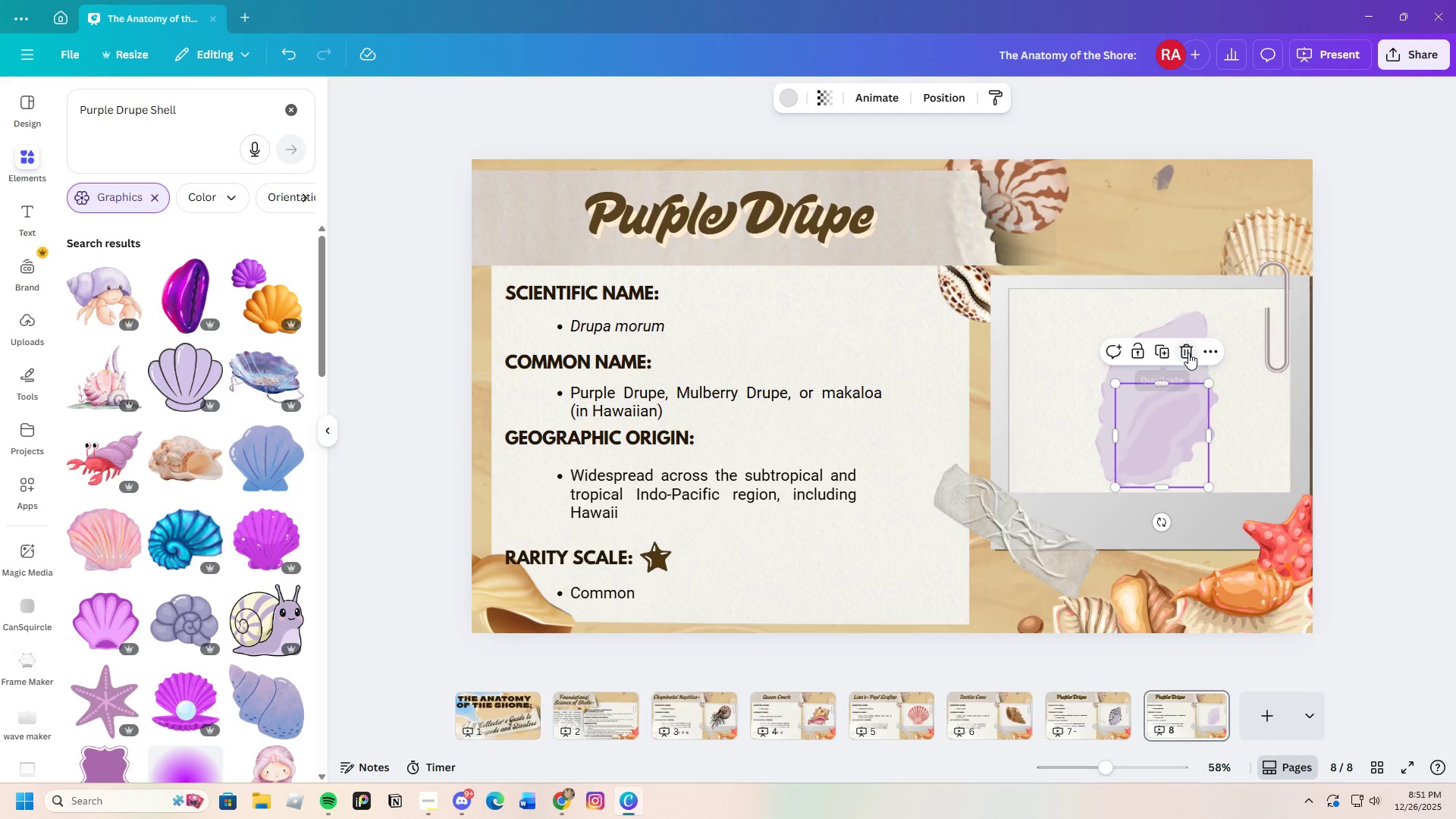 
double_click([1185, 352])
 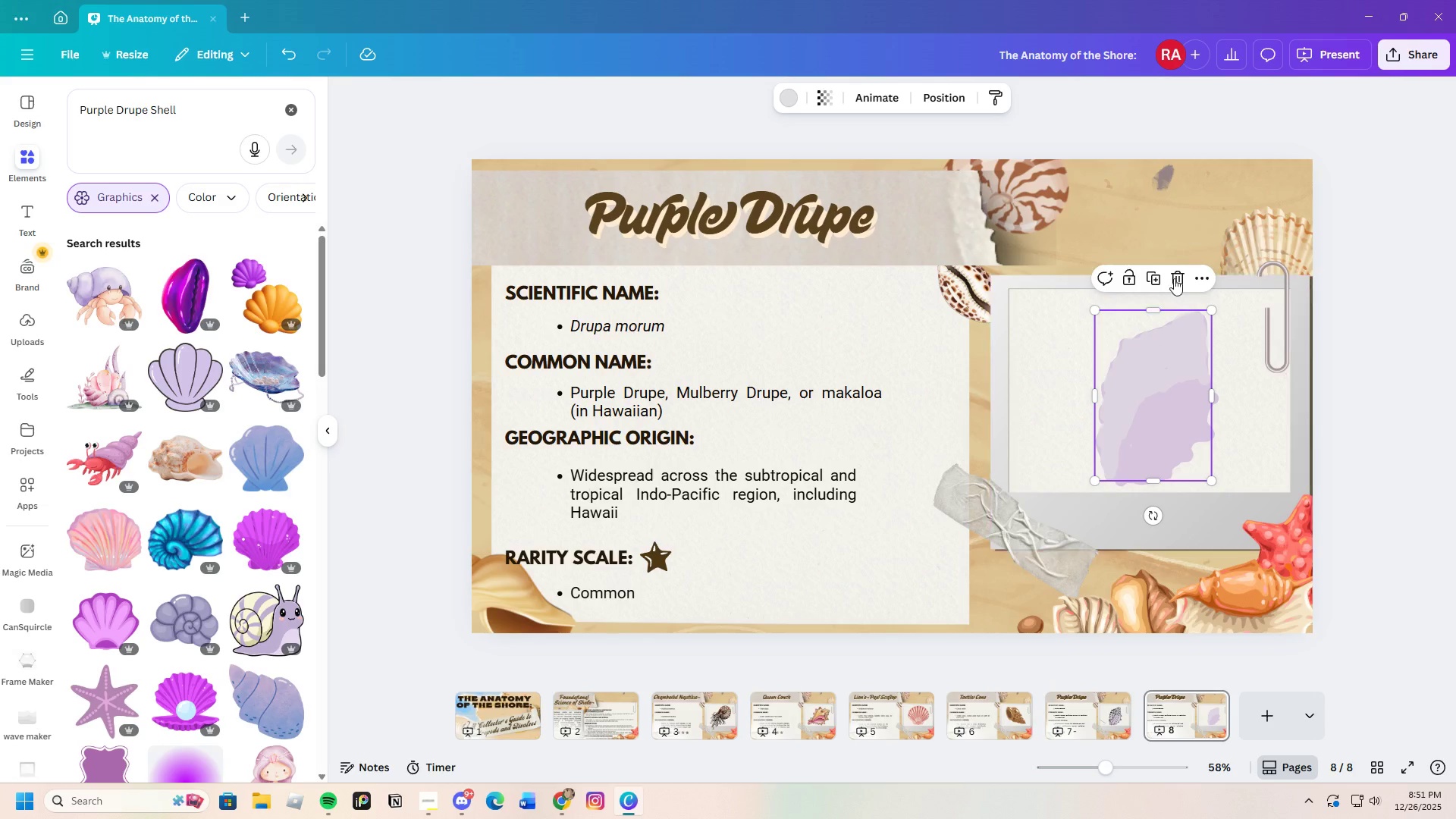 
left_click([1174, 278])
 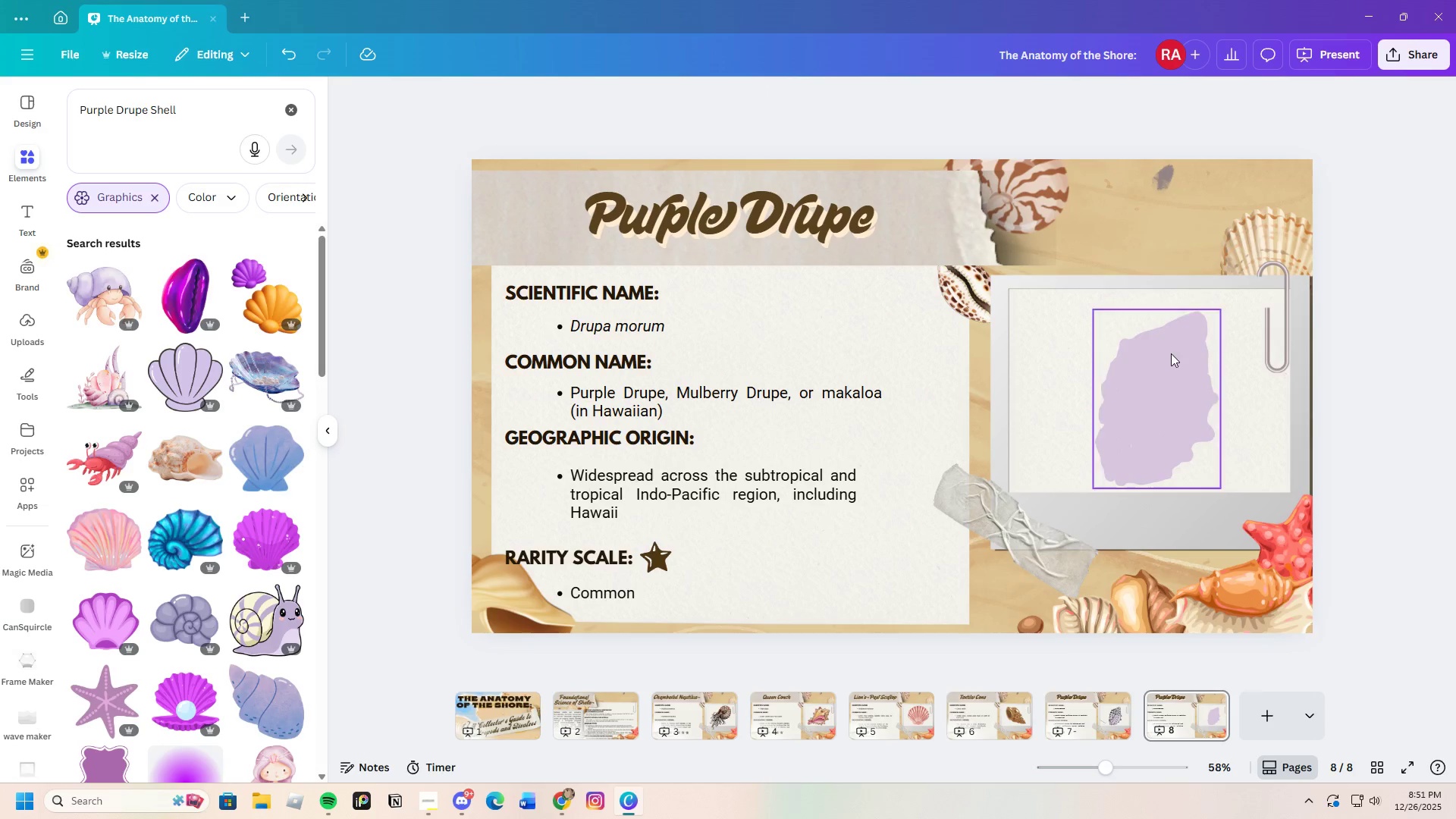 
left_click([1171, 353])
 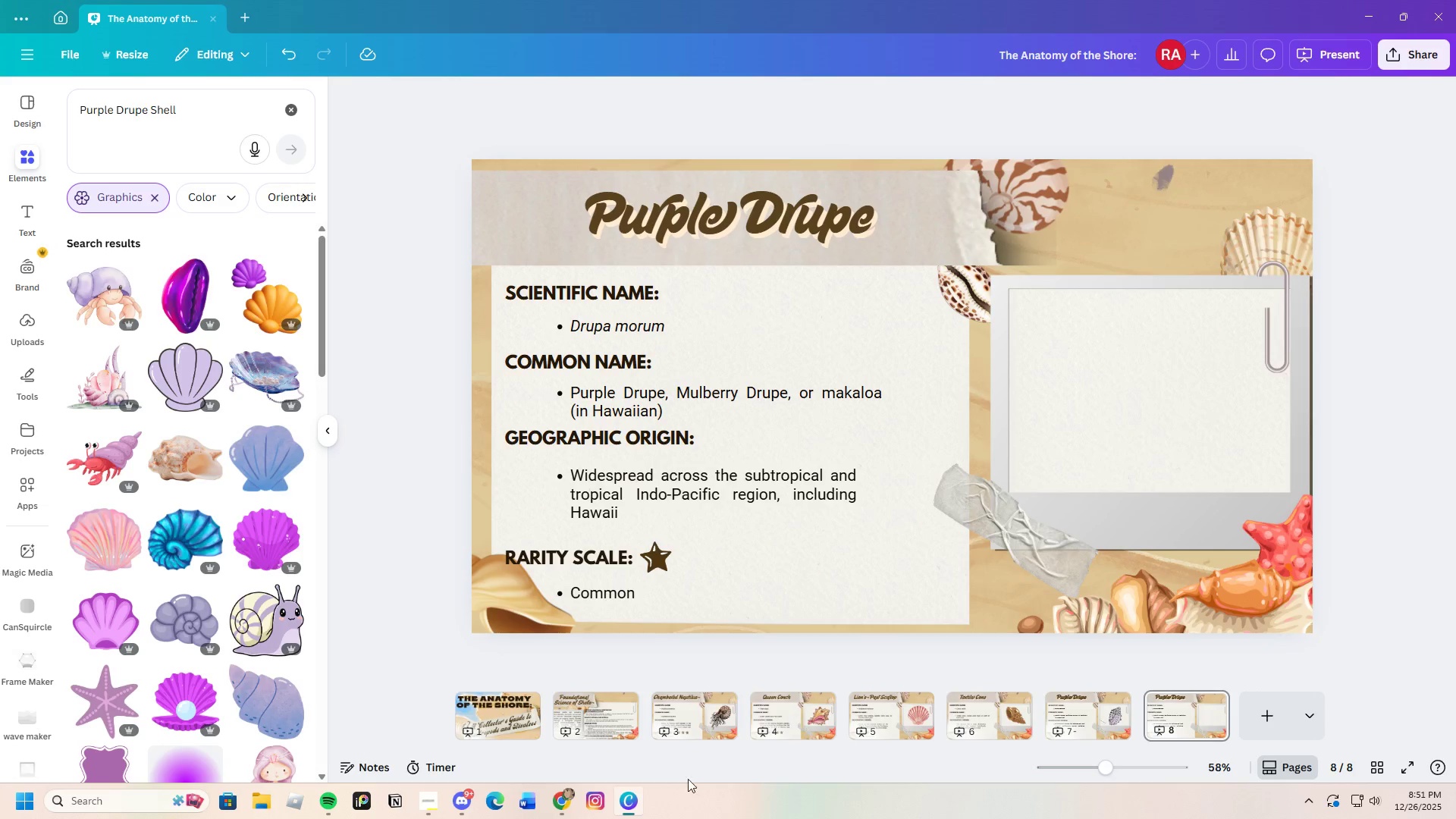 
left_click([567, 800])
 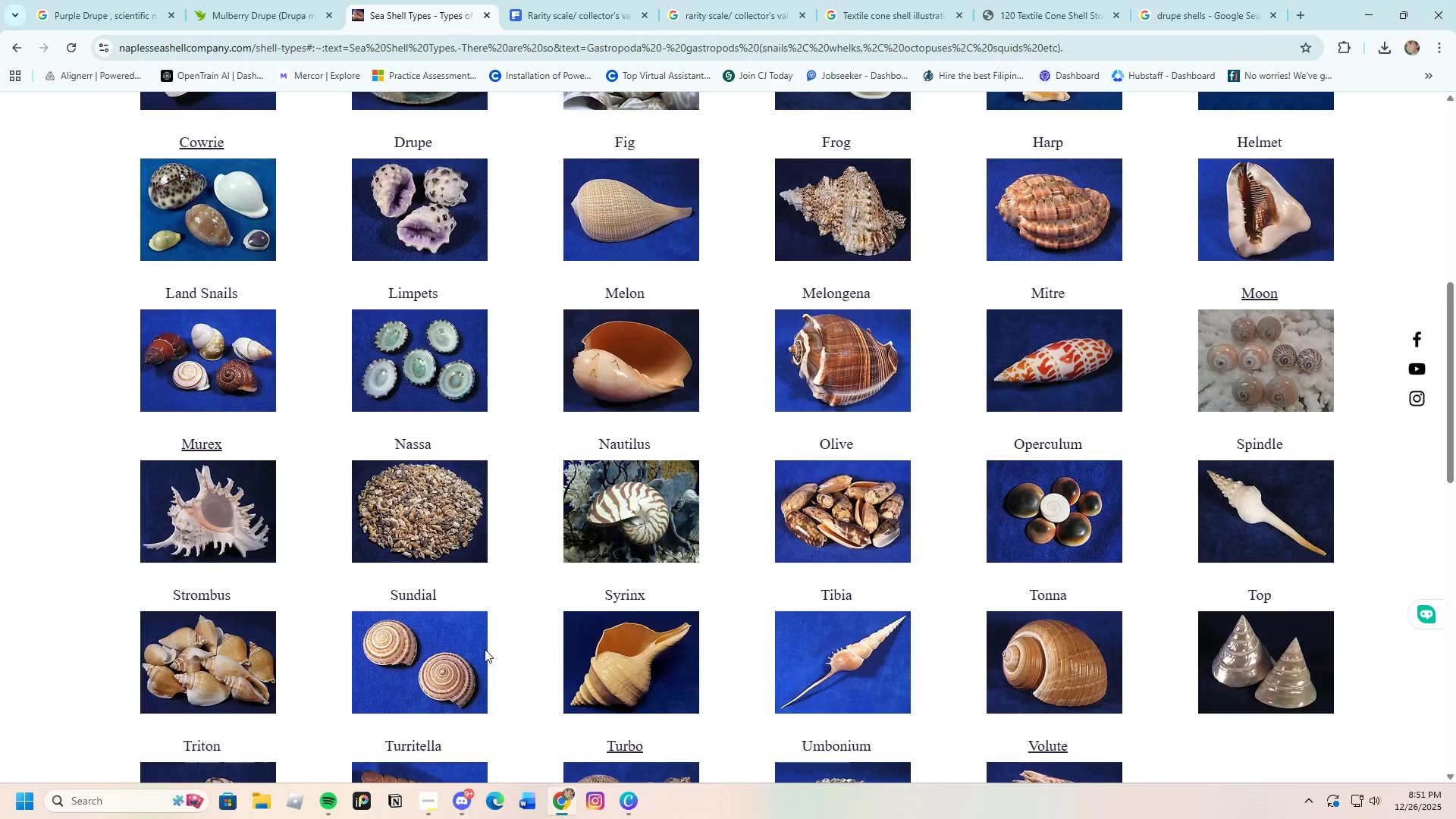 
wait(7.61)
 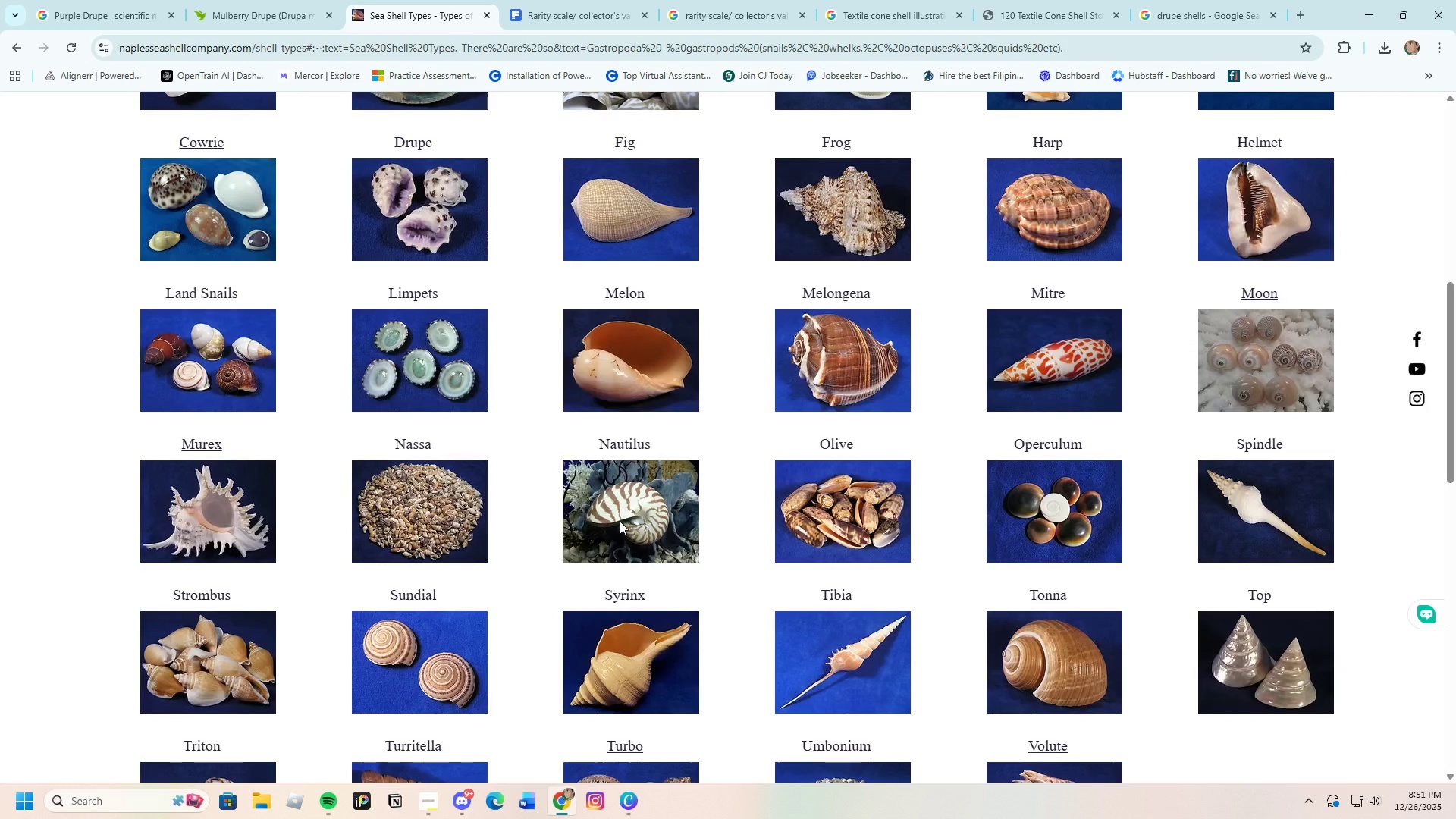 
scroll: coordinate [710, 567], scroll_direction: up, amount: 1.0
 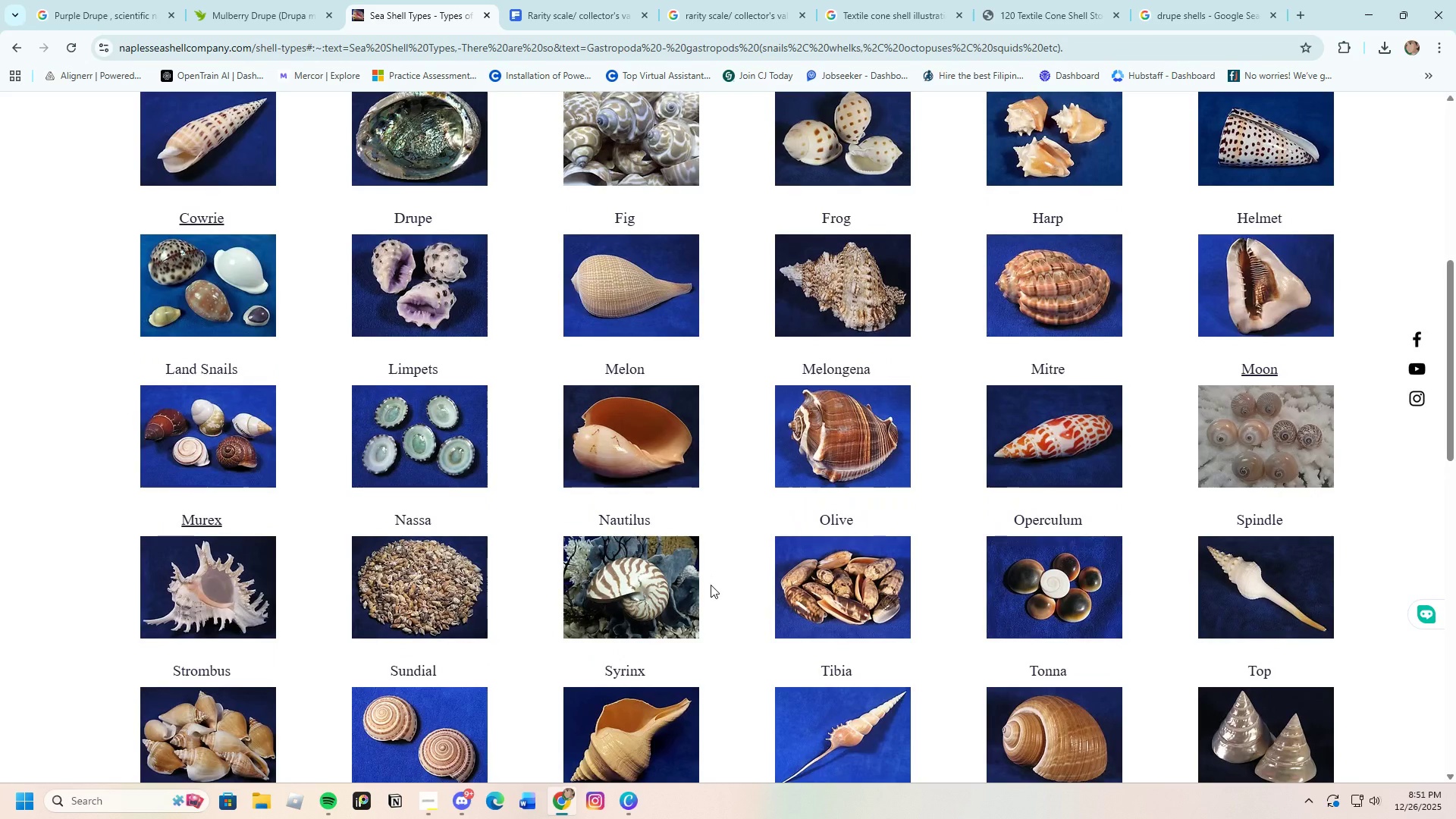 
scroll: coordinate [775, 601], scroll_direction: down, amount: 3.0
 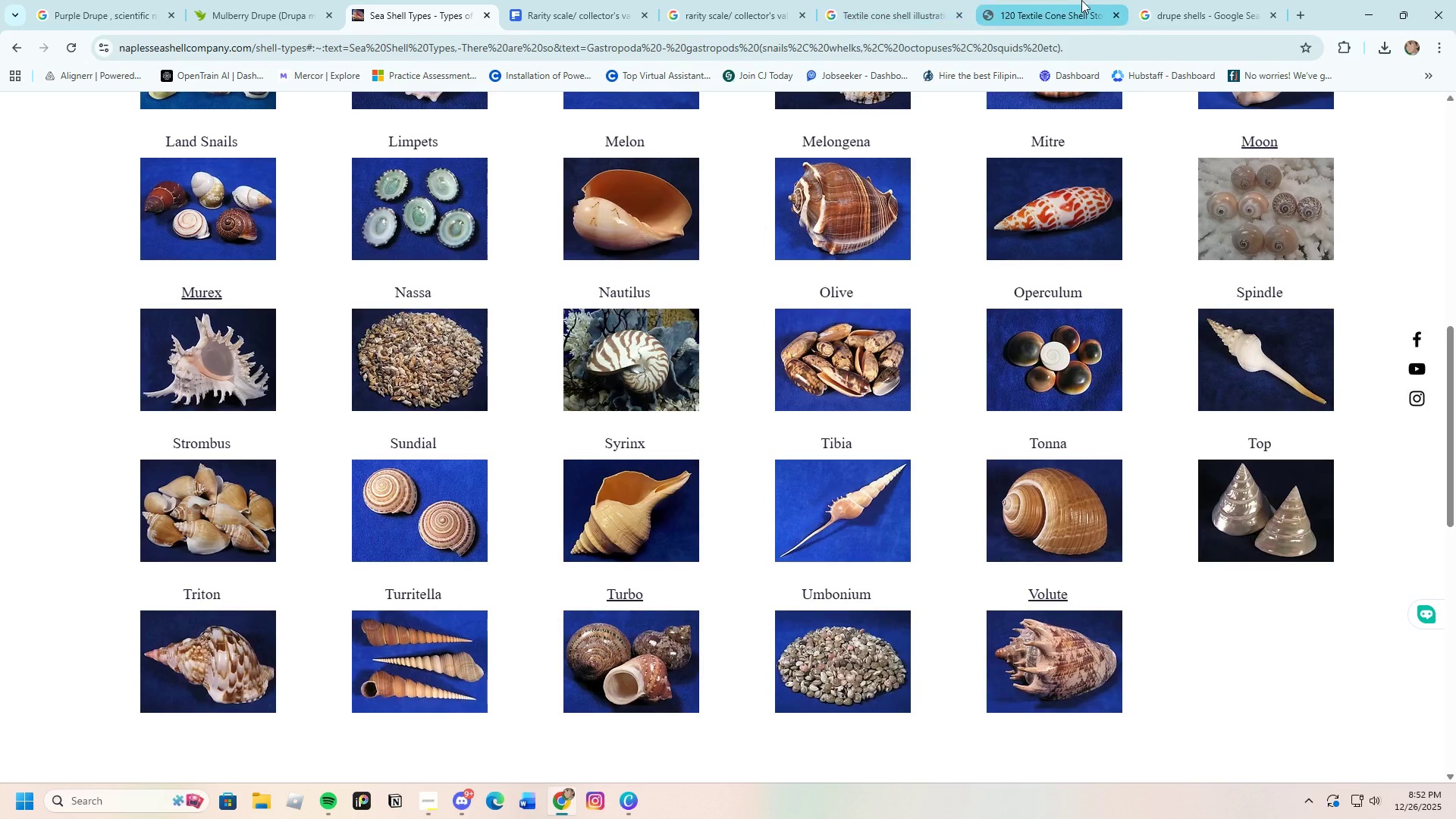 
wait(5.09)
 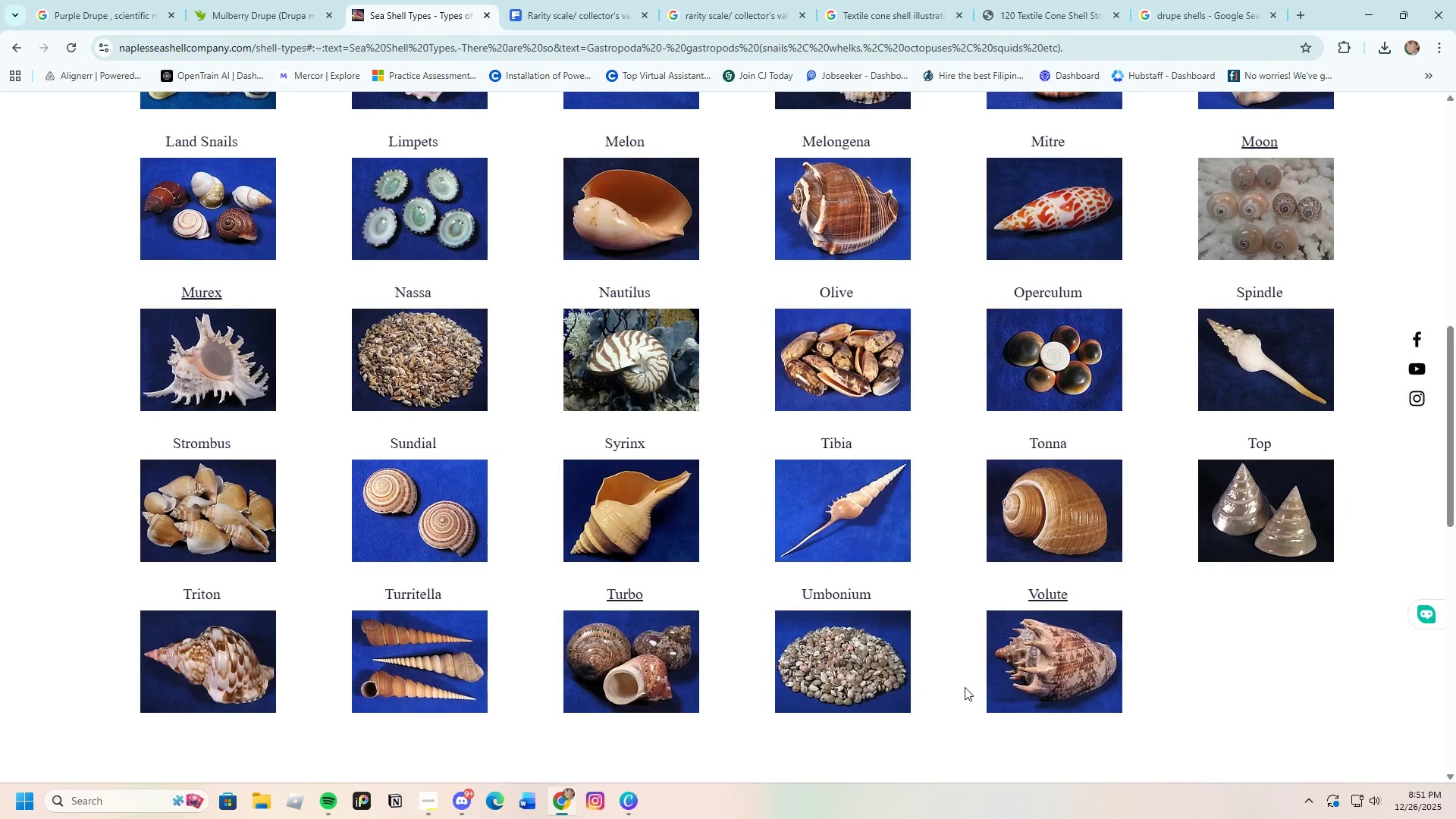 
left_click_drag(start_coordinate=[298, 101], to_coordinate=[86, 118])
 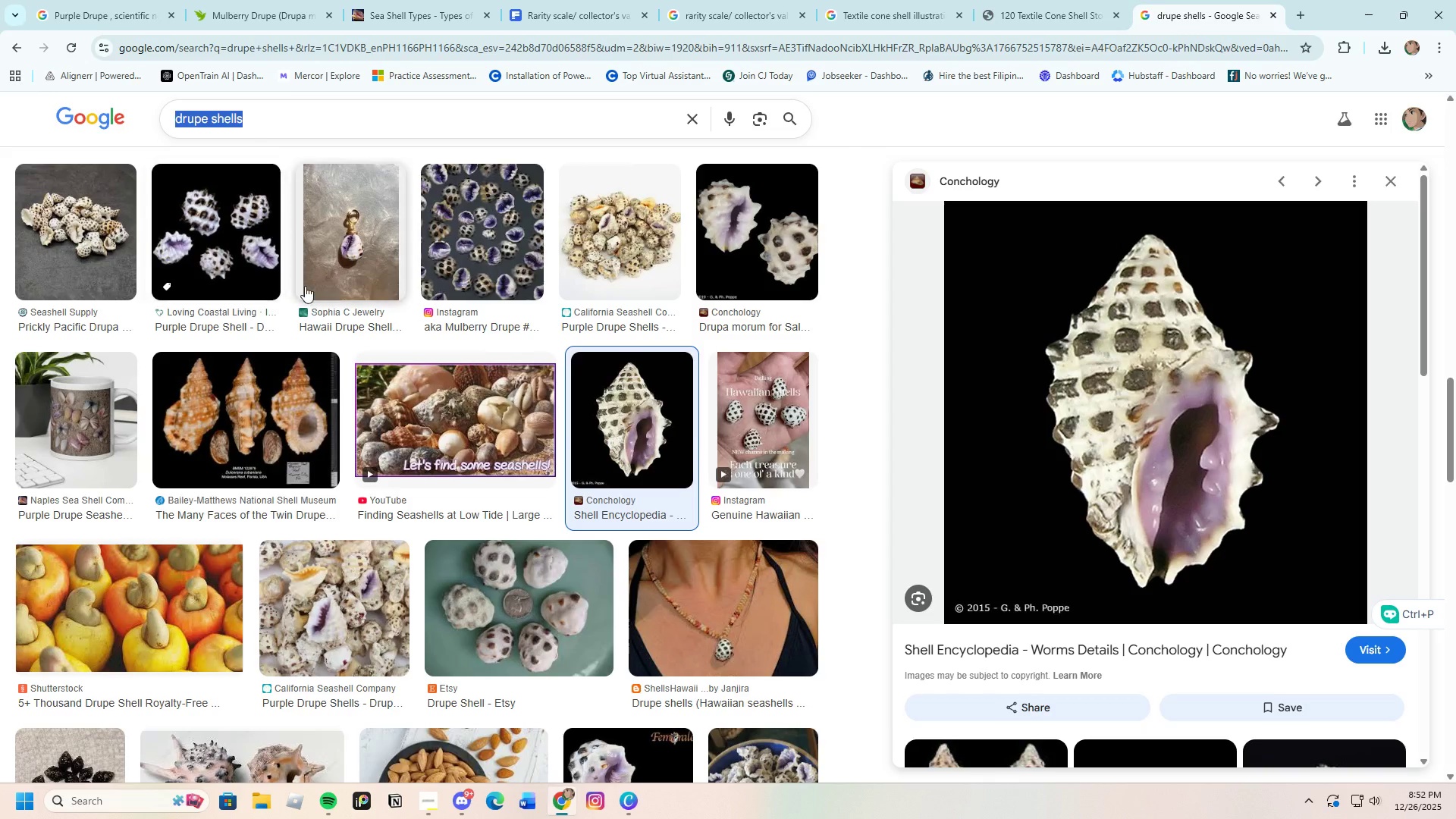 
scroll: coordinate [302, 287], scroll_direction: up, amount: 32.0
 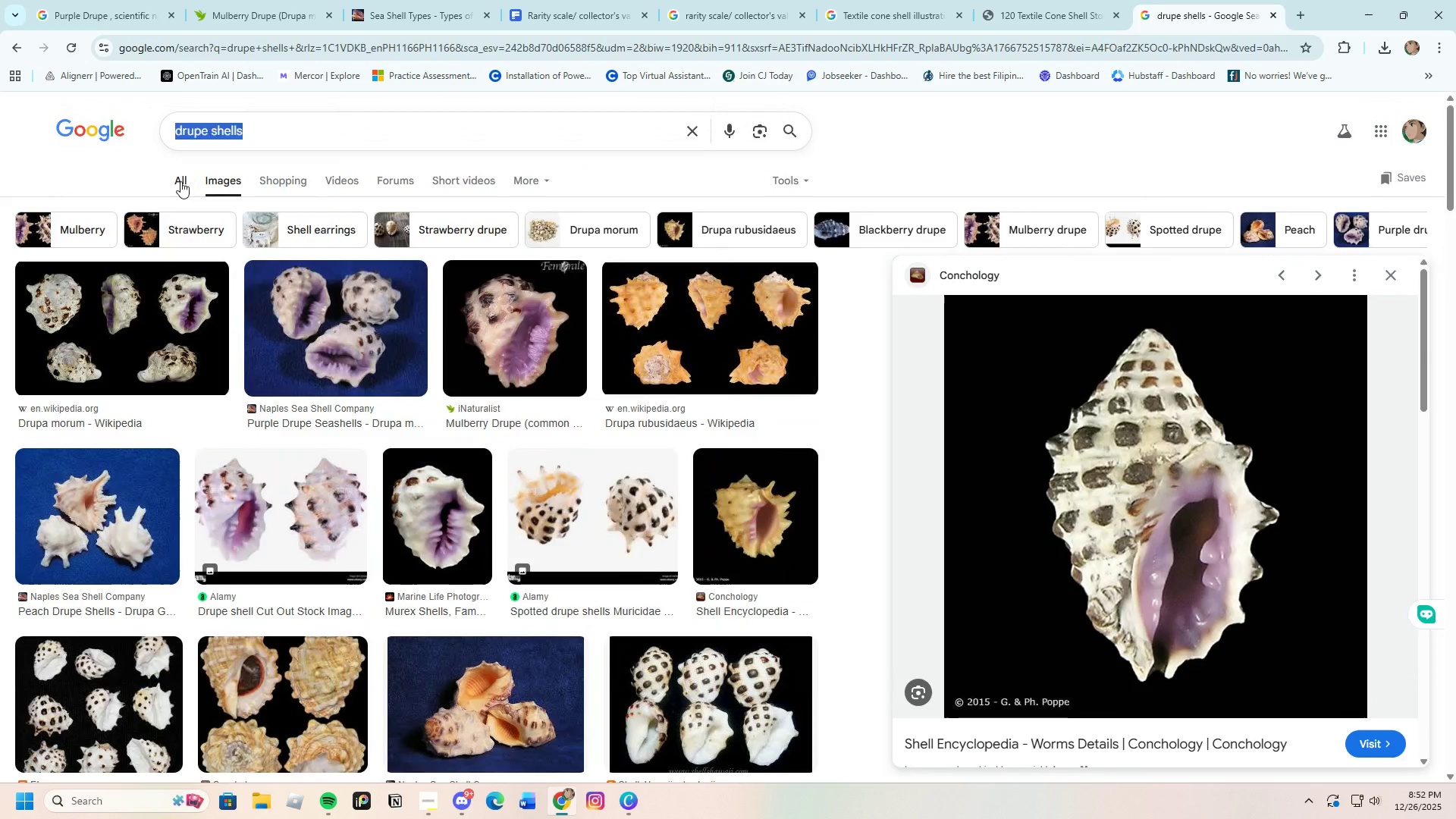 
left_click([180, 181])
 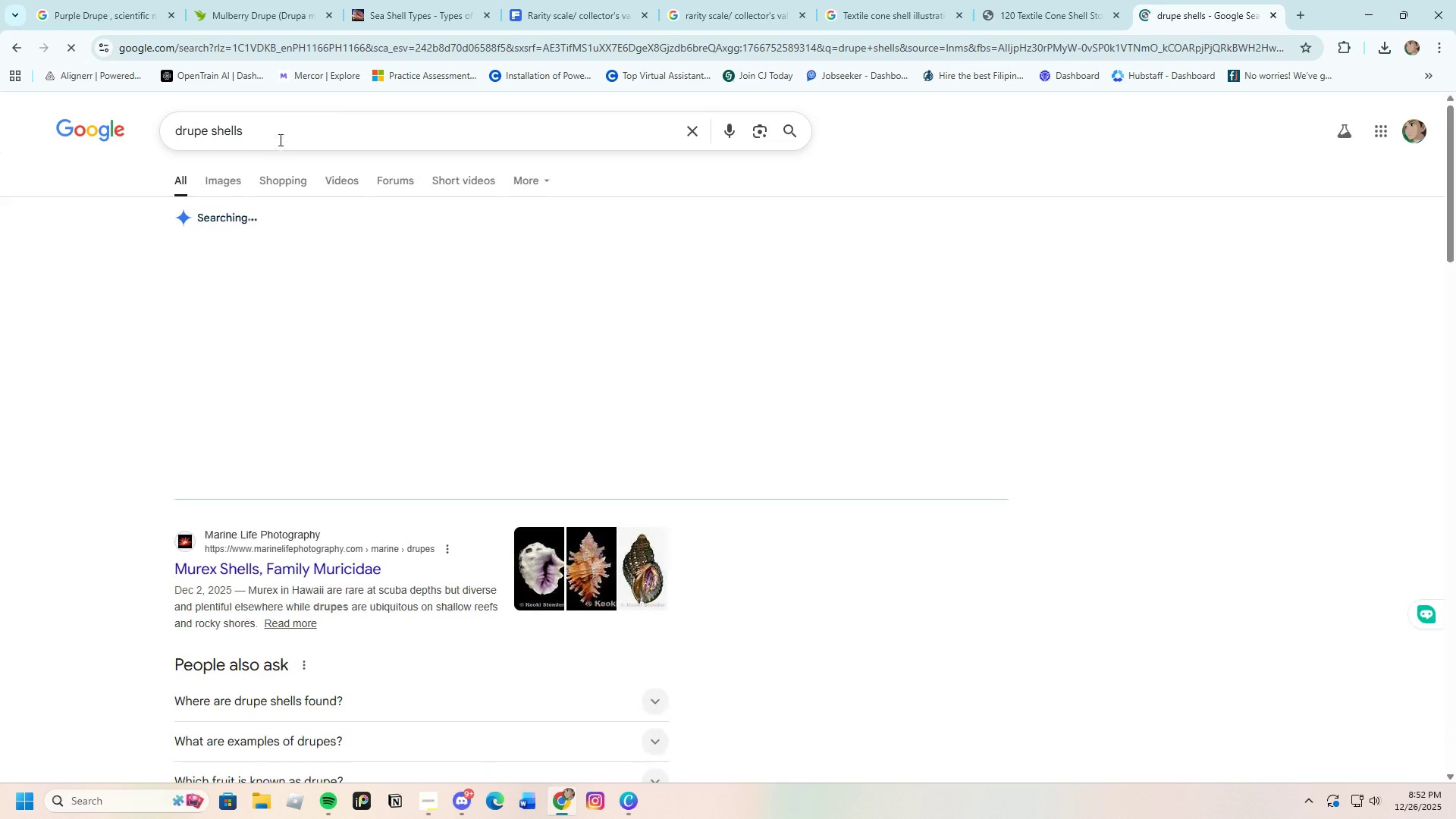 
left_click_drag(start_coordinate=[283, 138], to_coordinate=[130, 140])
 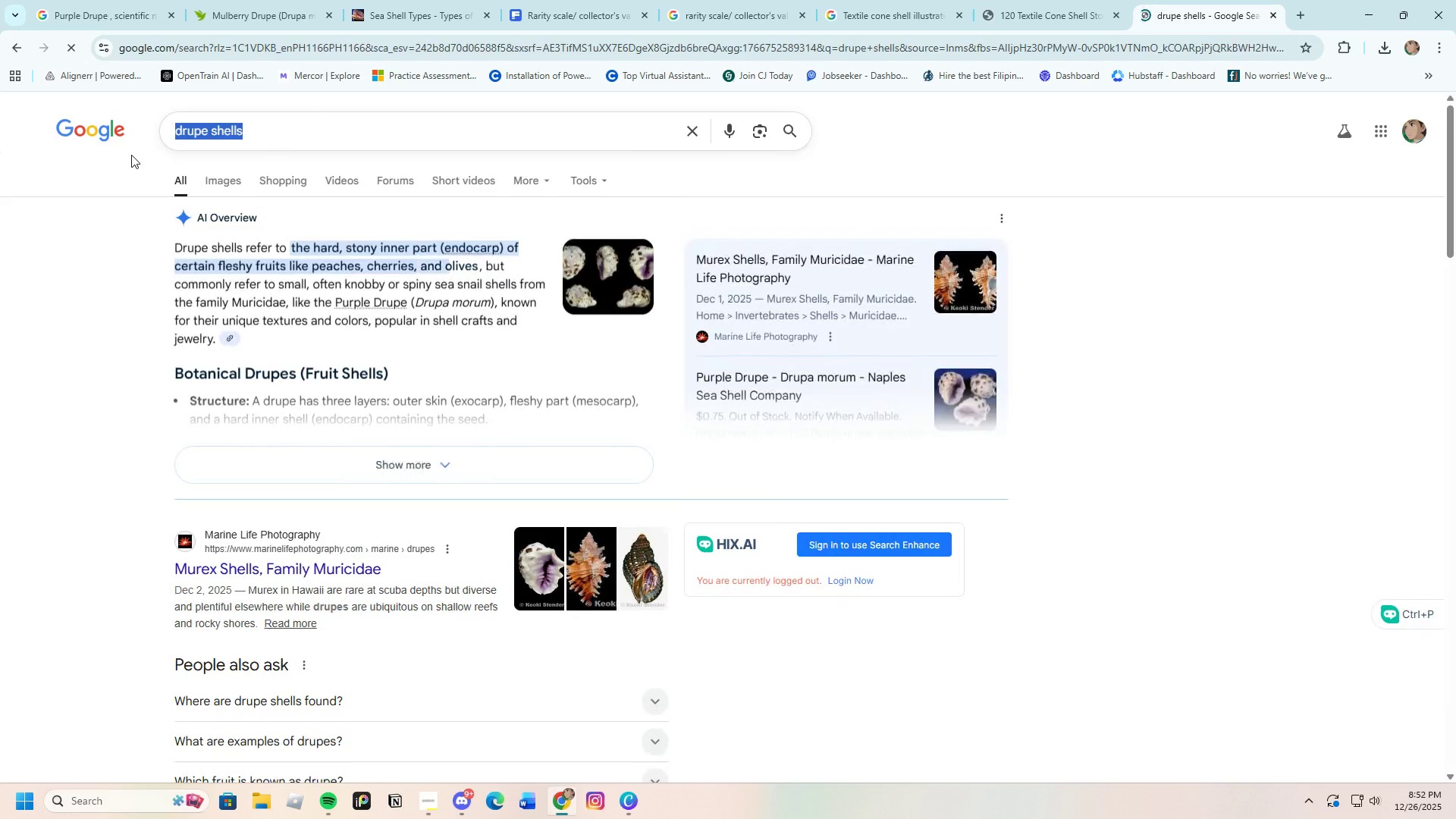 
key(Backspace)
type(volute shell type)
 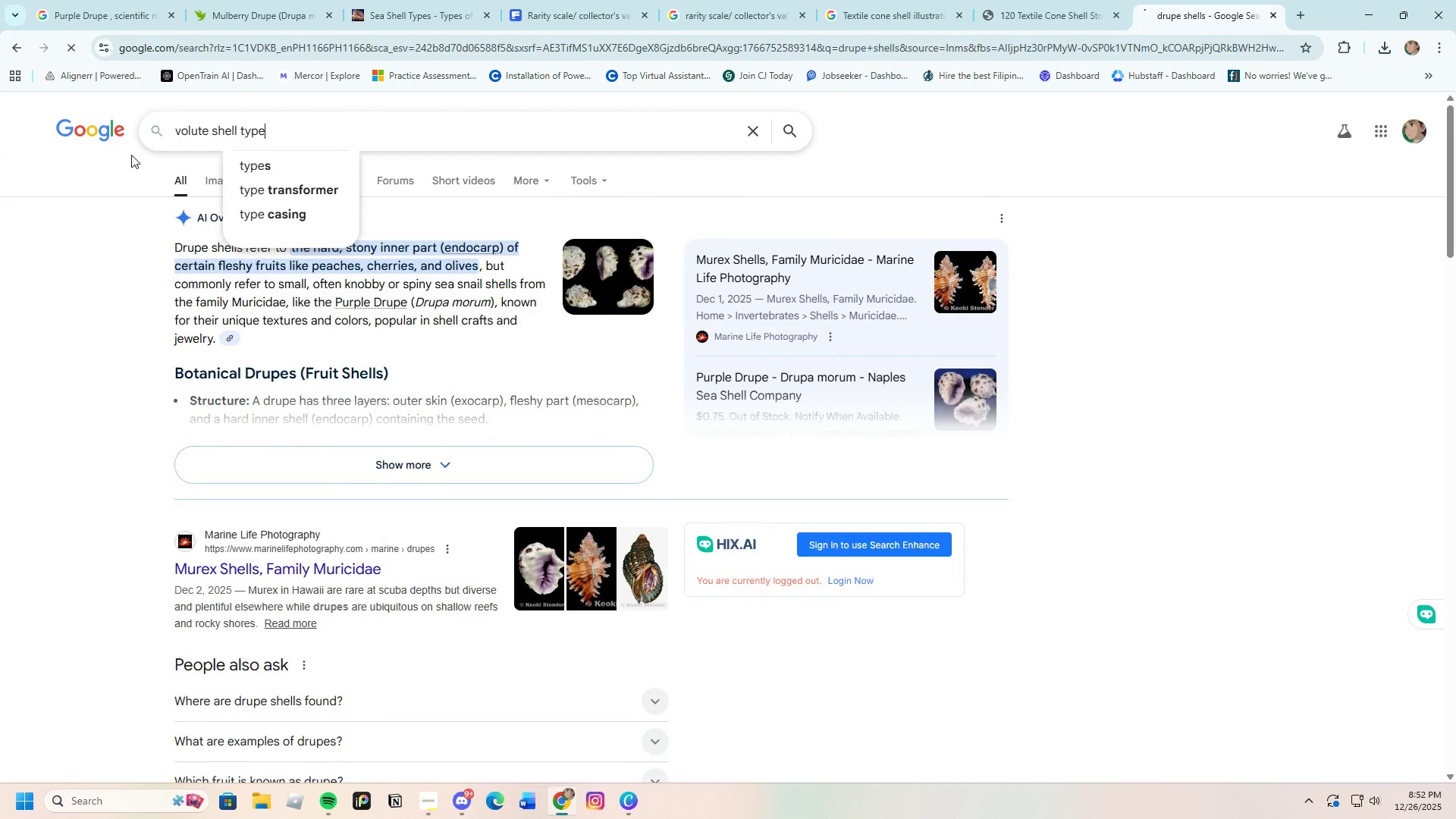 
key(Enter)
 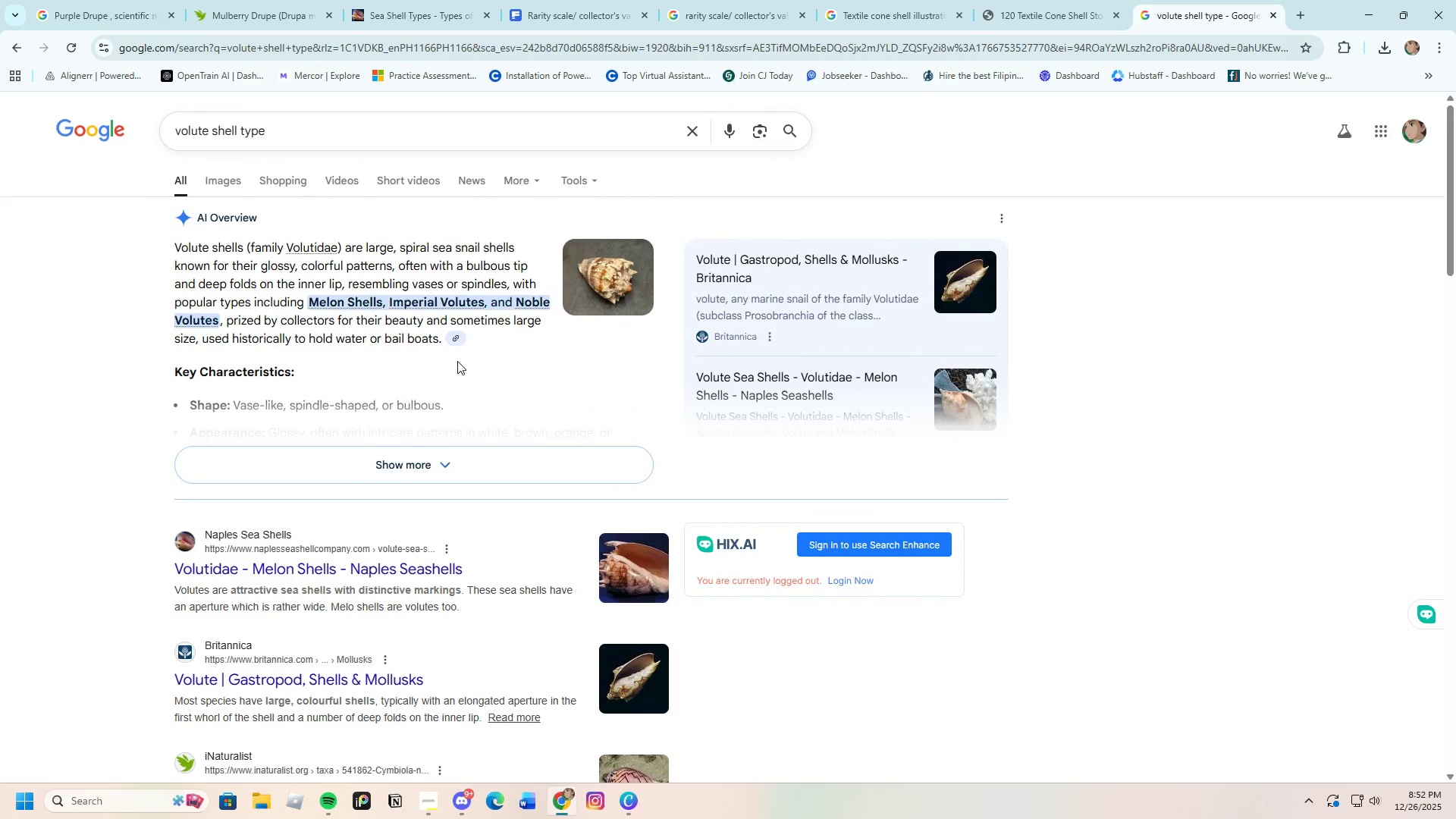 
wait(10.41)
 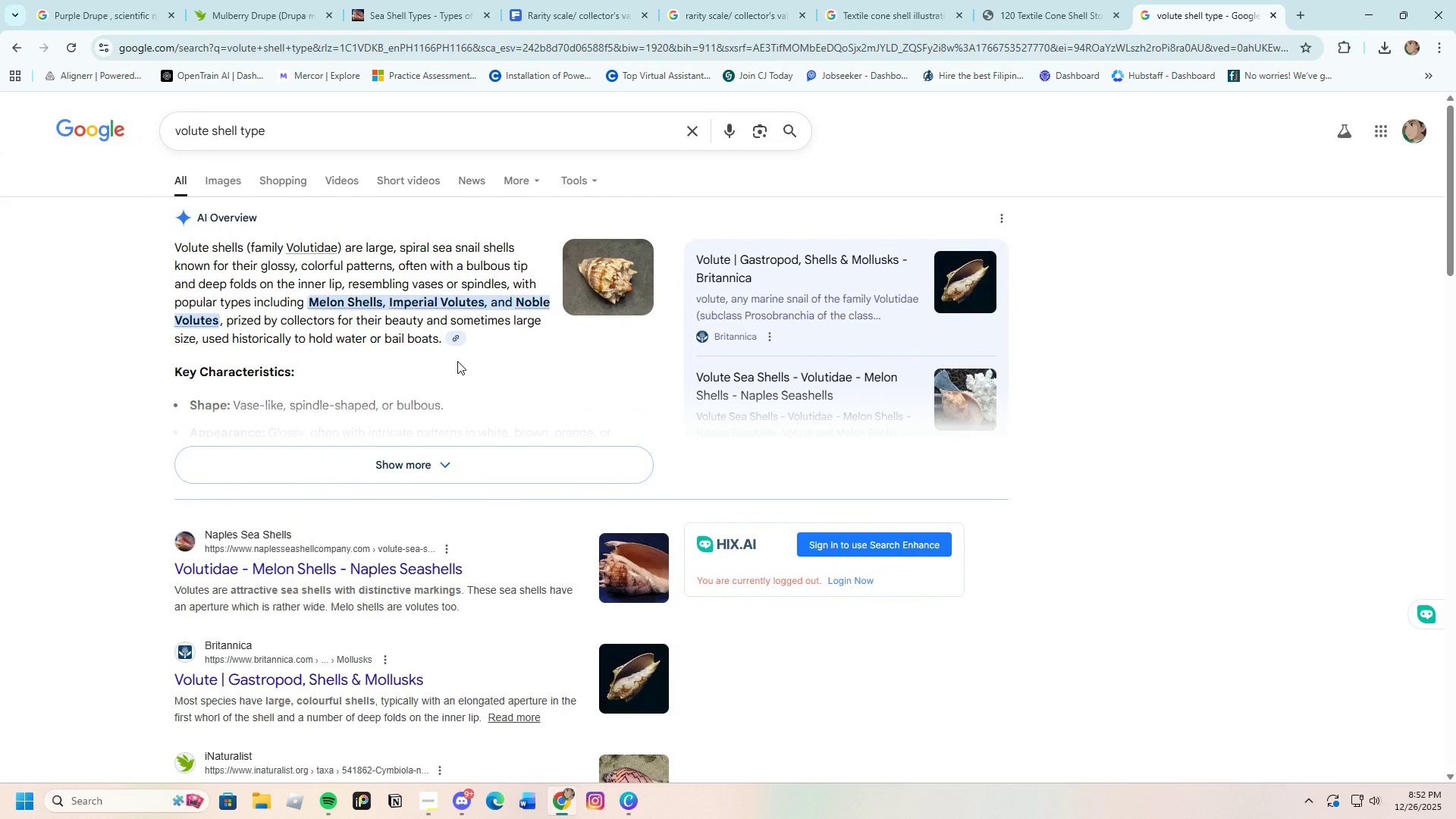 
left_click_drag(start_coordinate=[286, 127], to_coordinate=[165, 128])
 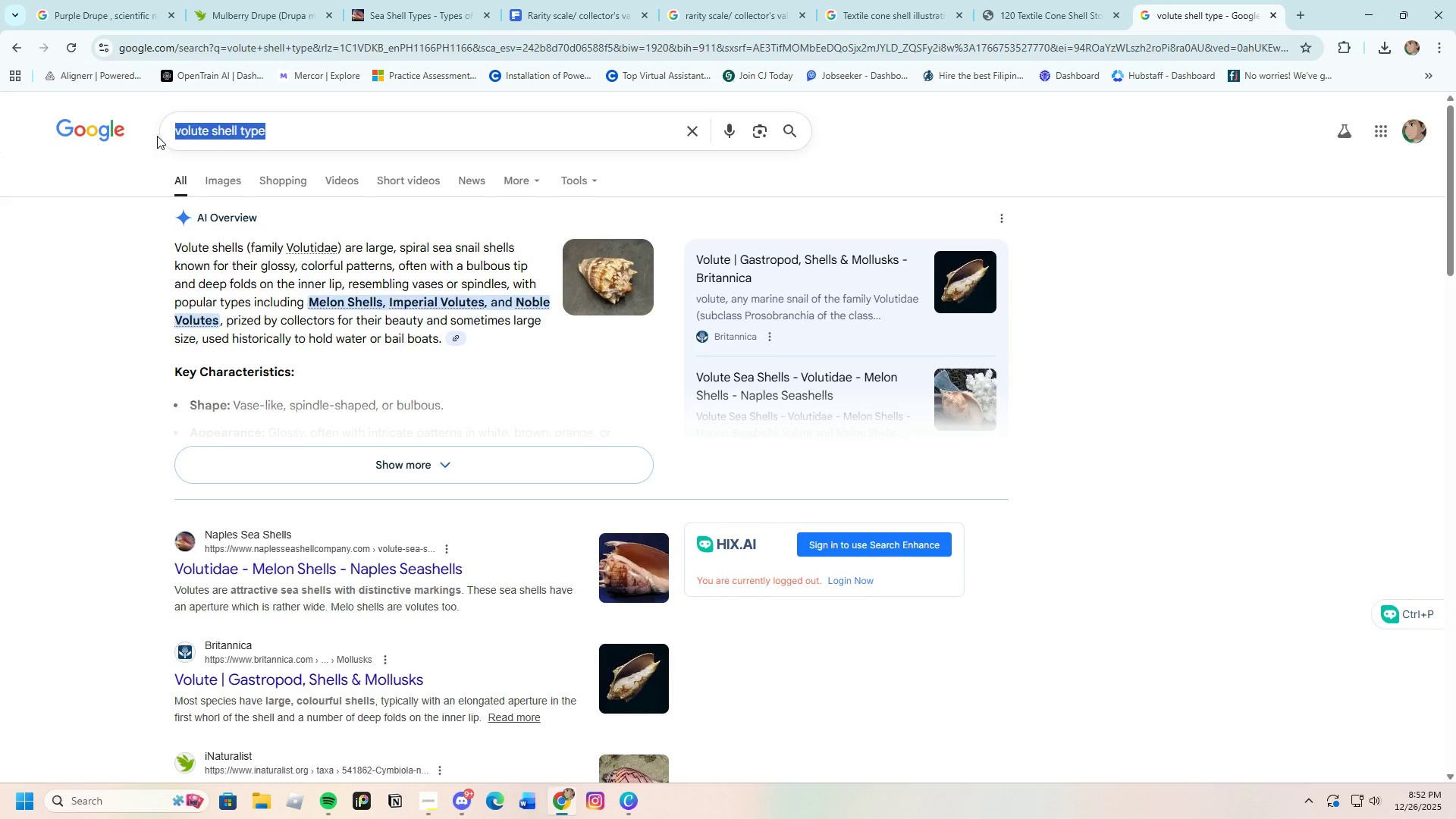 
key(Backspace)
type(Imperial Vo)
 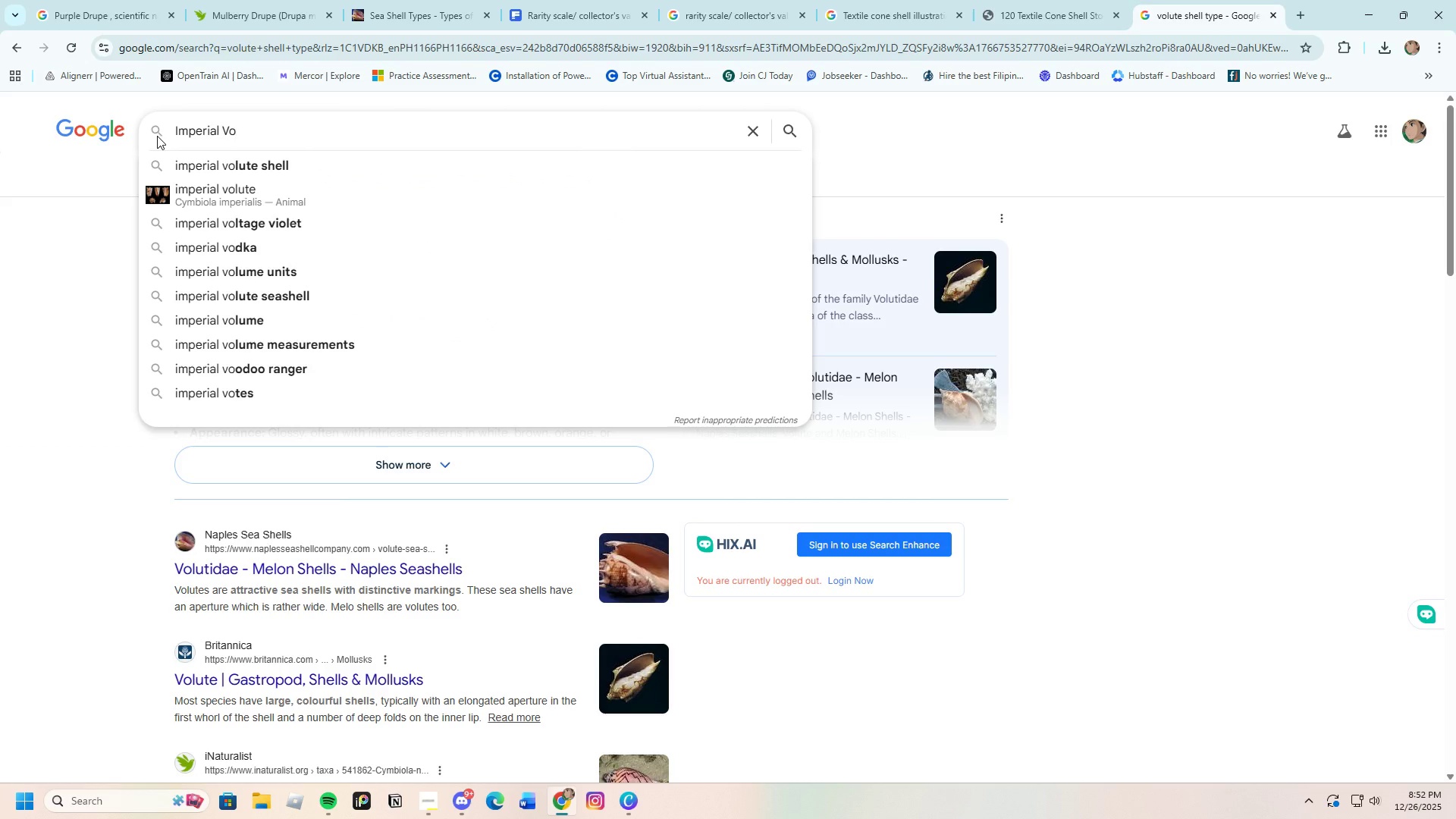 
left_click([217, 158])
 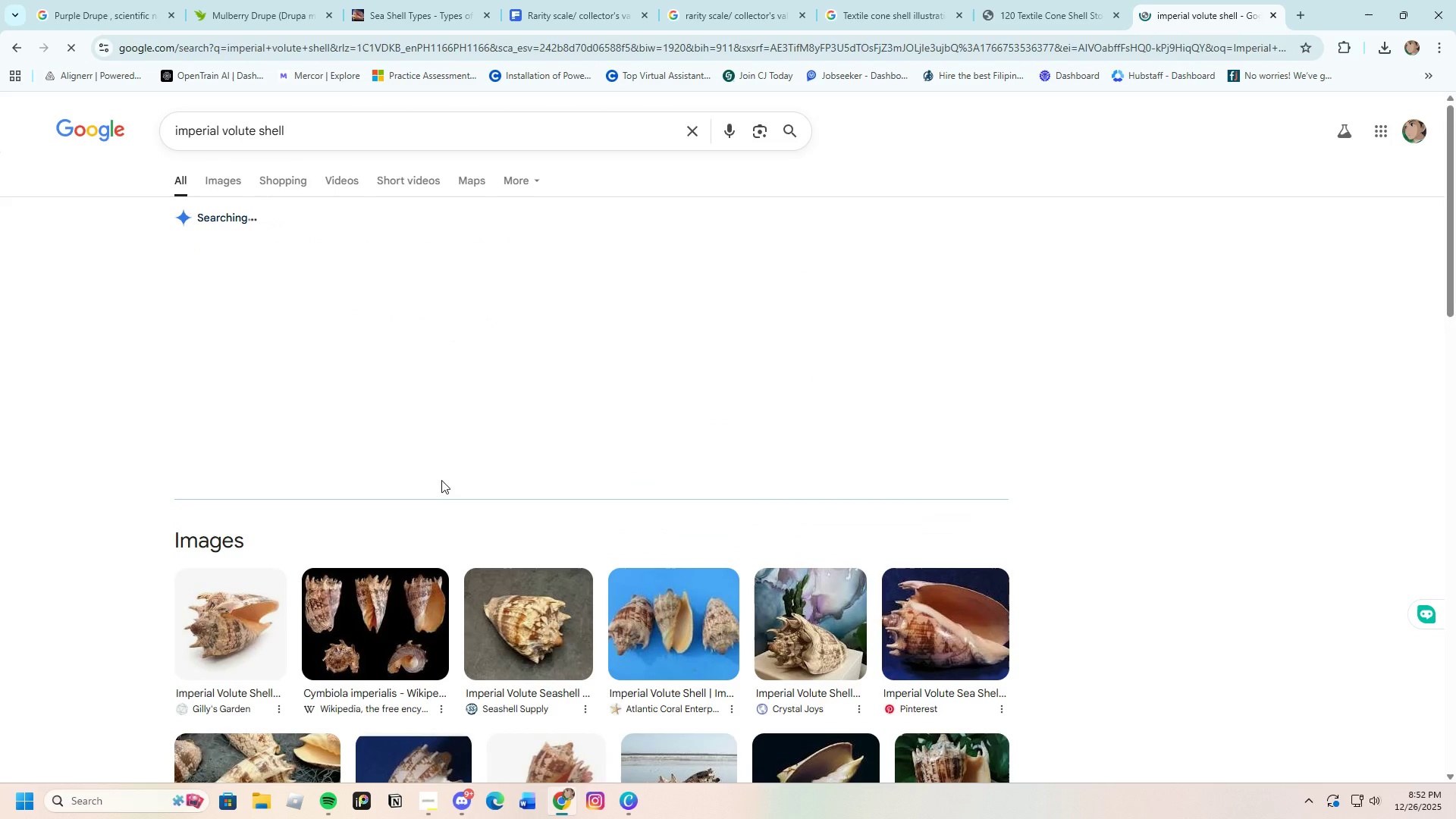 
mouse_move([425, 474])
 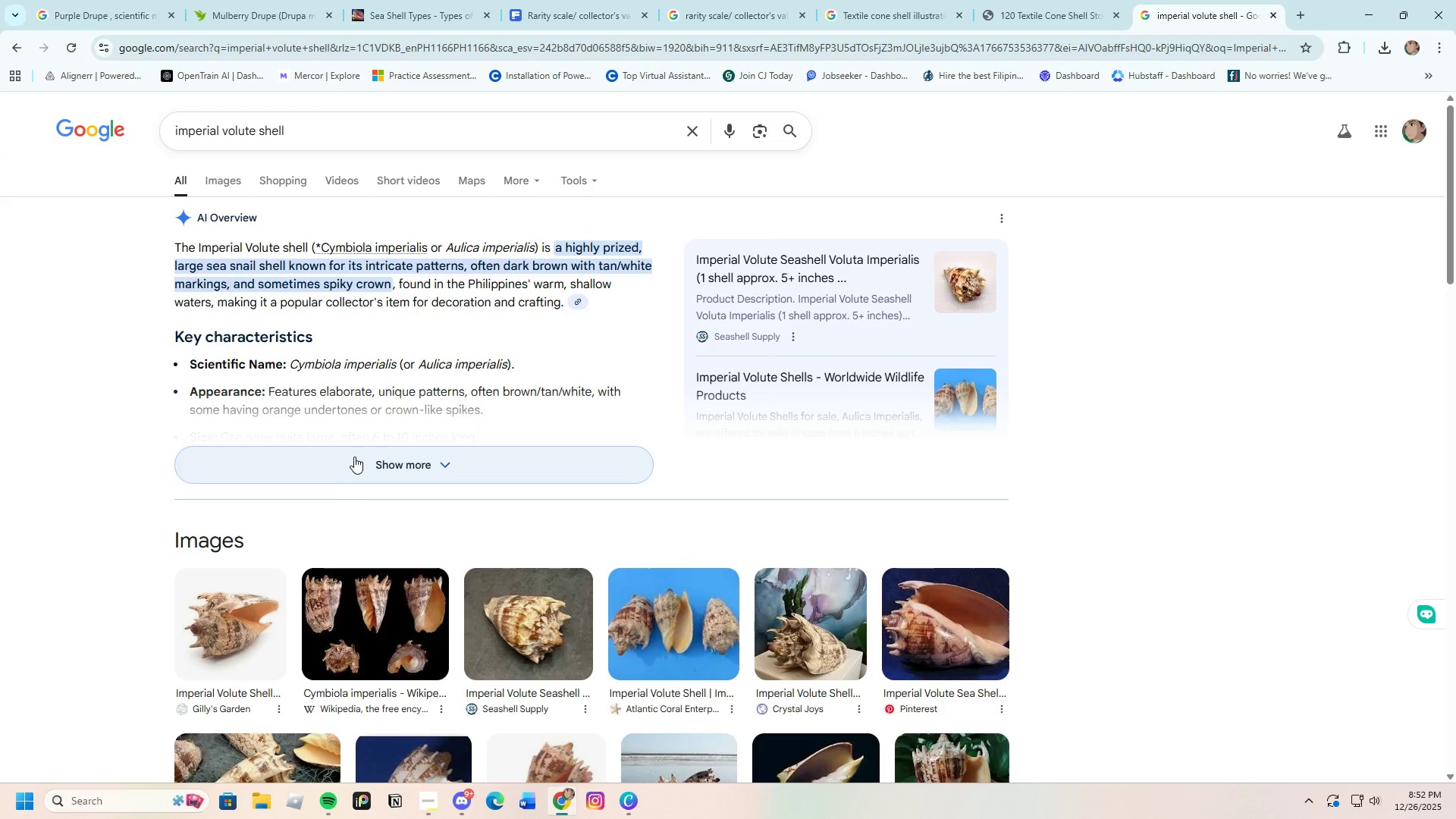 
wait(5.04)
 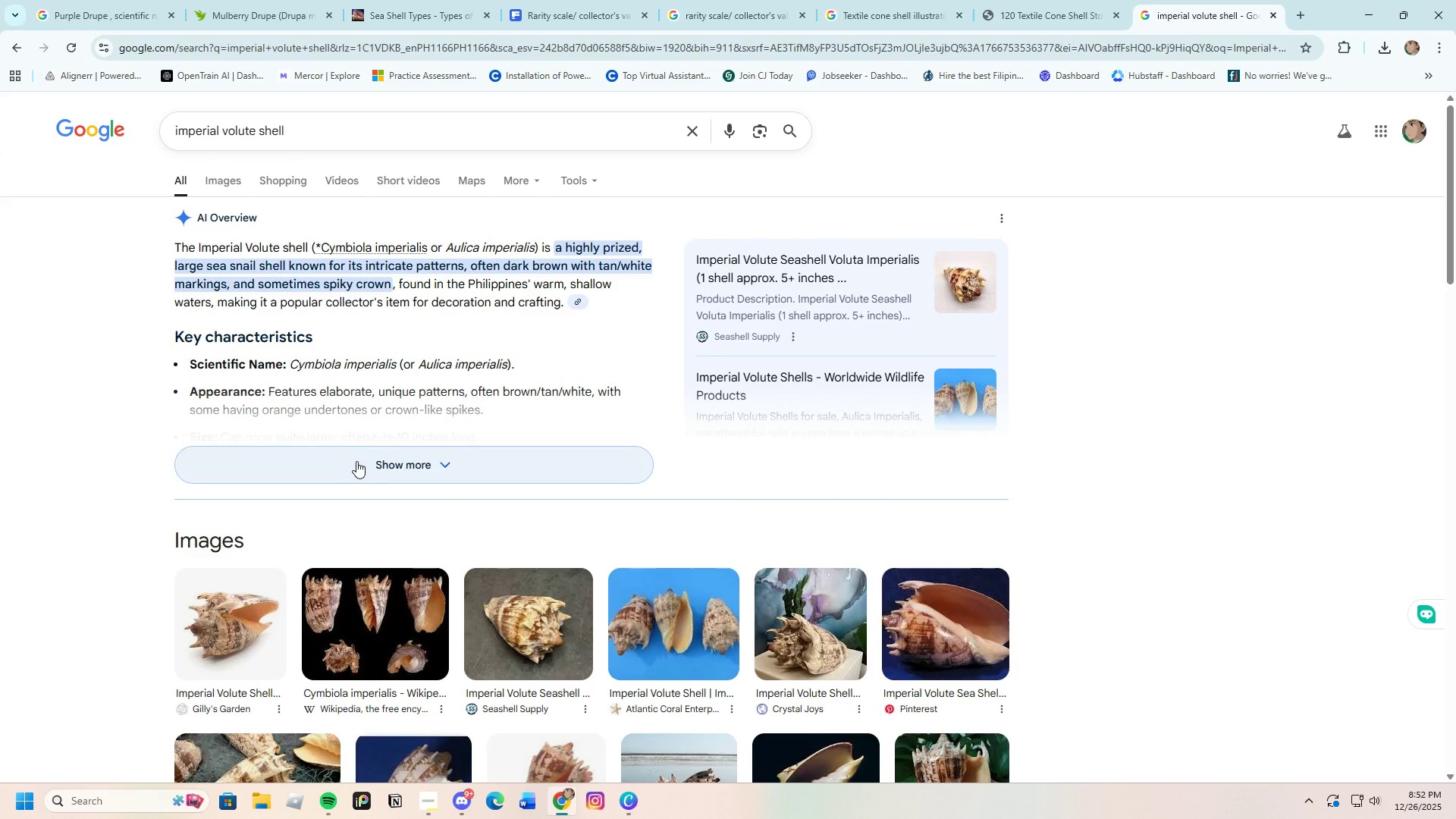 
scroll: coordinate [388, 498], scroll_direction: down, amount: 3.0
 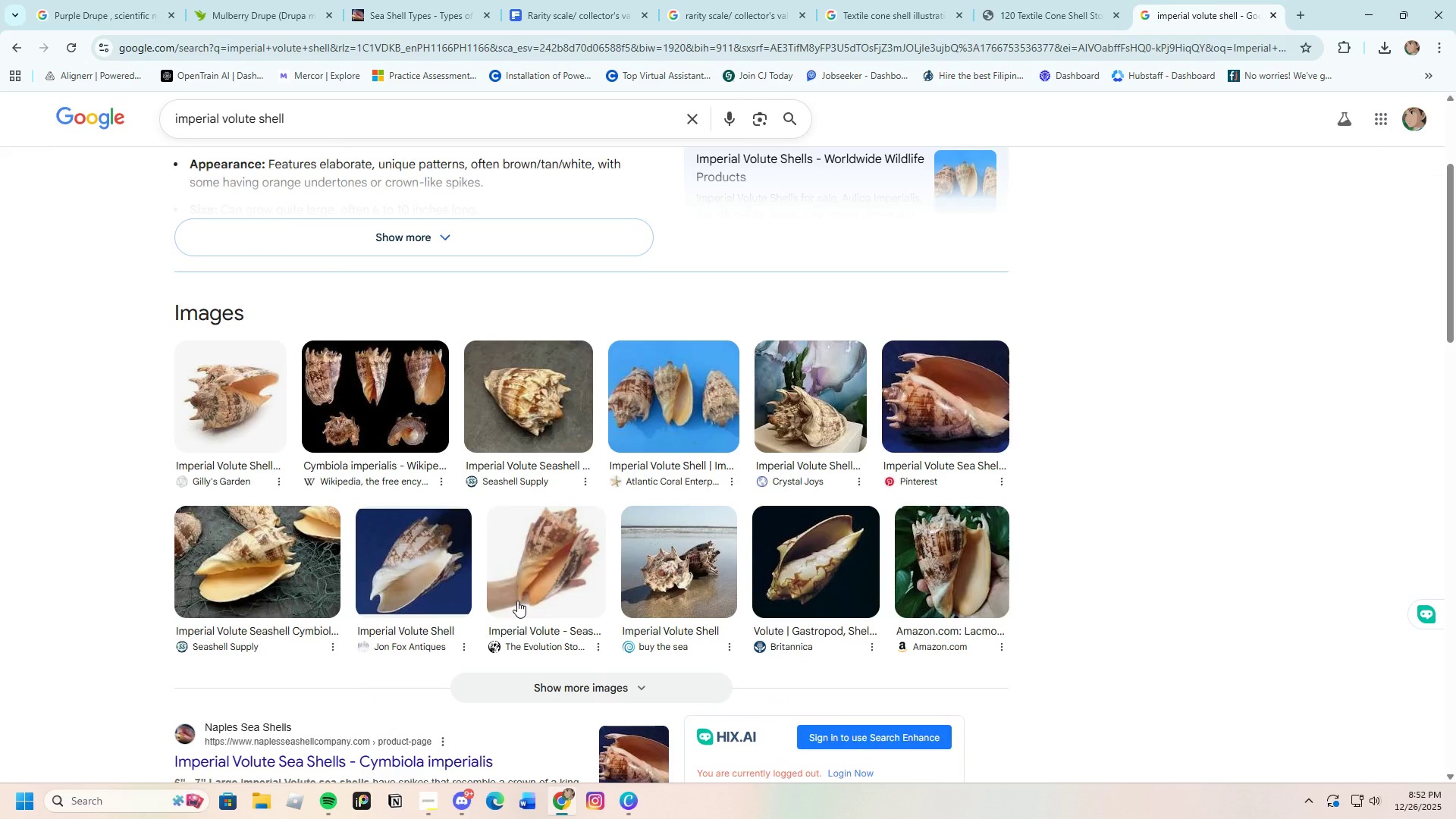 
scroll: coordinate [516, 606], scroll_direction: up, amount: 5.0
 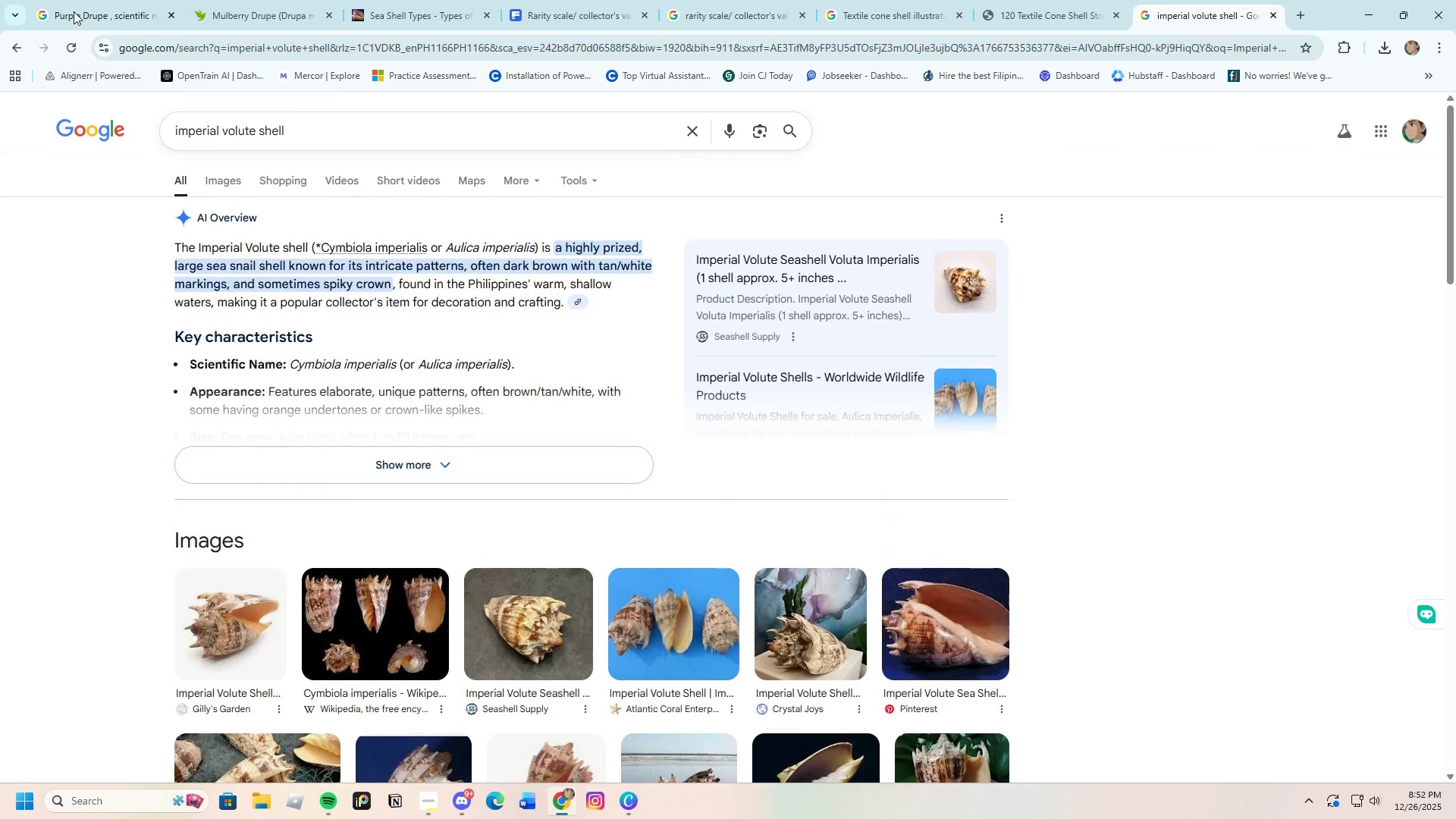 
left_click([64, 1])
 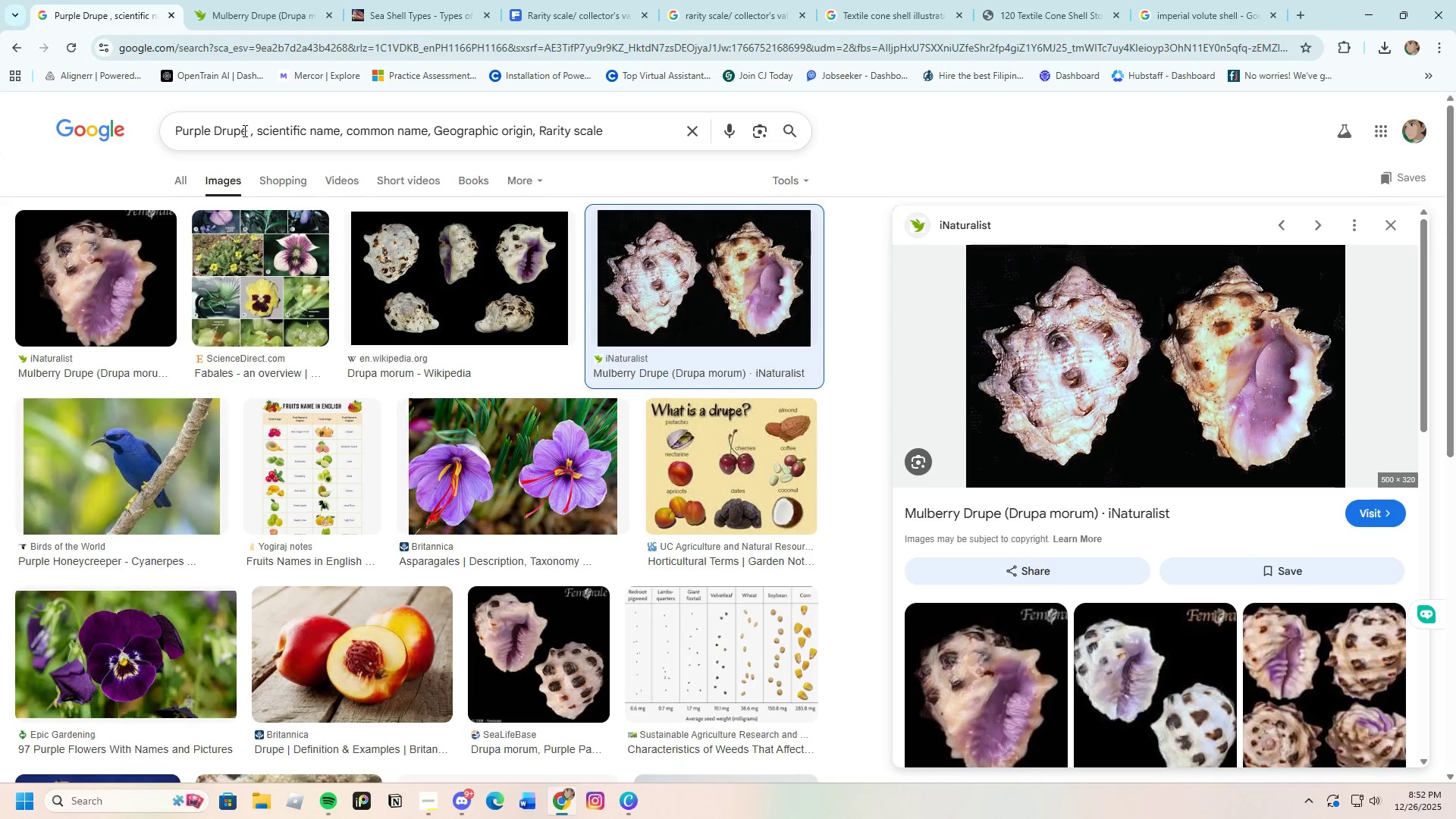 
left_click_drag(start_coordinate=[249, 130], to_coordinate=[184, 138])
 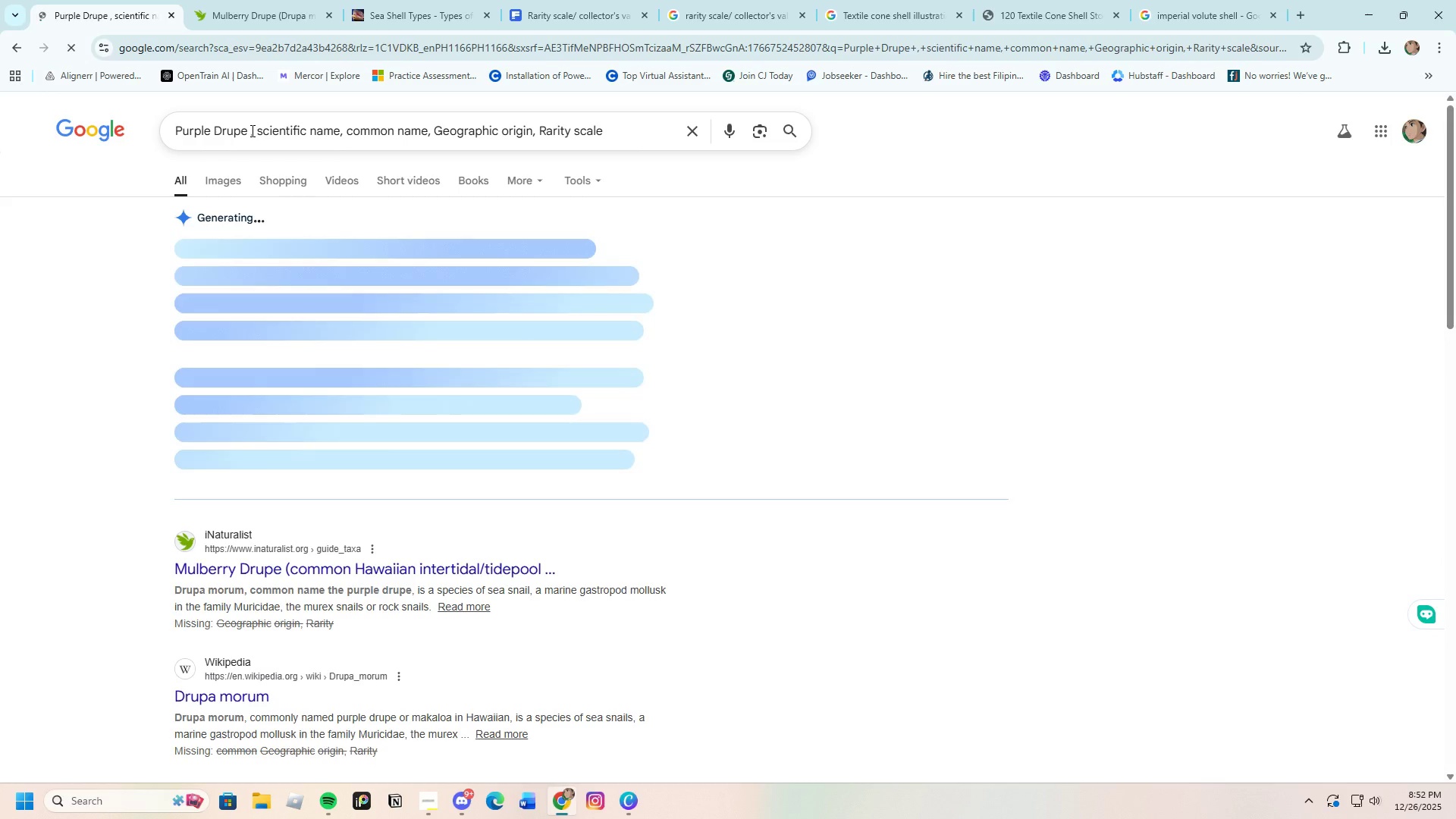 
left_click([251, 130])
 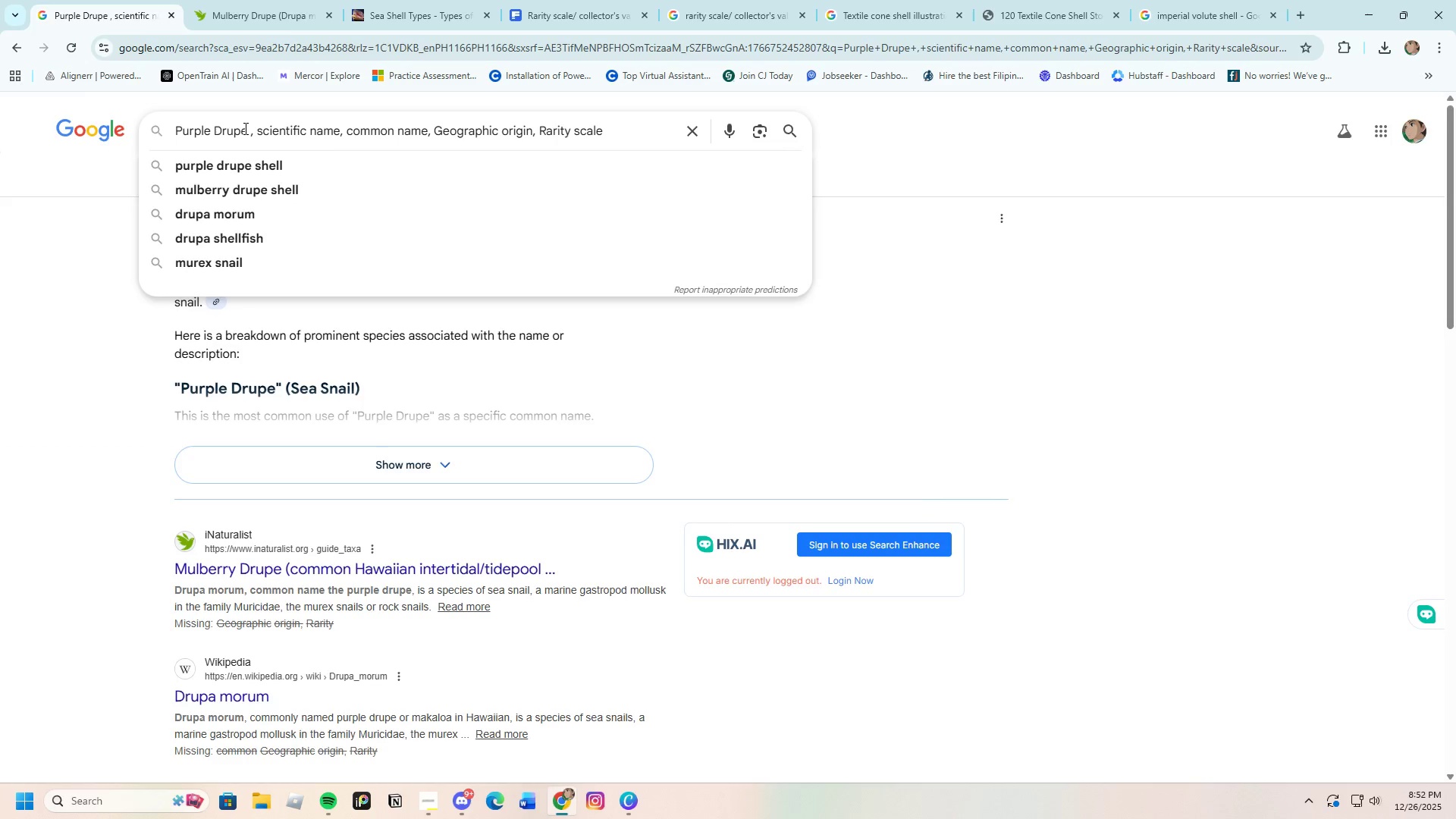 
left_click_drag(start_coordinate=[246, 128], to_coordinate=[177, 128])
 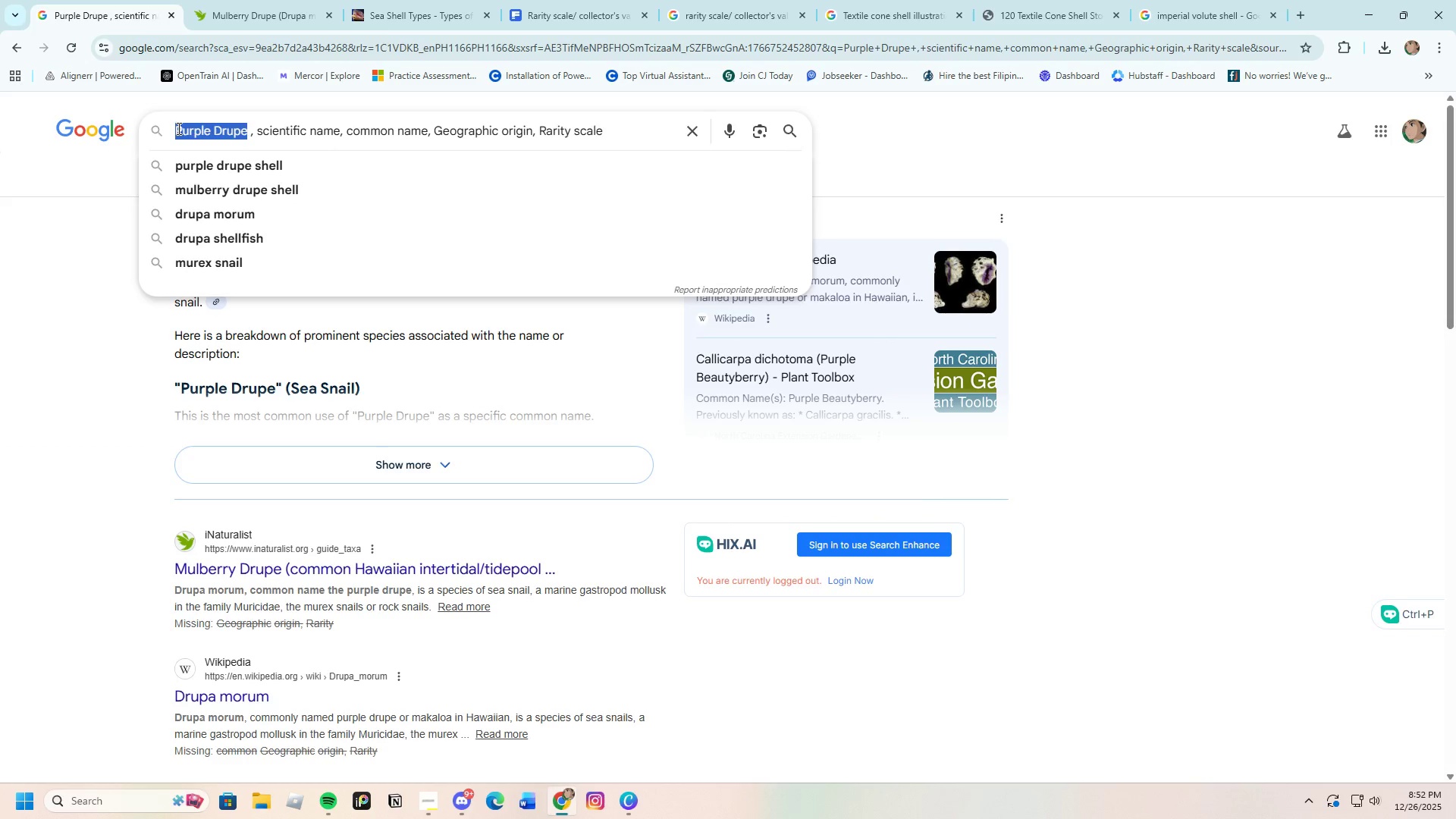 
key(Backspace)
type(Imperial Volute )
 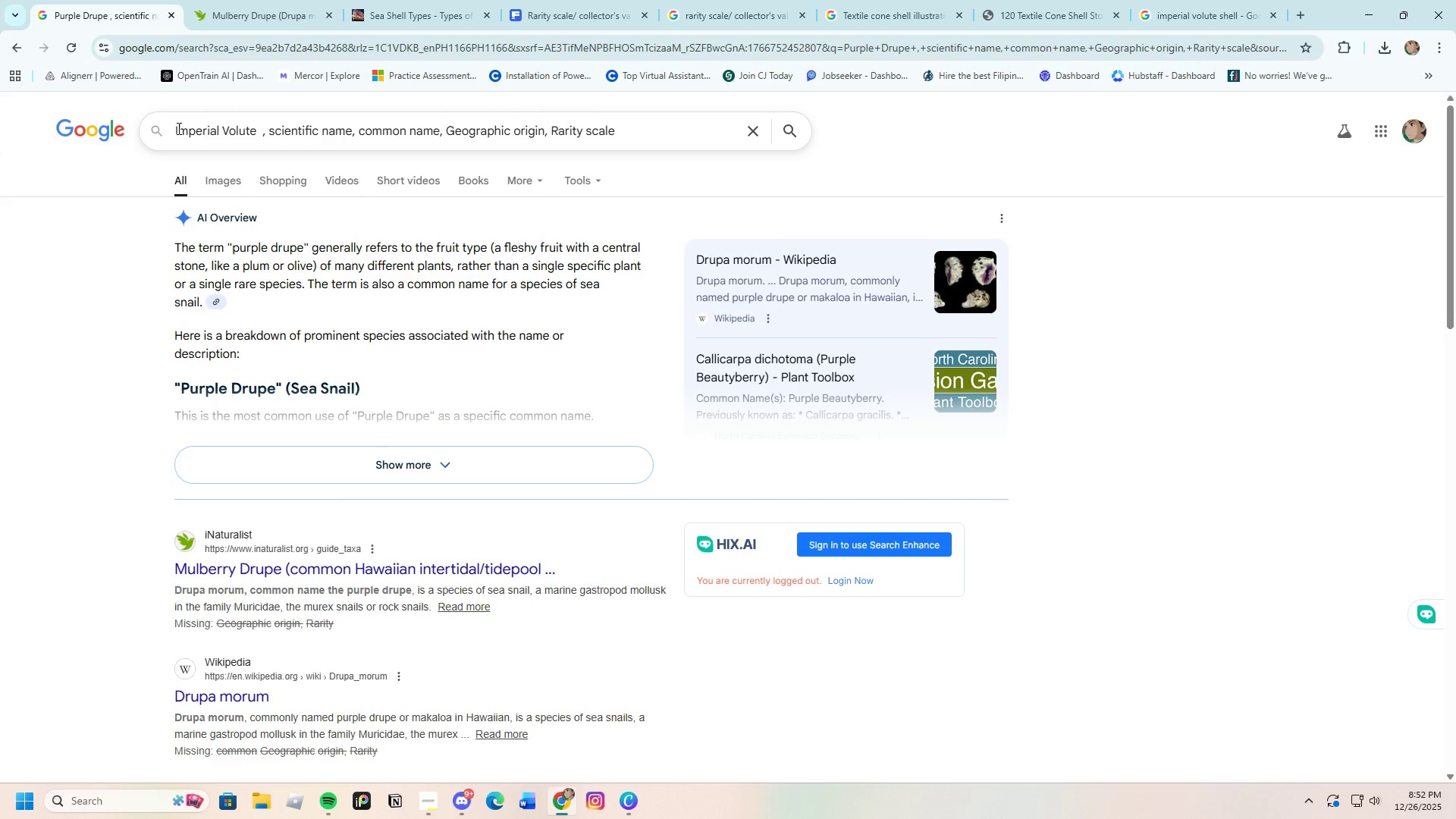 
key(Enter)
 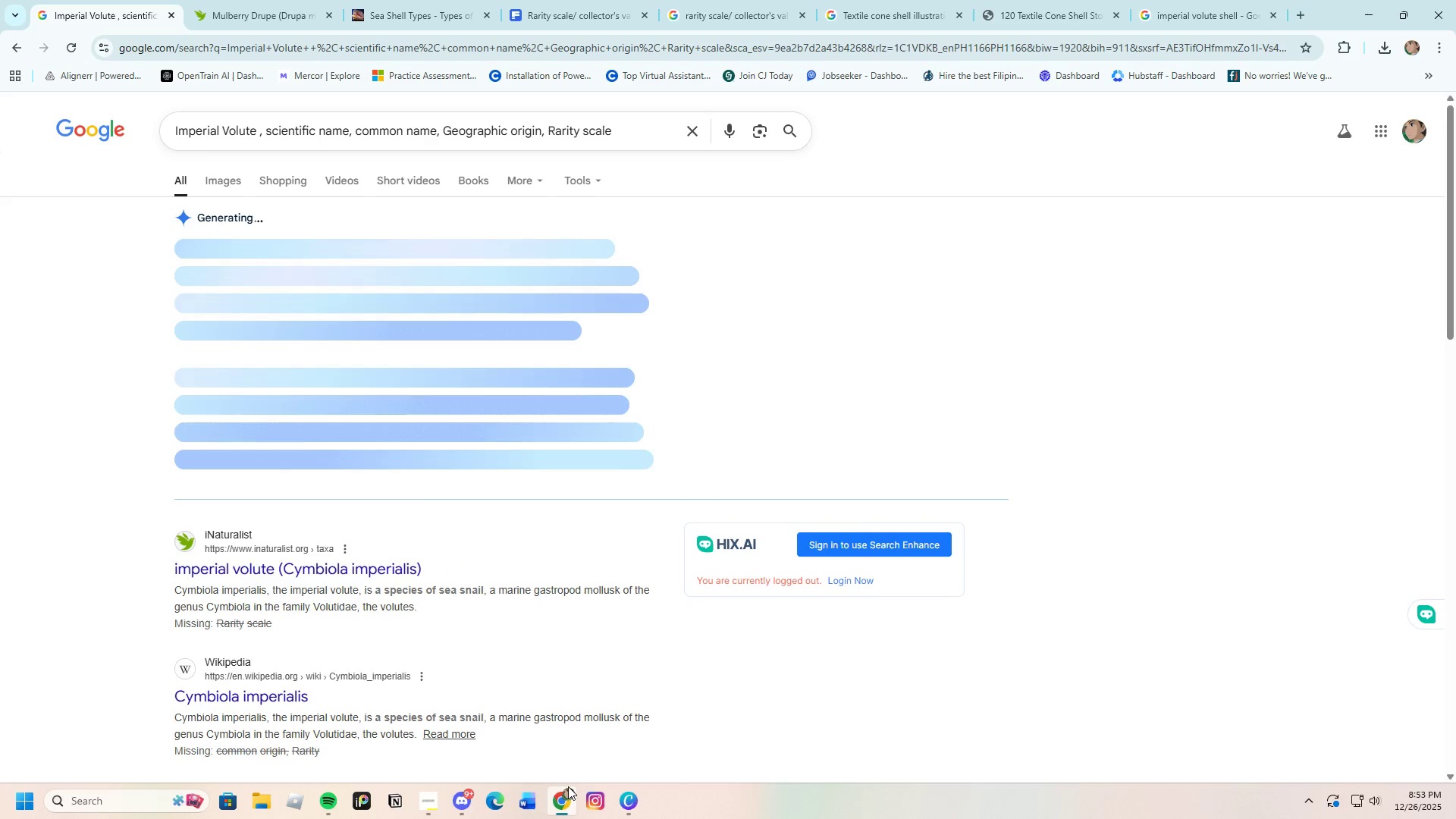 
left_click([623, 801])
 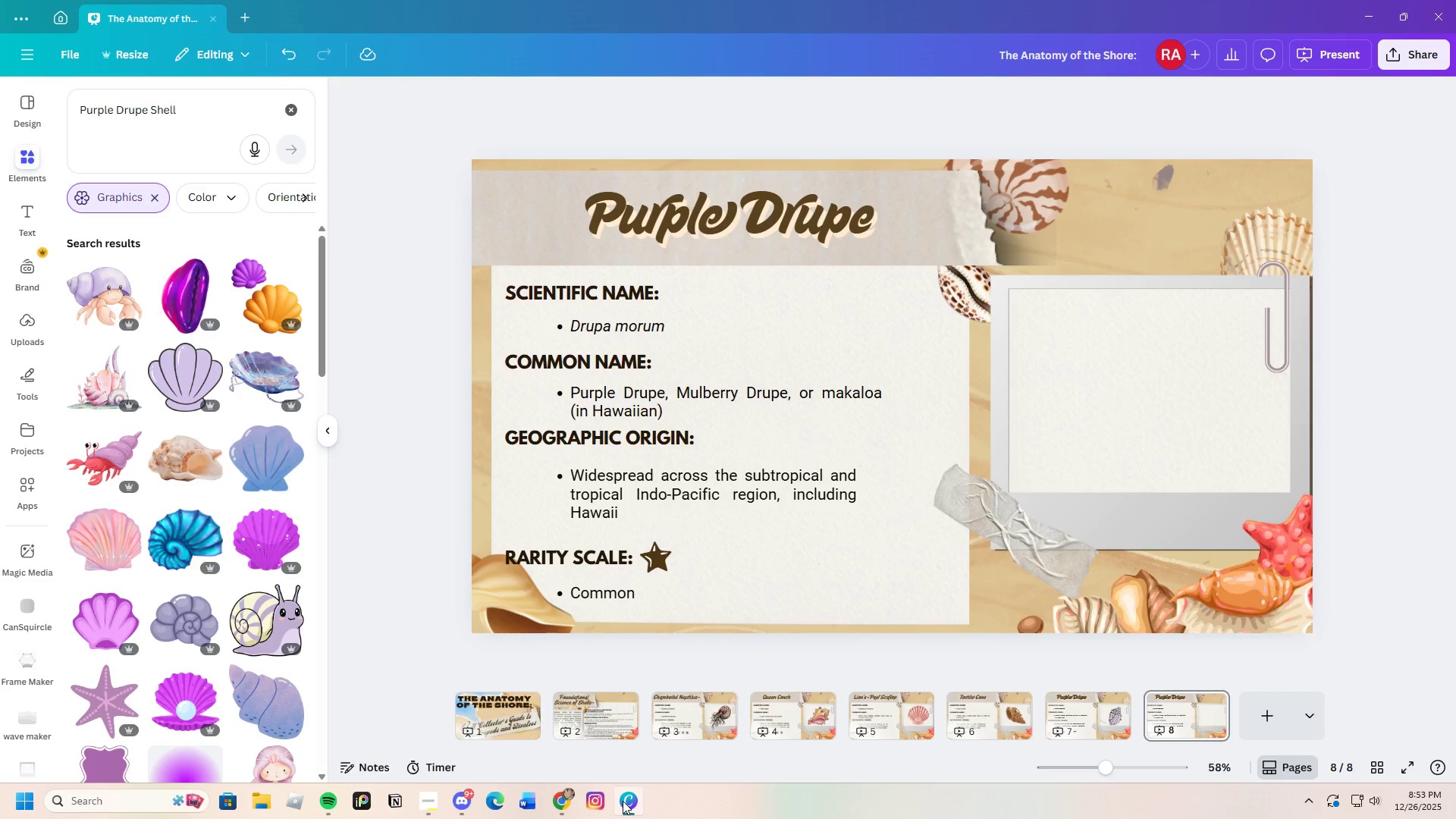 
left_click([623, 801])
 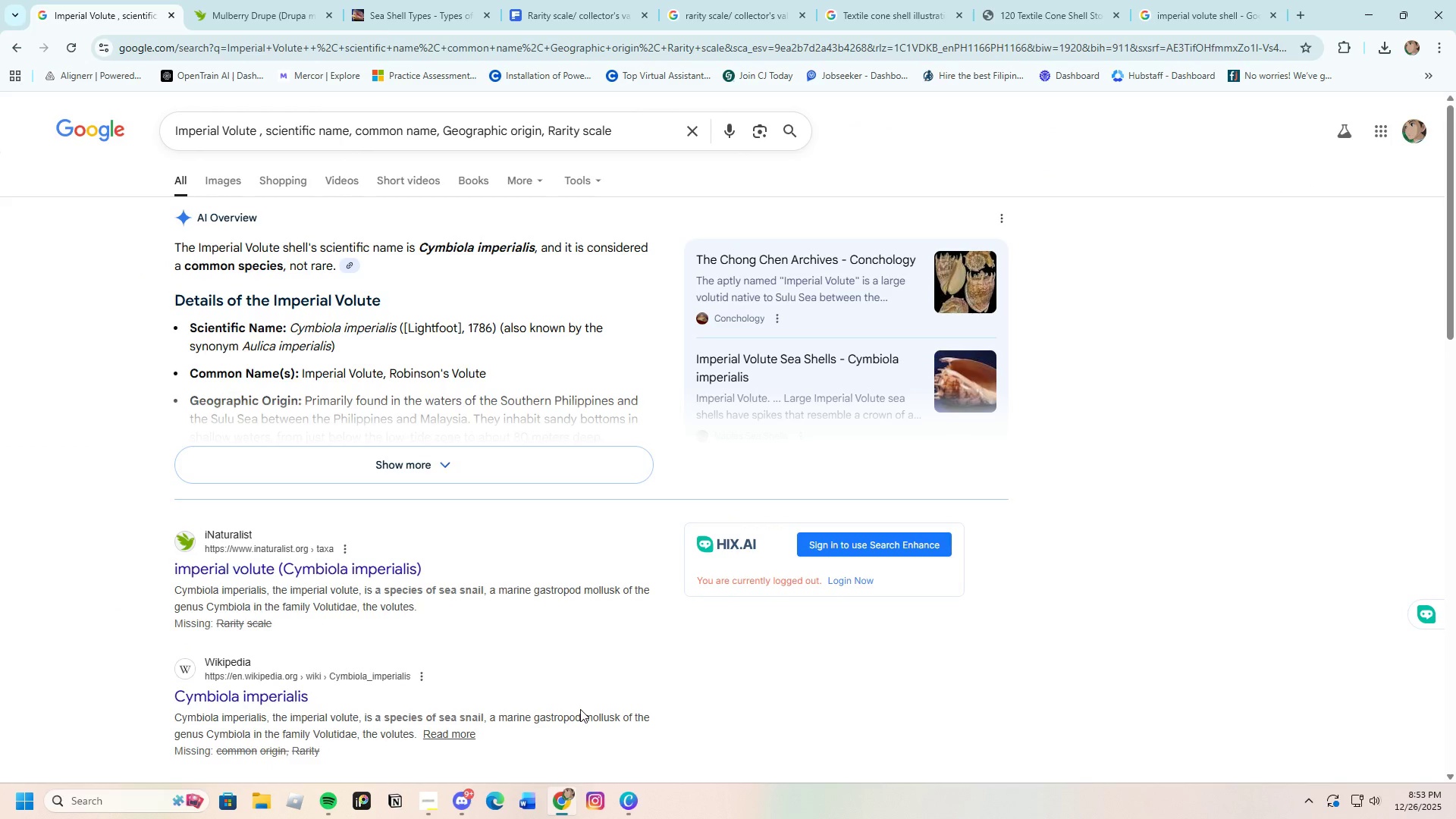 
left_click([460, 472])
 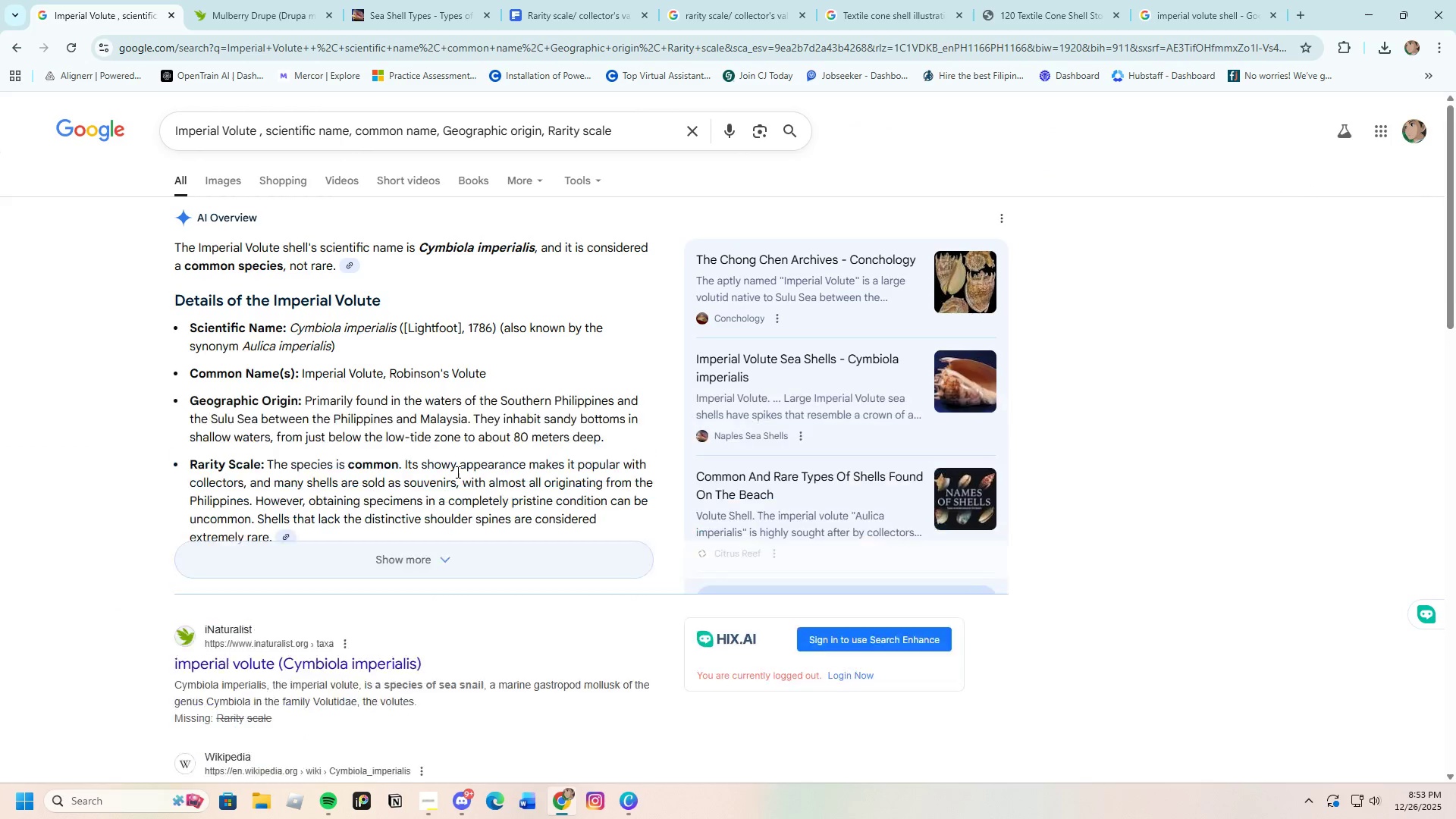 
mouse_move([447, 488])
 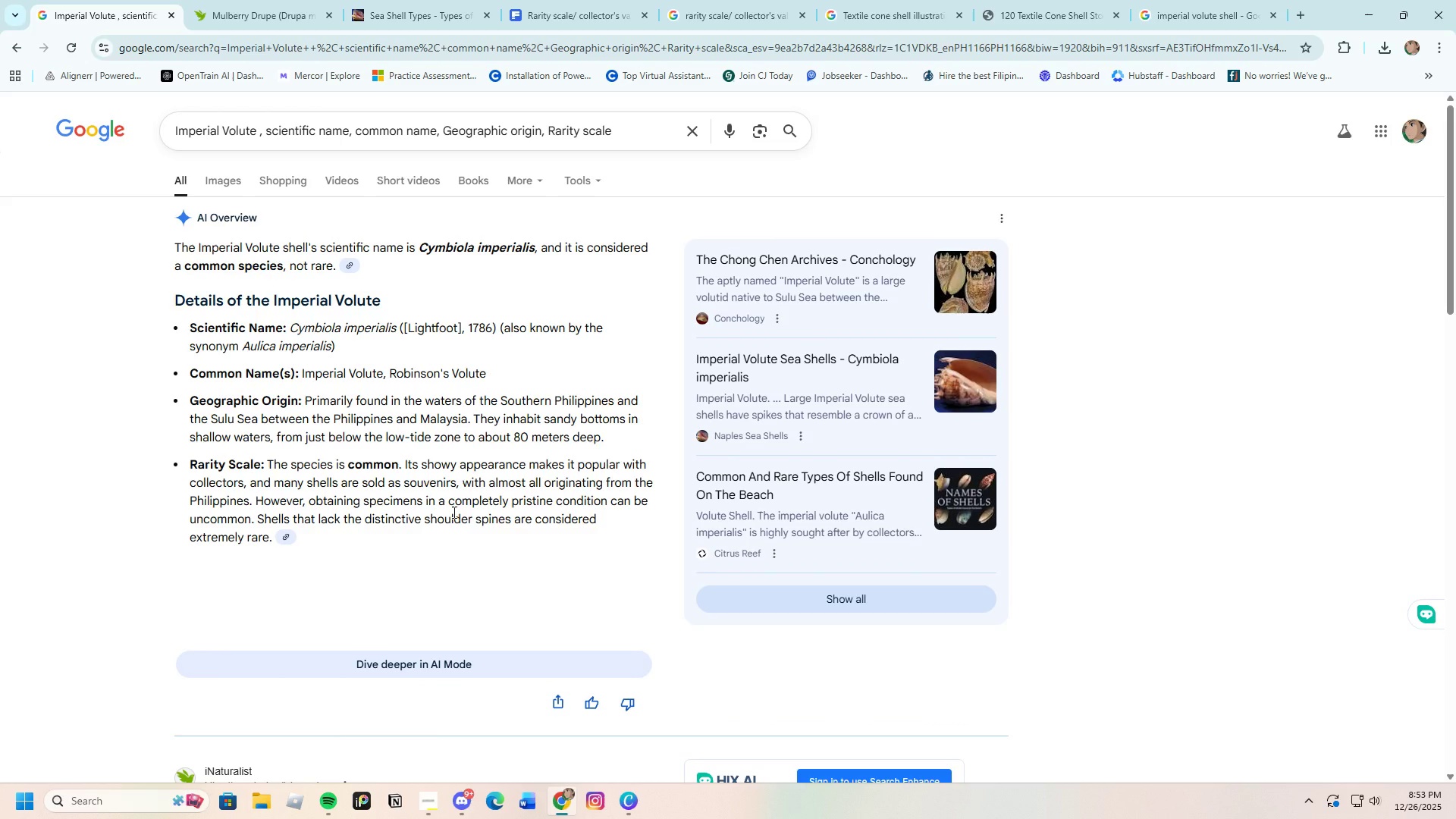 
wait(6.09)
 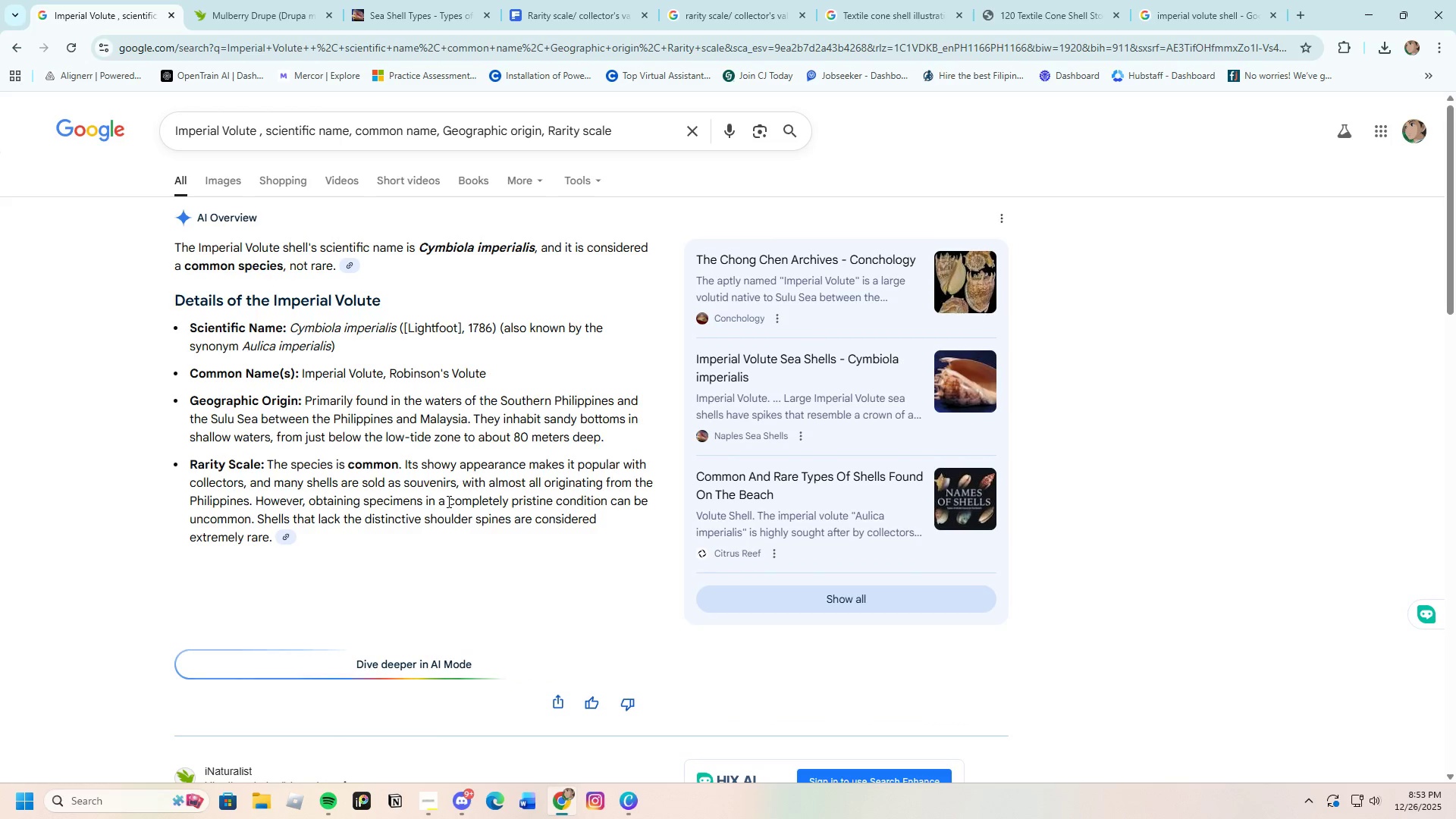 
scroll: coordinate [417, 560], scroll_direction: down, amount: 4.0
 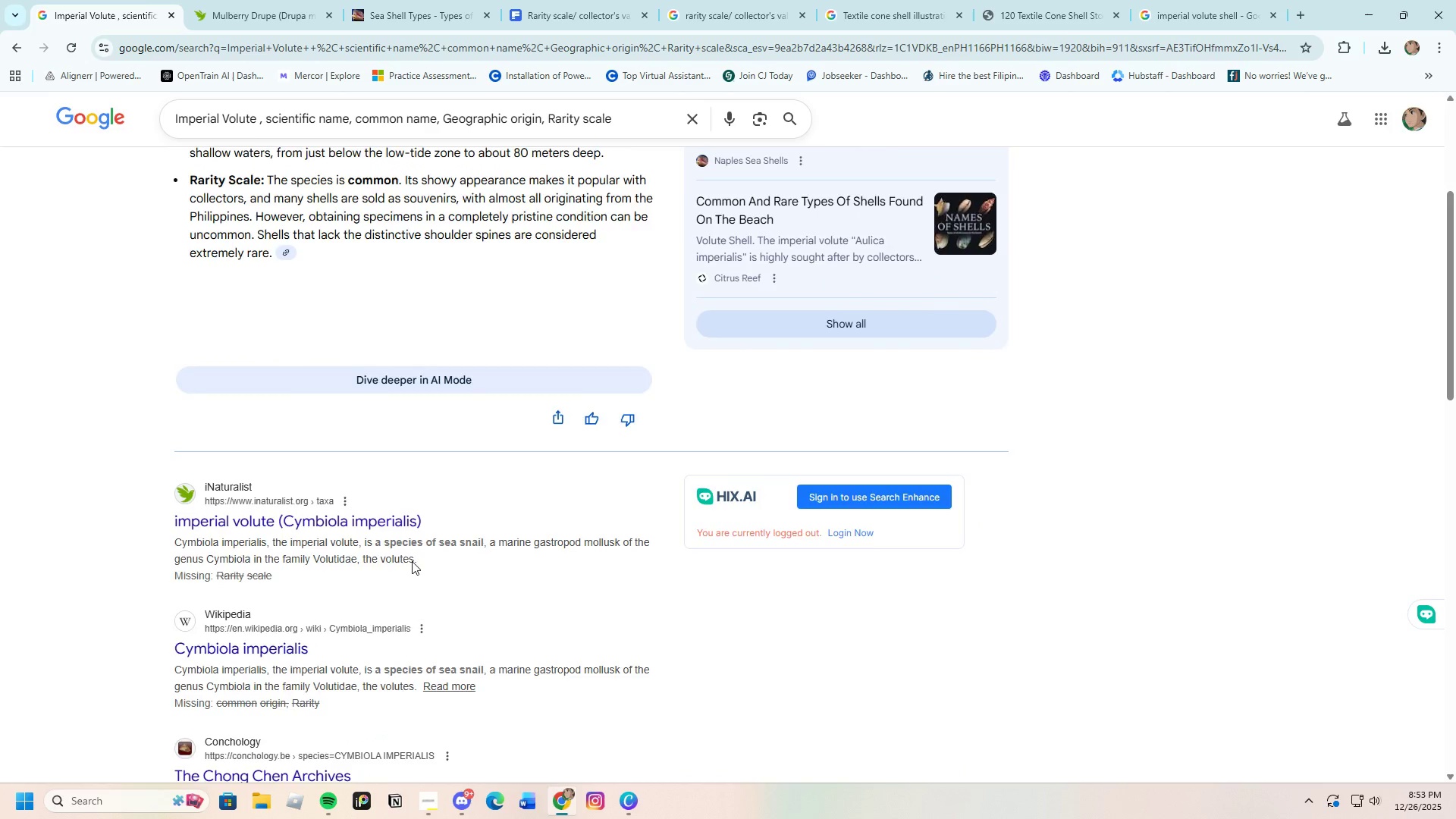 
scroll: coordinate [412, 561], scroll_direction: up, amount: 3.0
 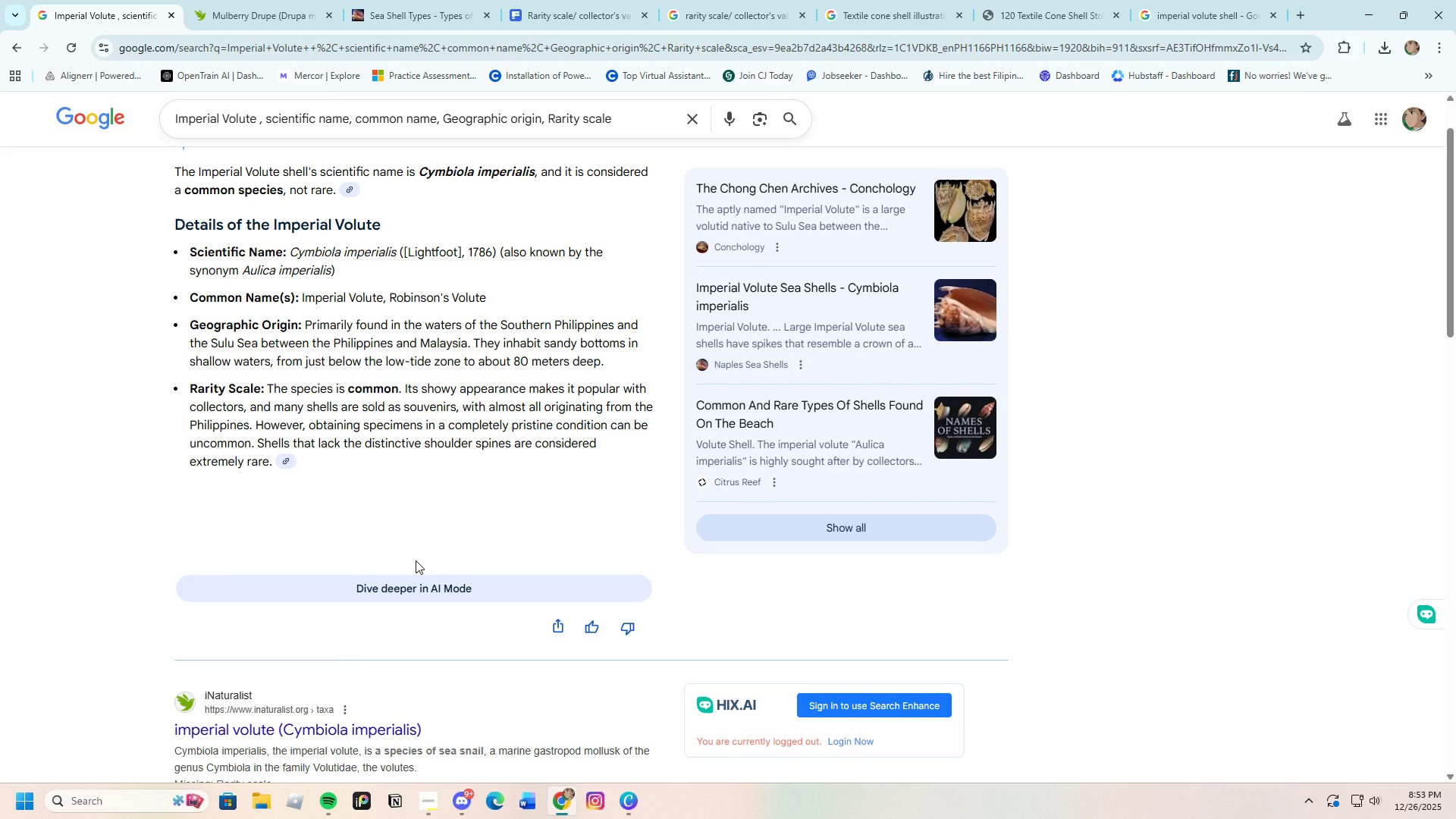 
wait(13.2)
 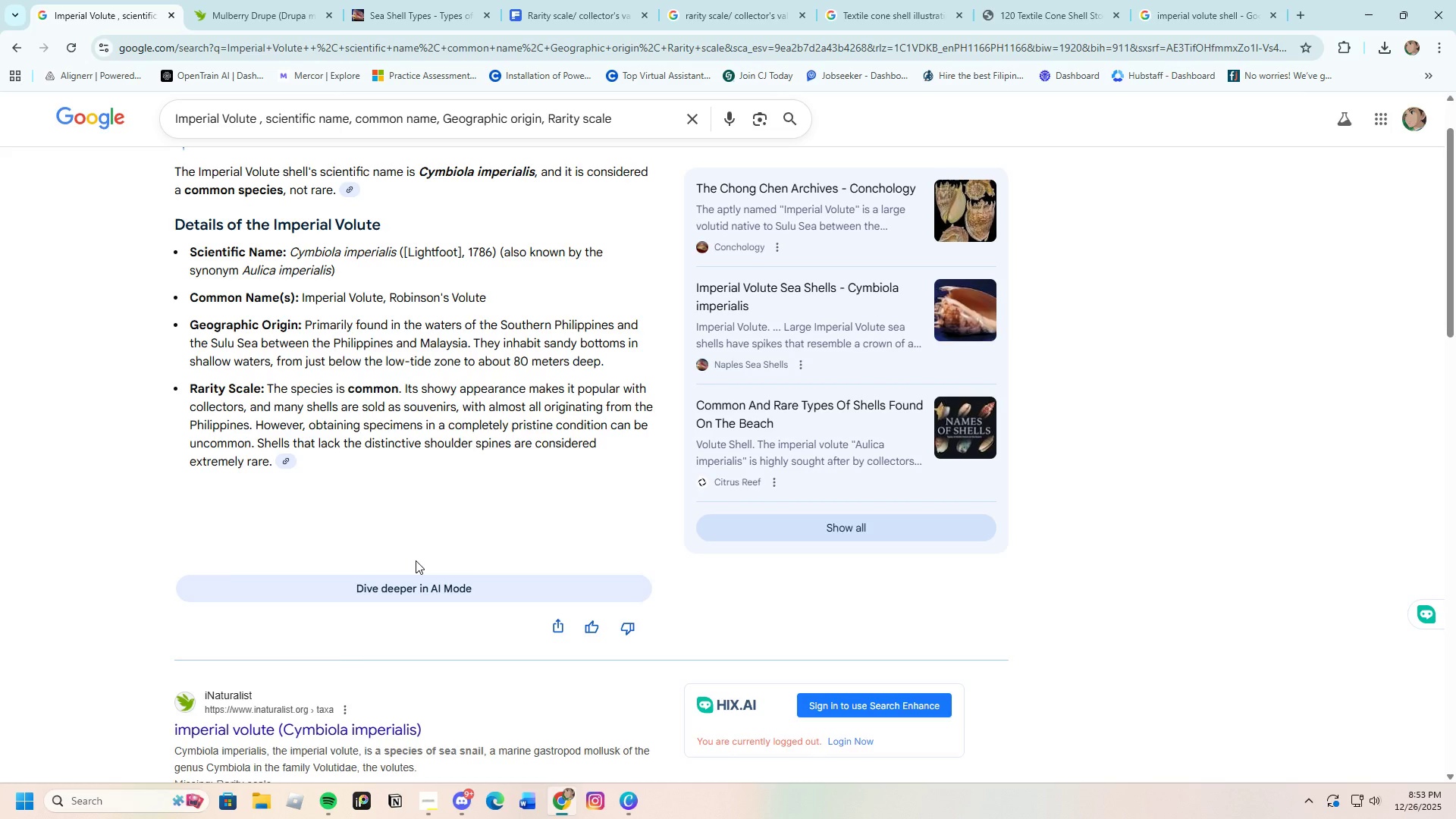 
scroll: coordinate [384, 353], scroll_direction: up, amount: 1.0
 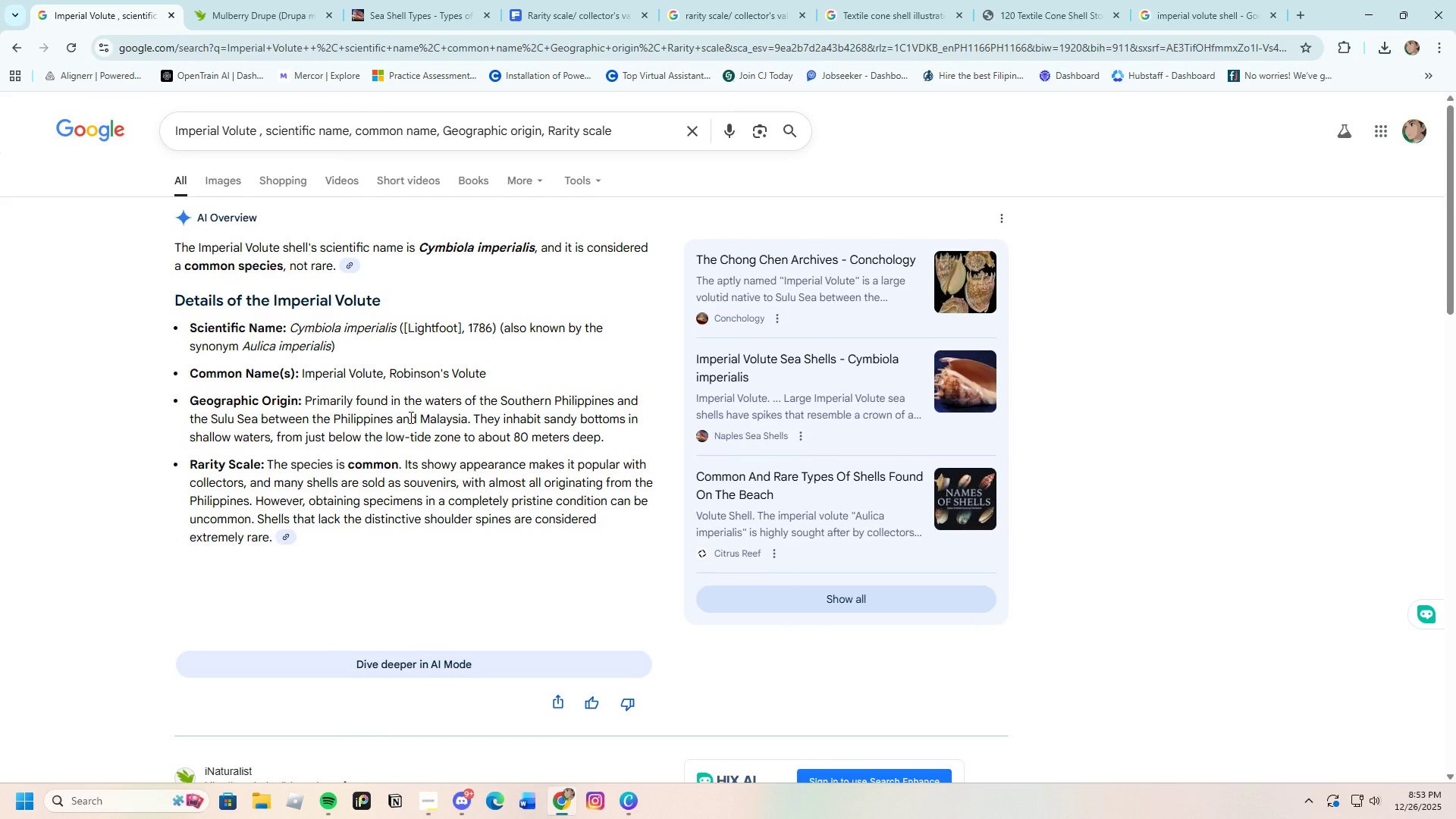 
wait(7.54)
 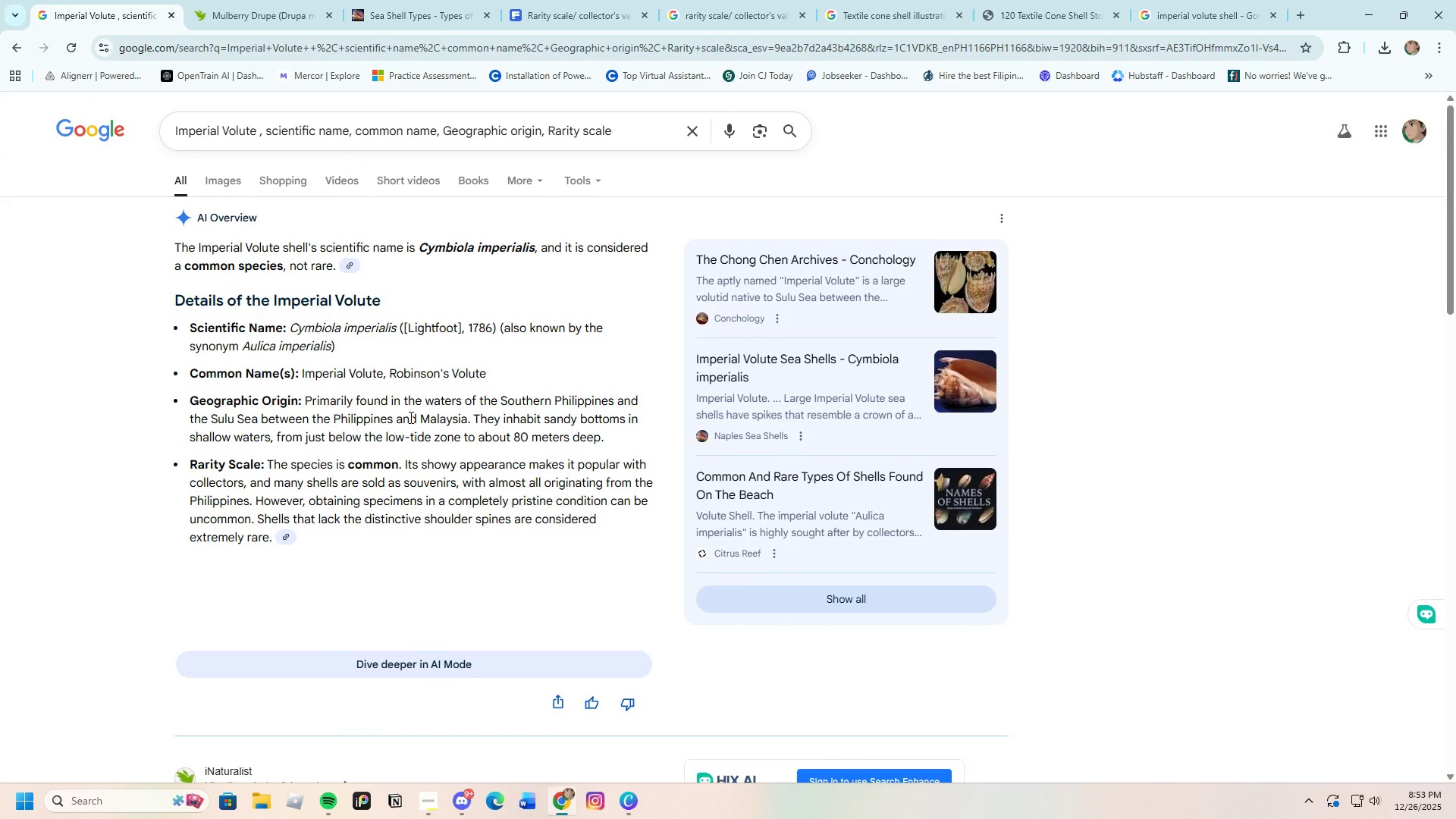 
left_click_drag(start_coordinate=[290, 328], to_coordinate=[337, 347])
 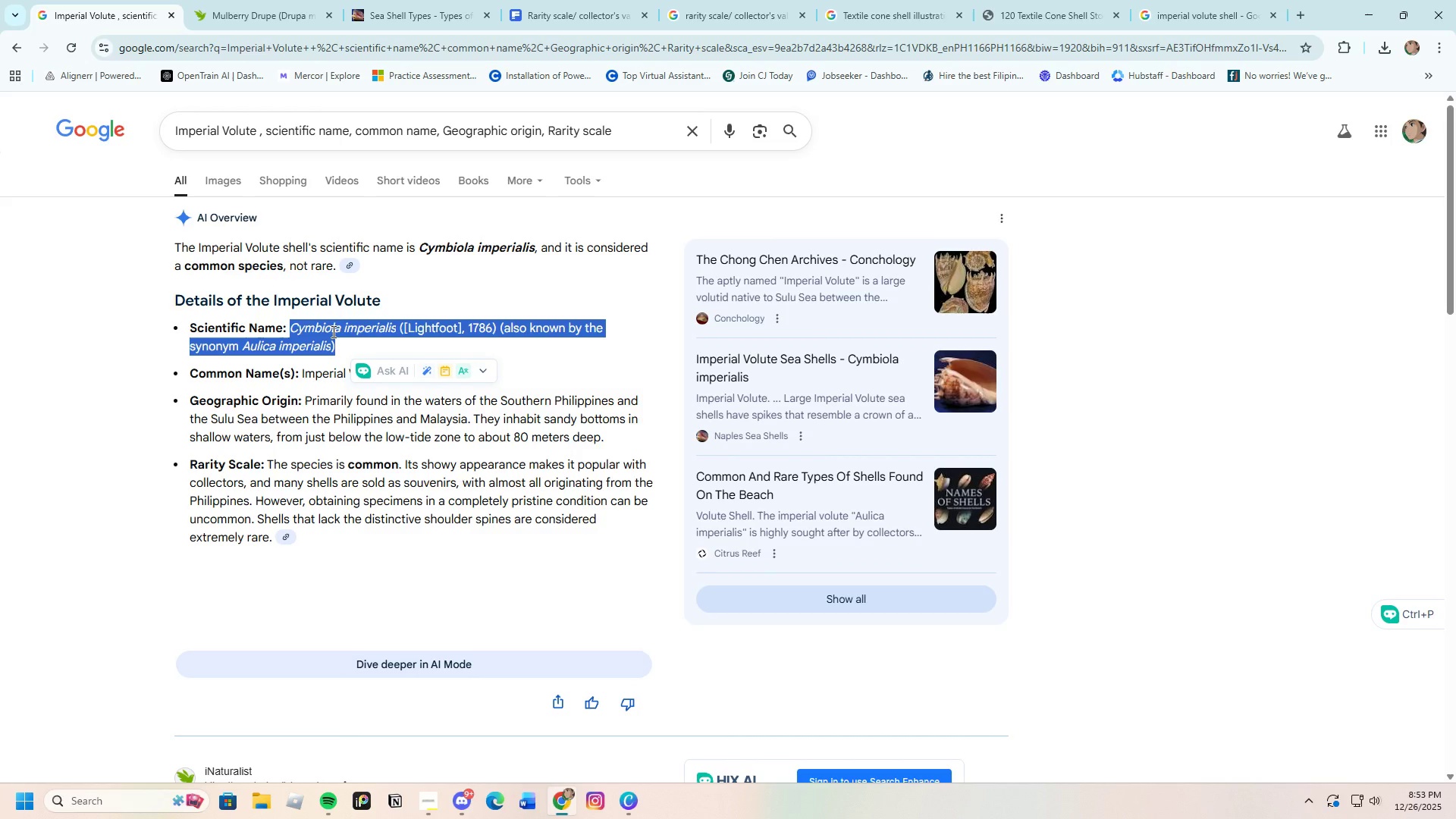 
right_click([332, 331])
 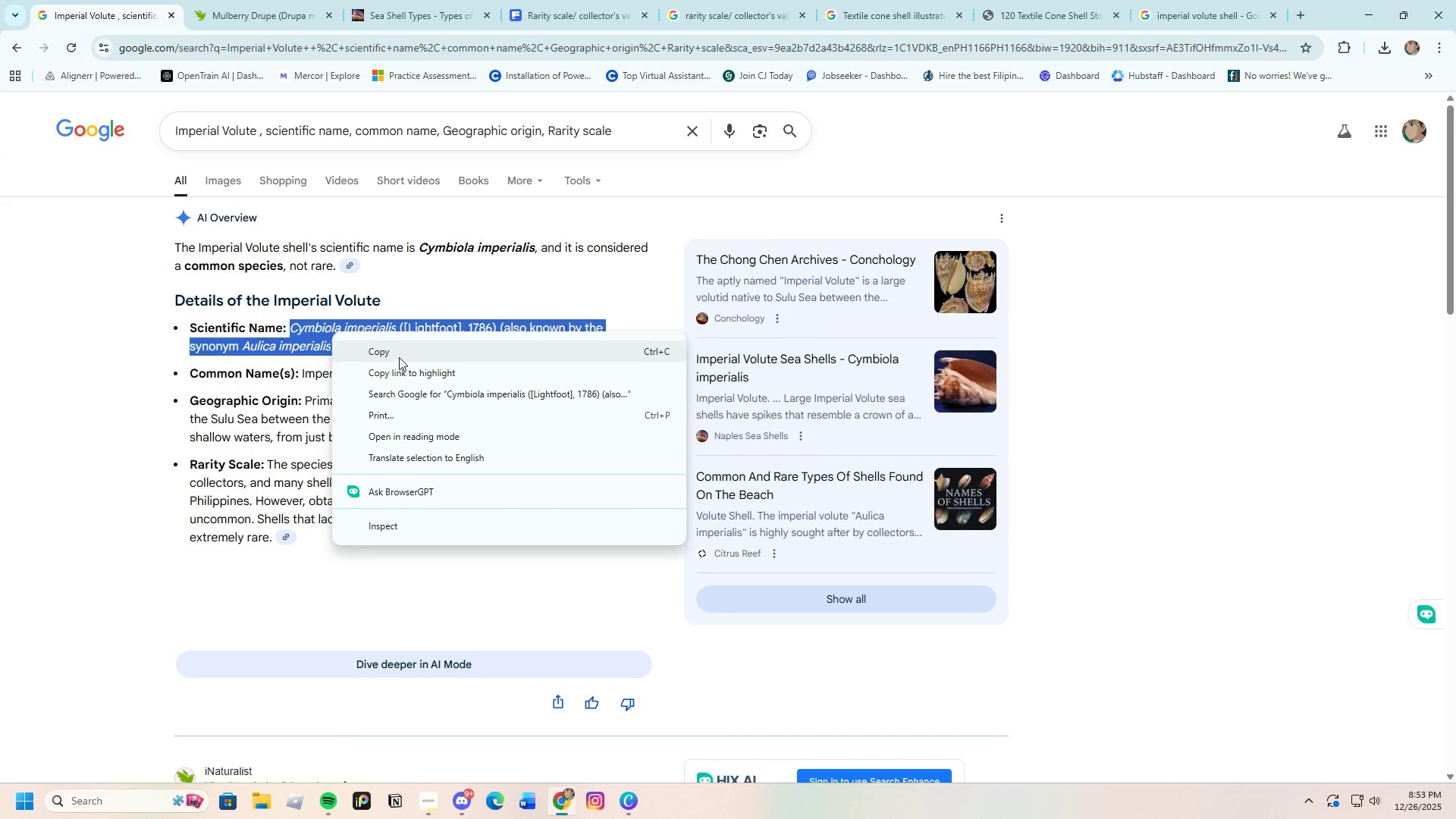 
left_click([397, 356])
 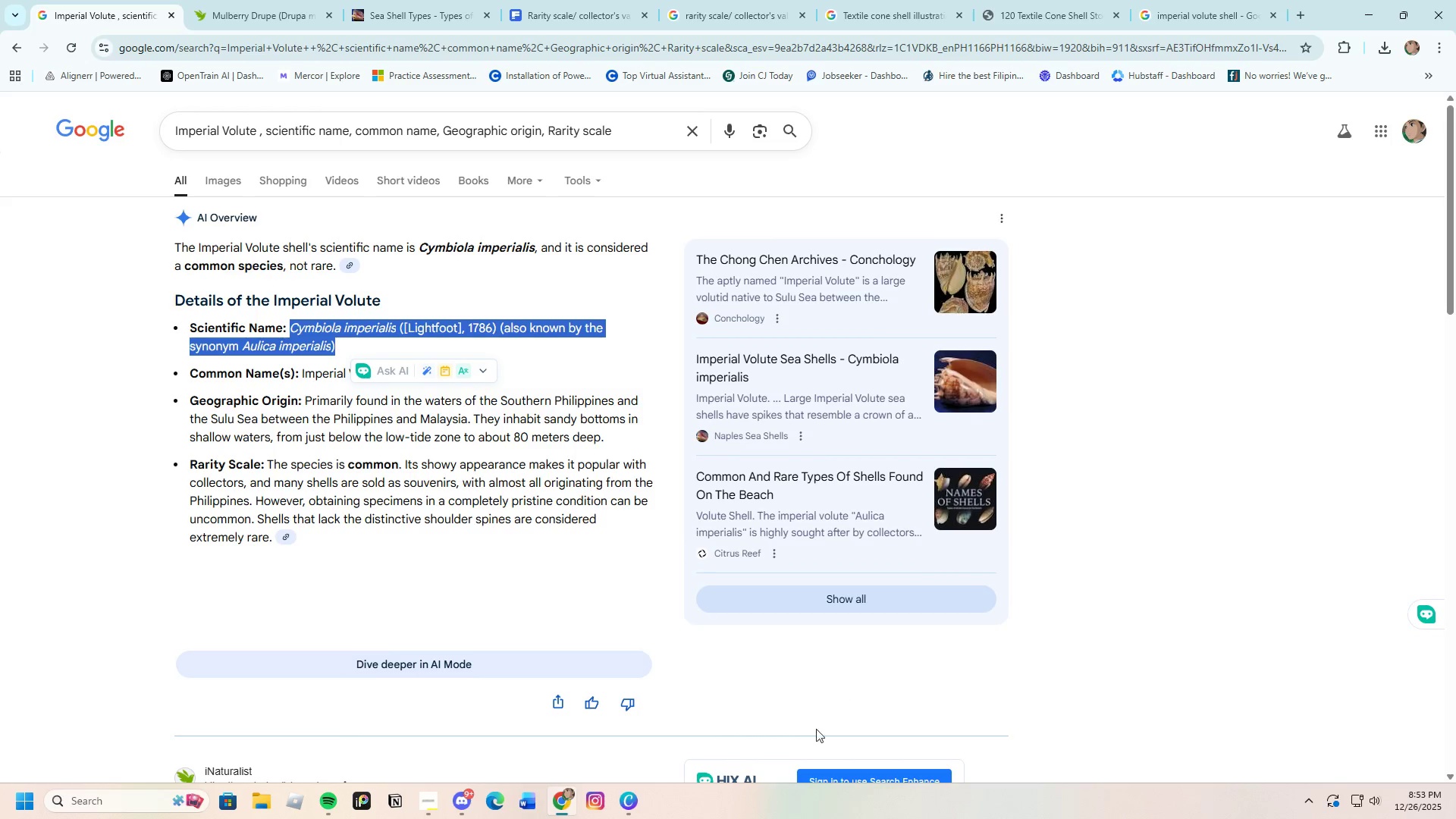 
left_click([635, 795])
 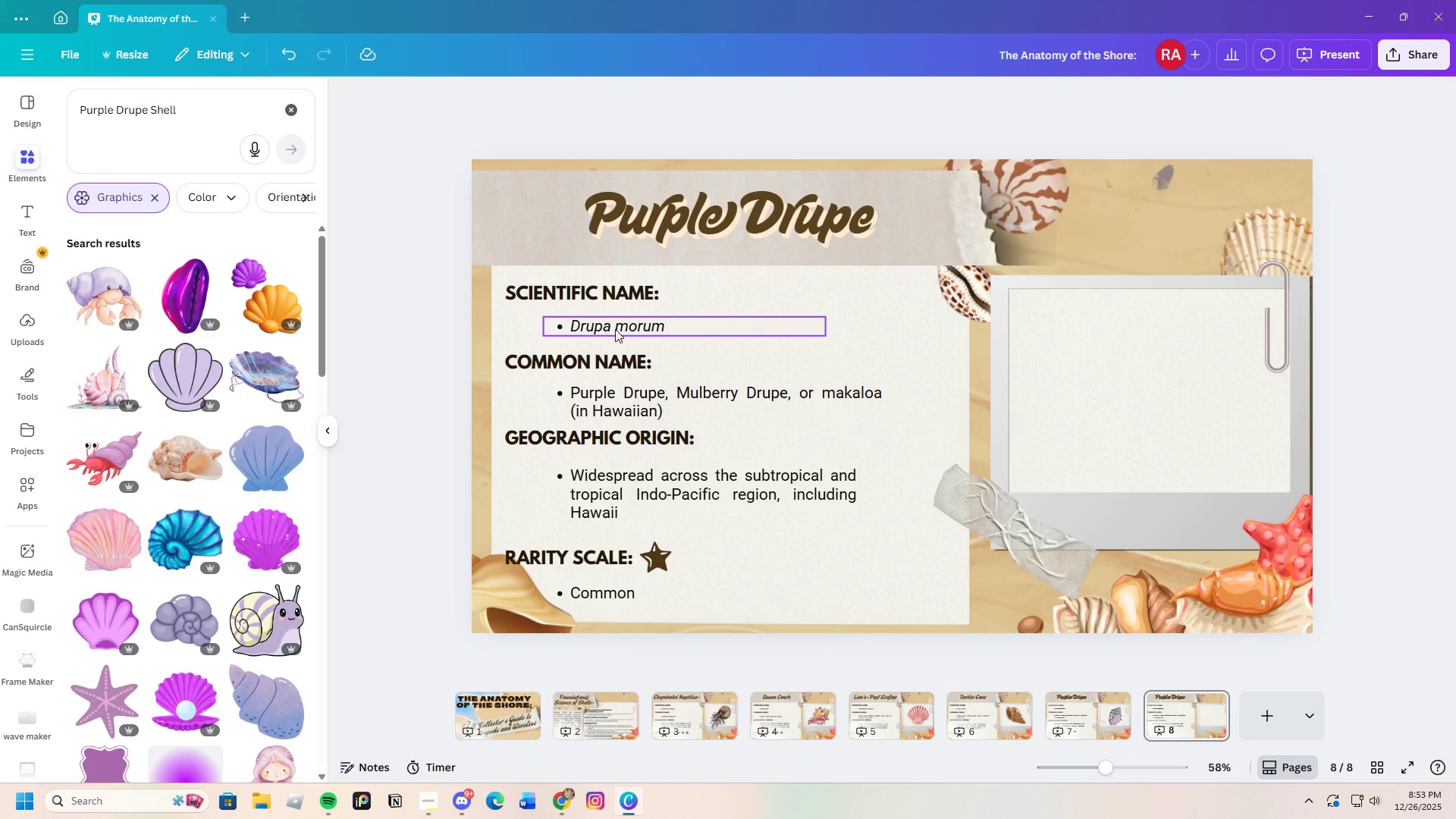 
double_click([616, 329])
 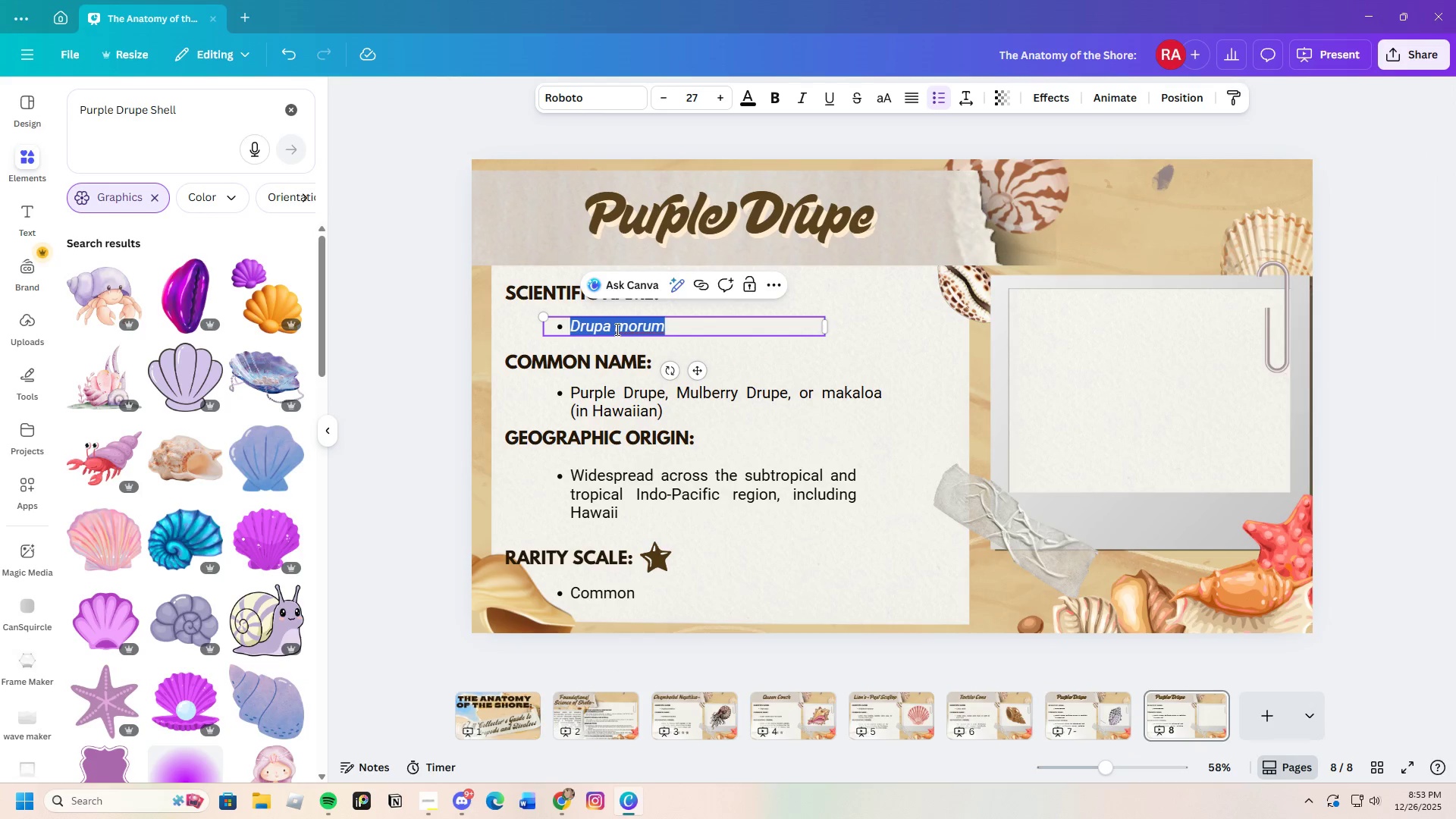 
key(Backspace)
 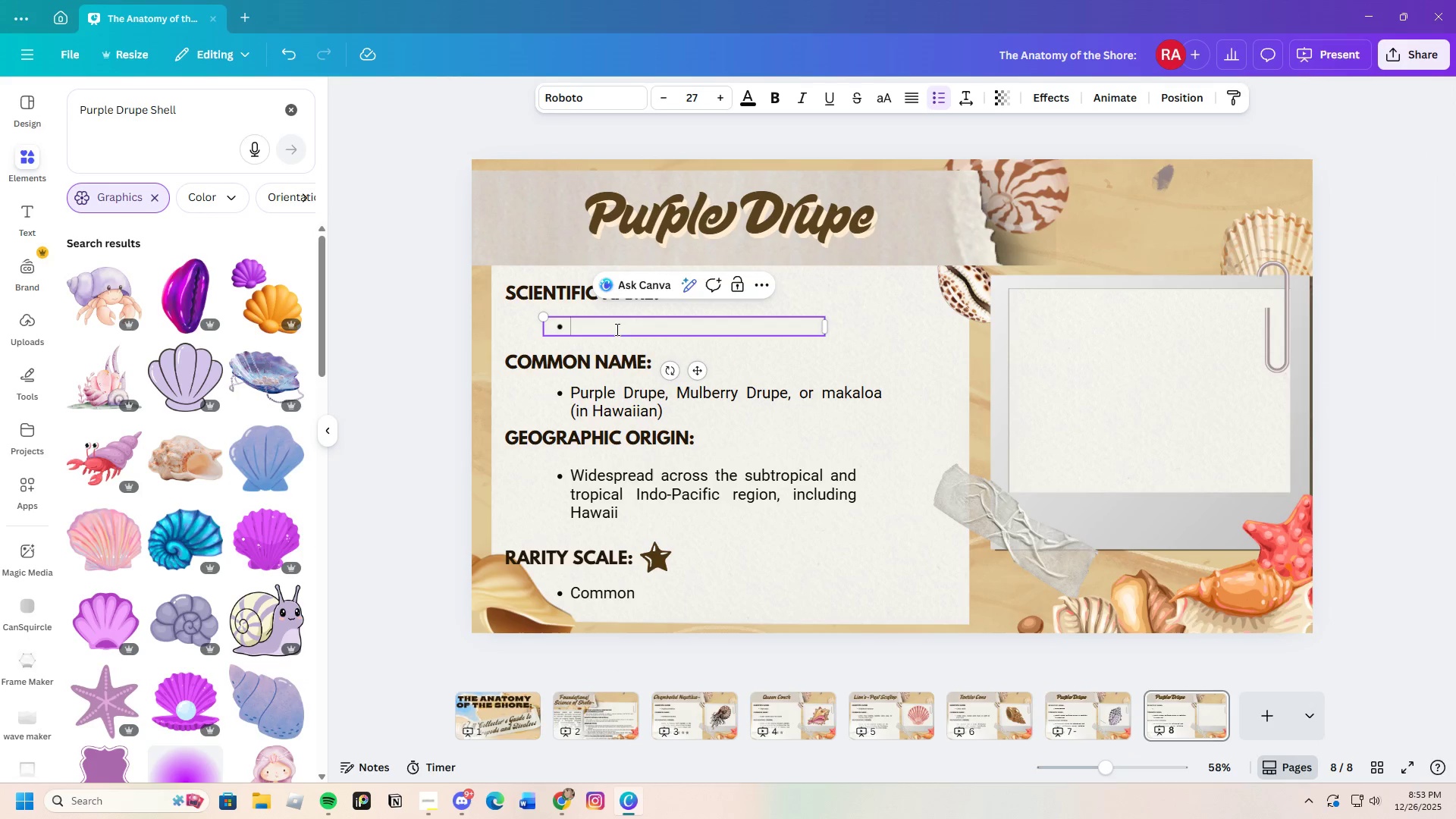 
key(Control+V)
 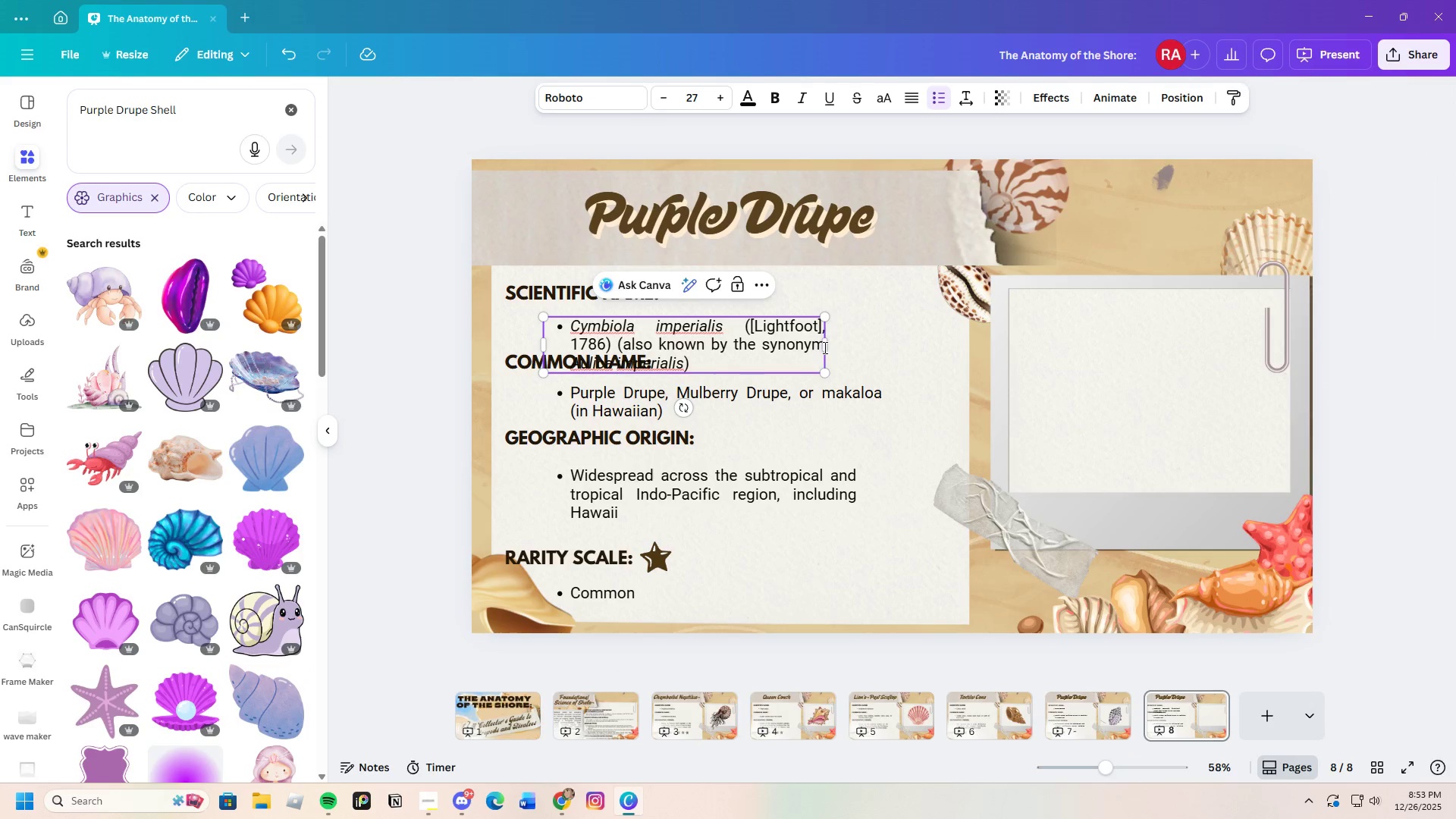 
left_click_drag(start_coordinate=[827, 347], to_coordinate=[900, 344])
 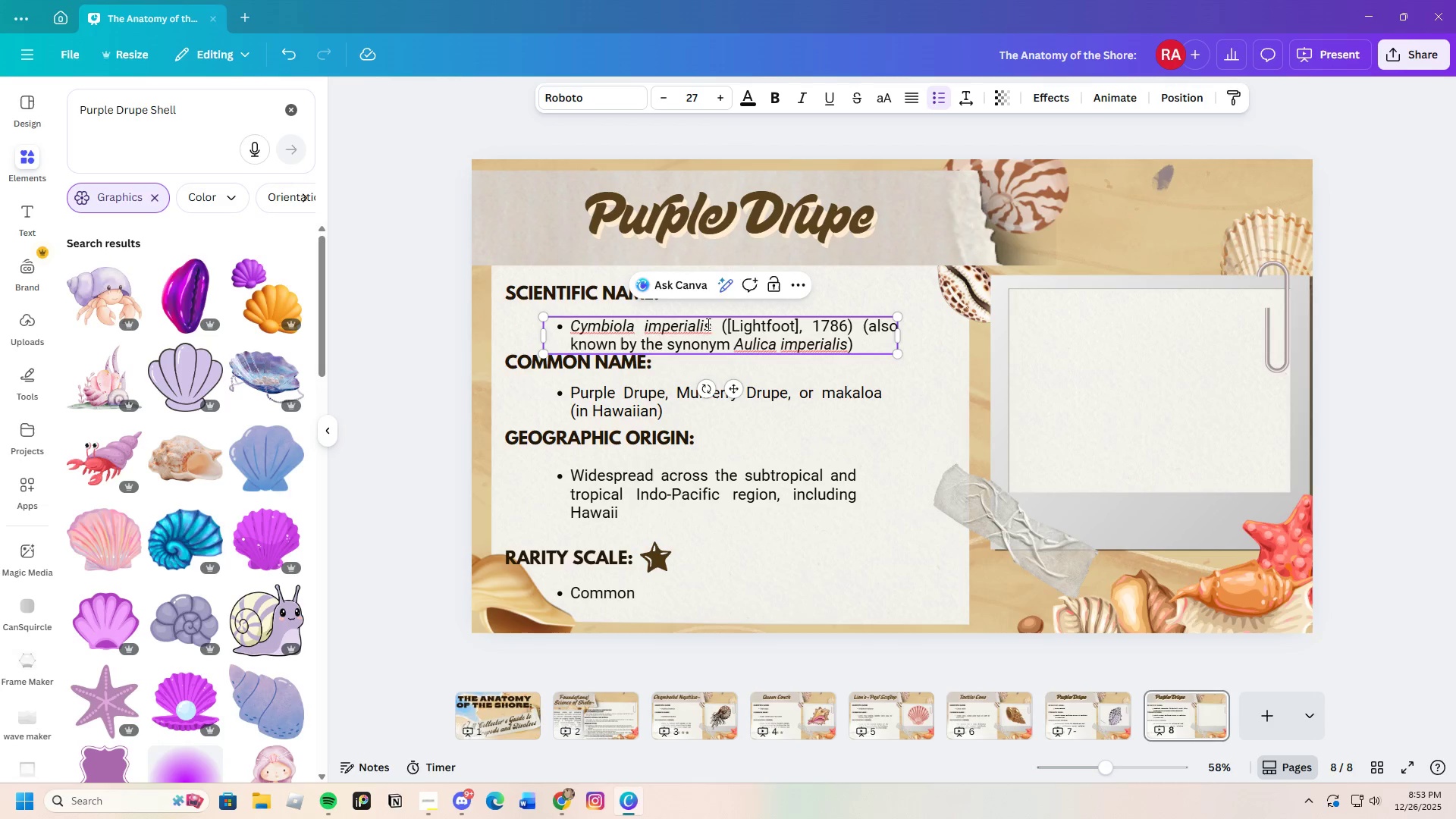 
left_click_drag(start_coordinate=[712, 324], to_coordinate=[861, 356])
 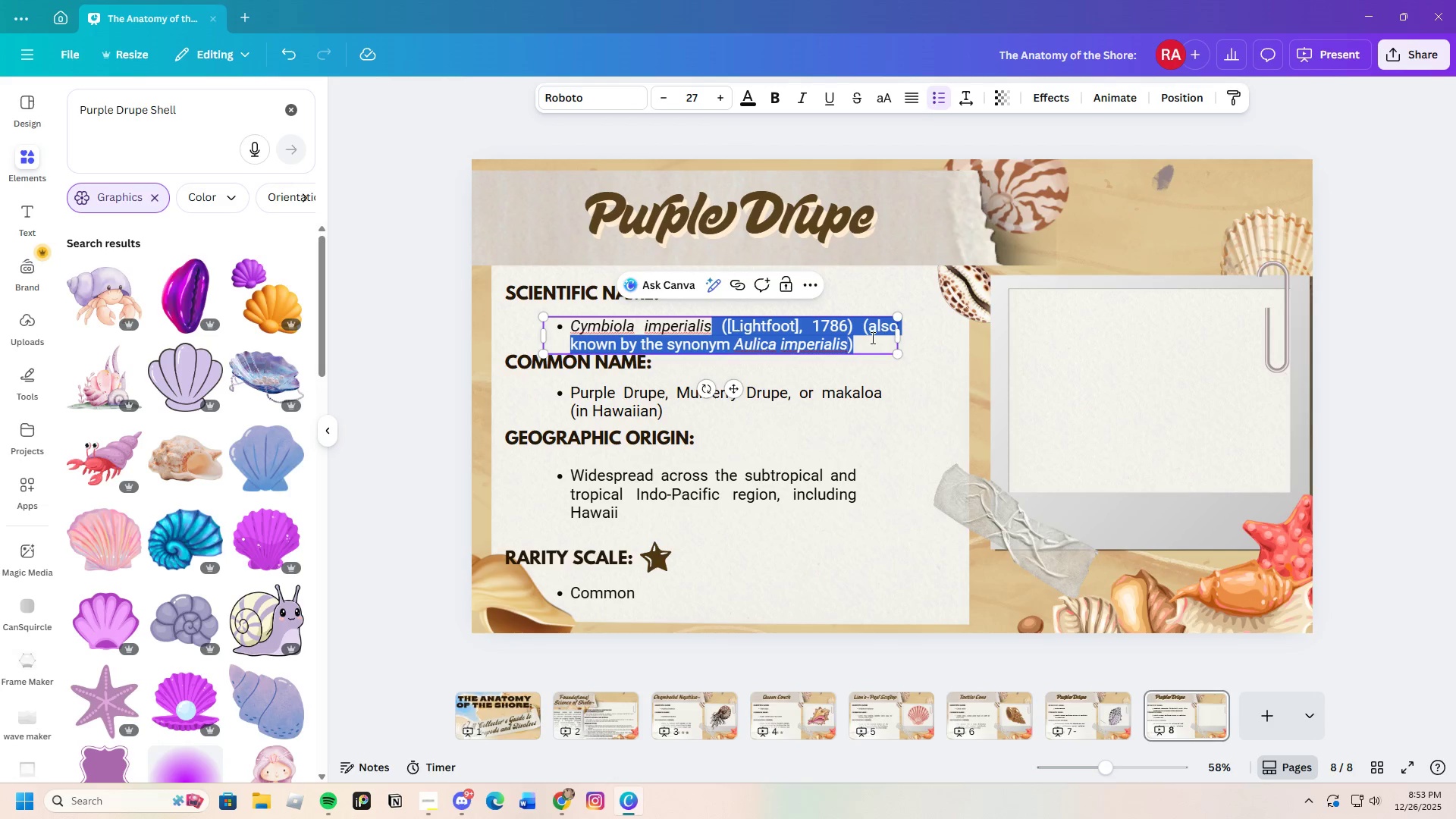 
key(Backspace)
 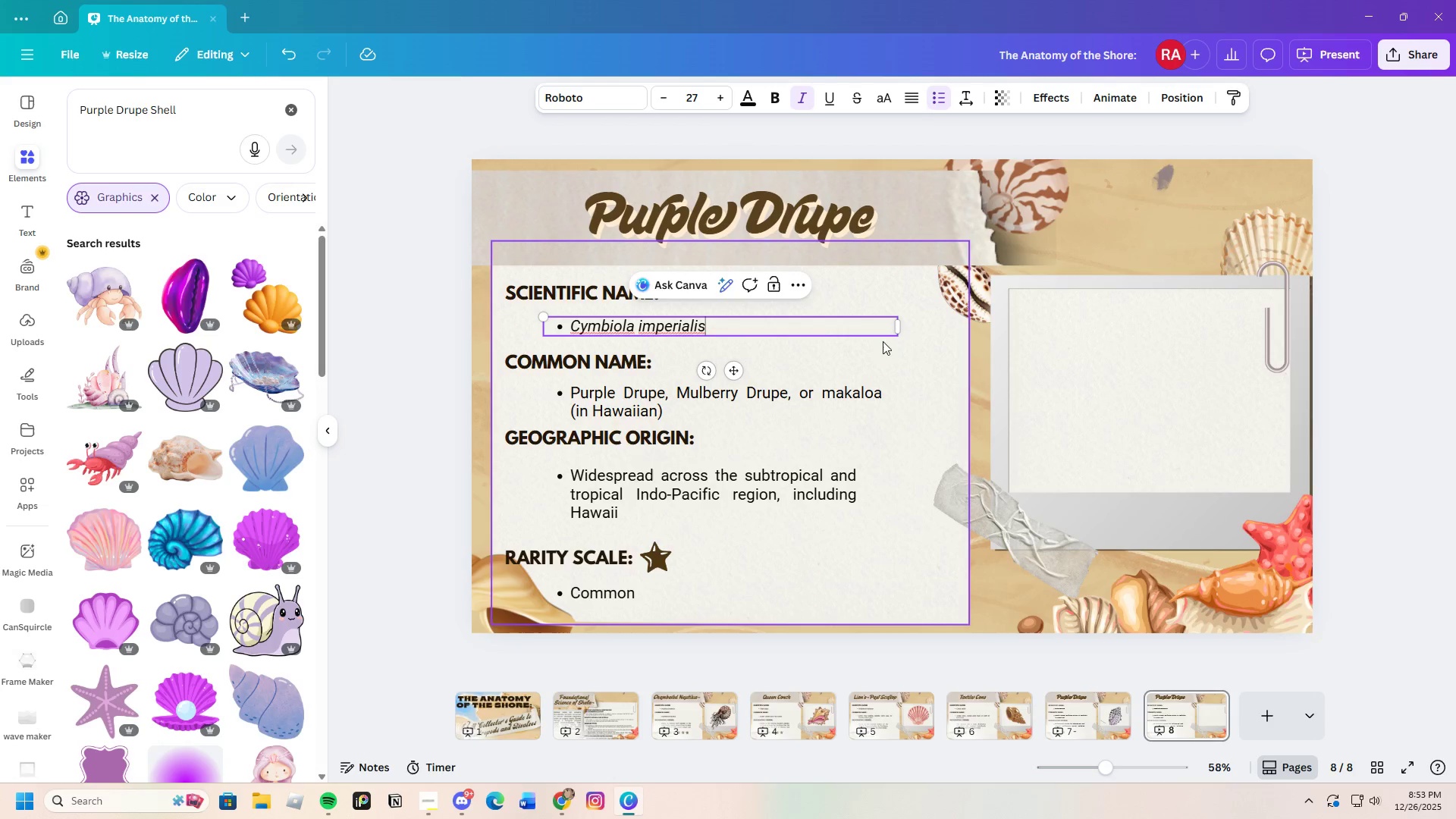 
left_click([913, 355])
 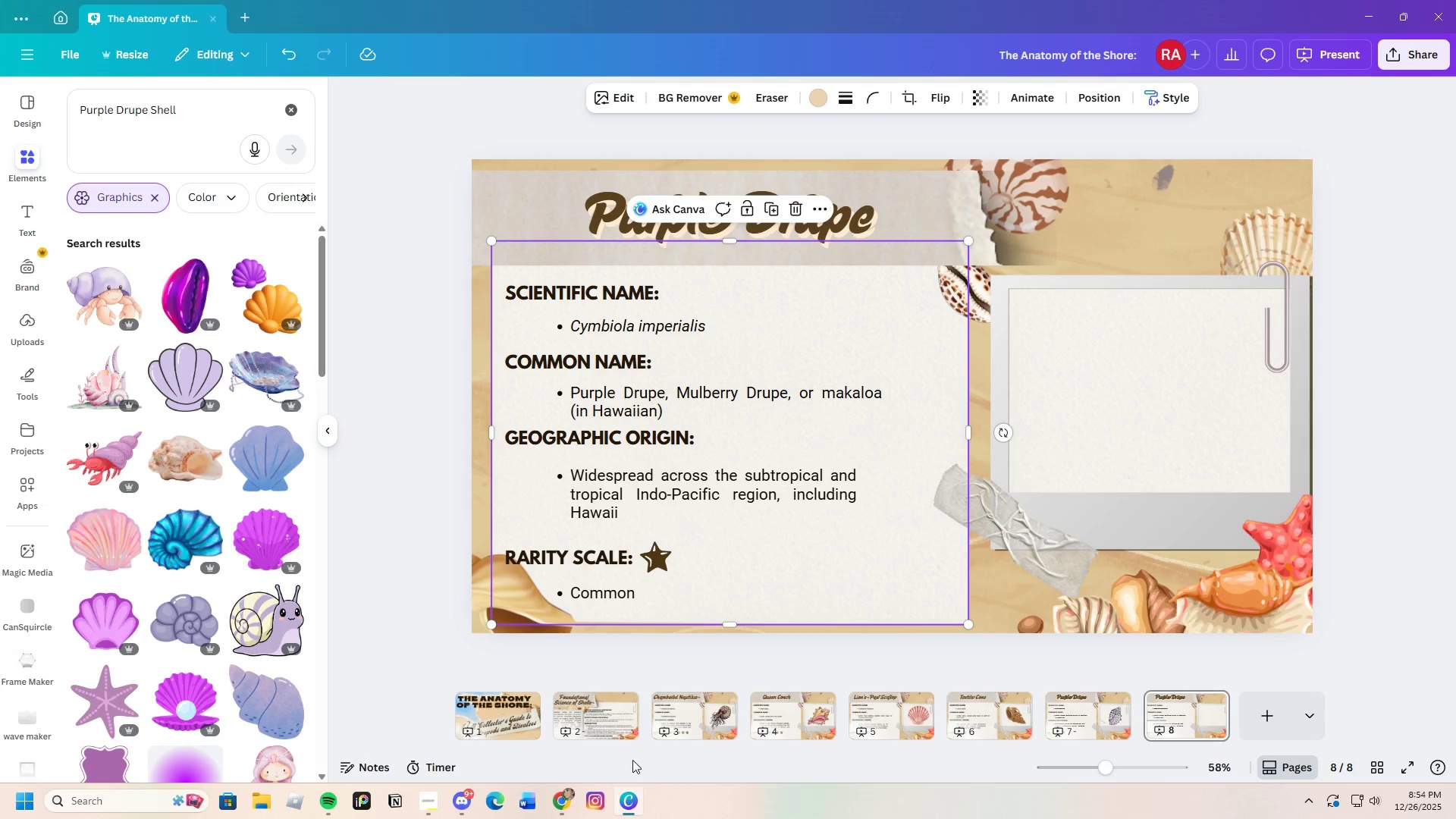 
left_click([565, 802])
 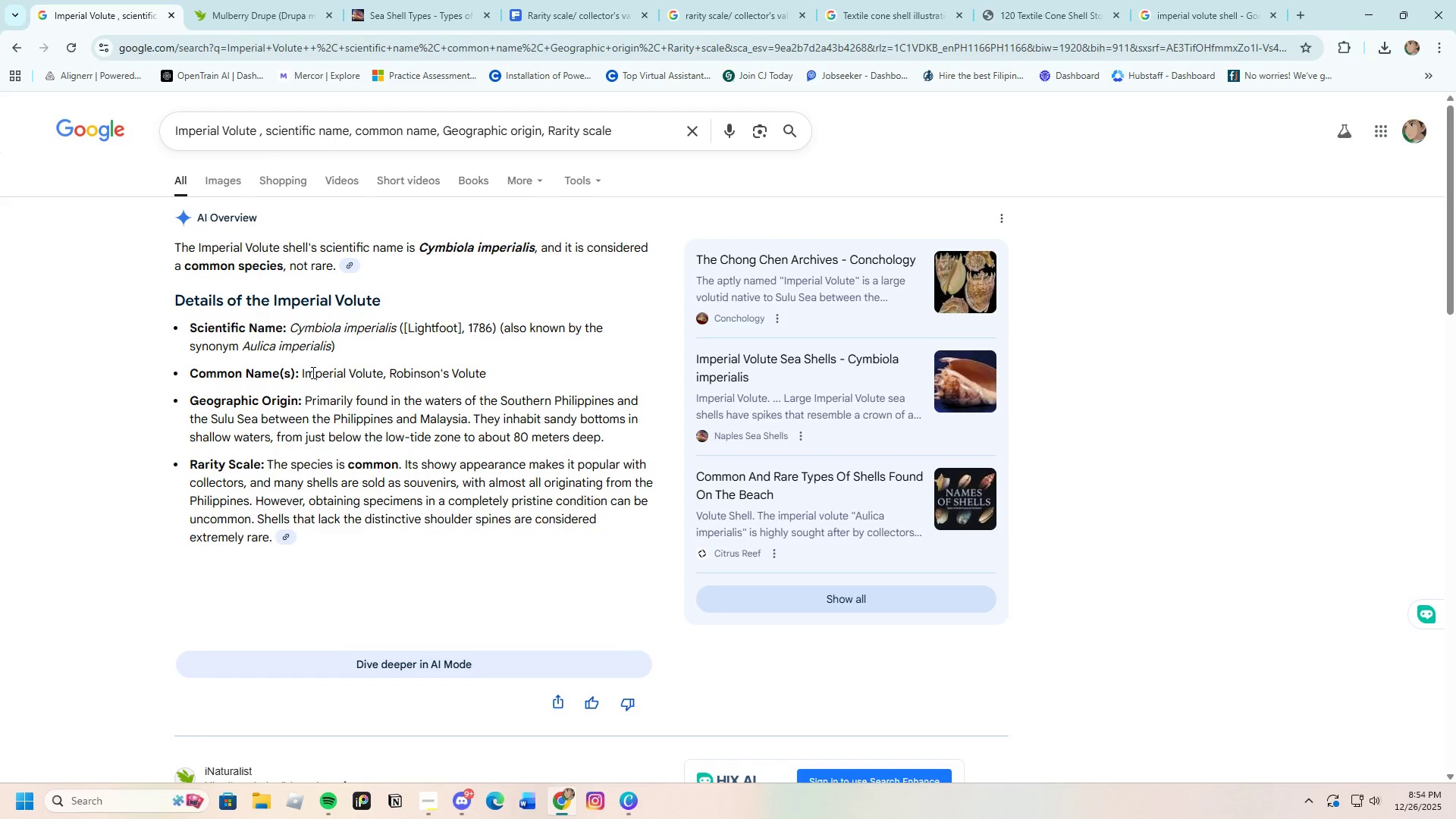 
left_click_drag(start_coordinate=[303, 374], to_coordinate=[497, 368])
 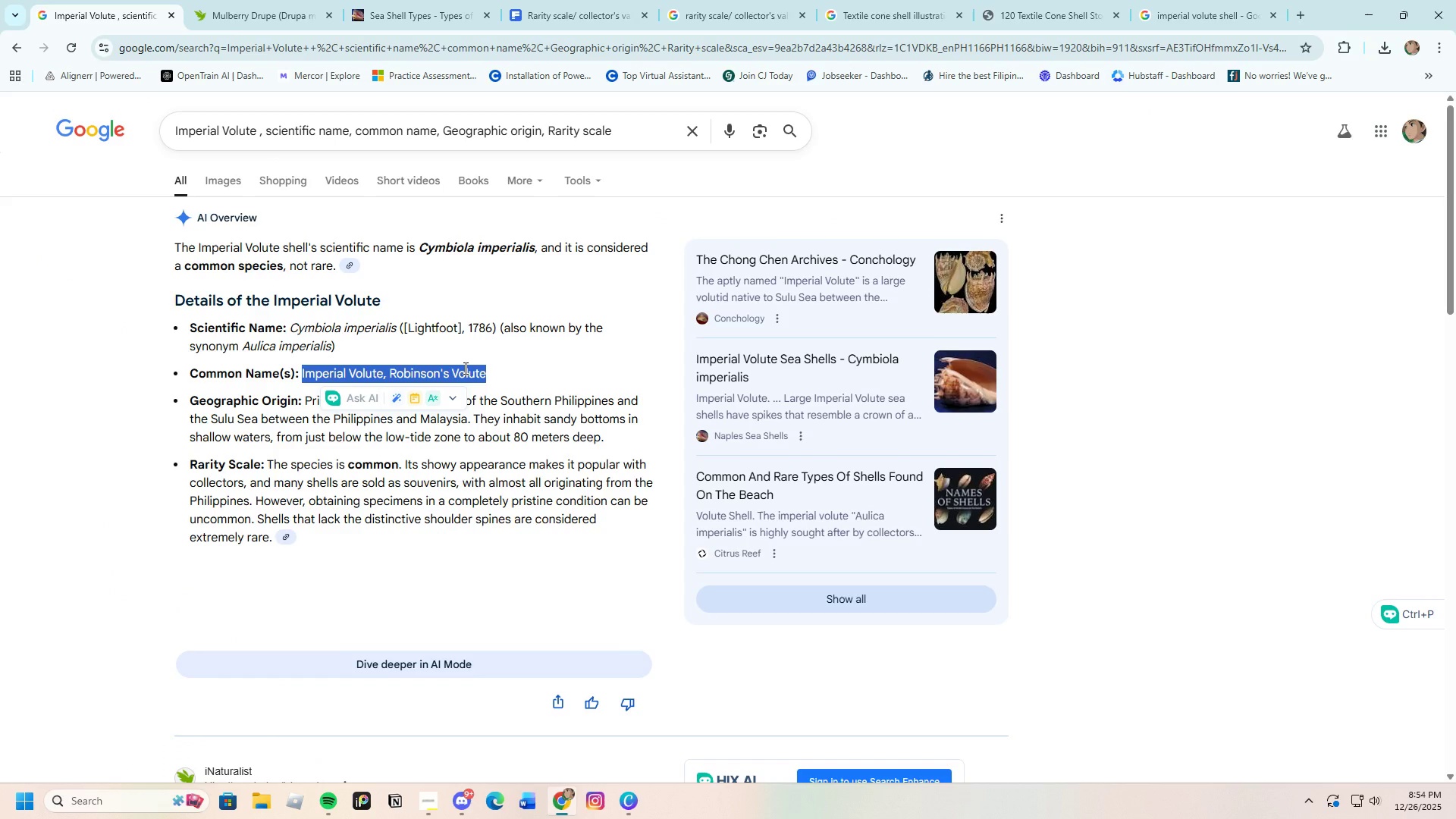 
right_click([464, 368])
 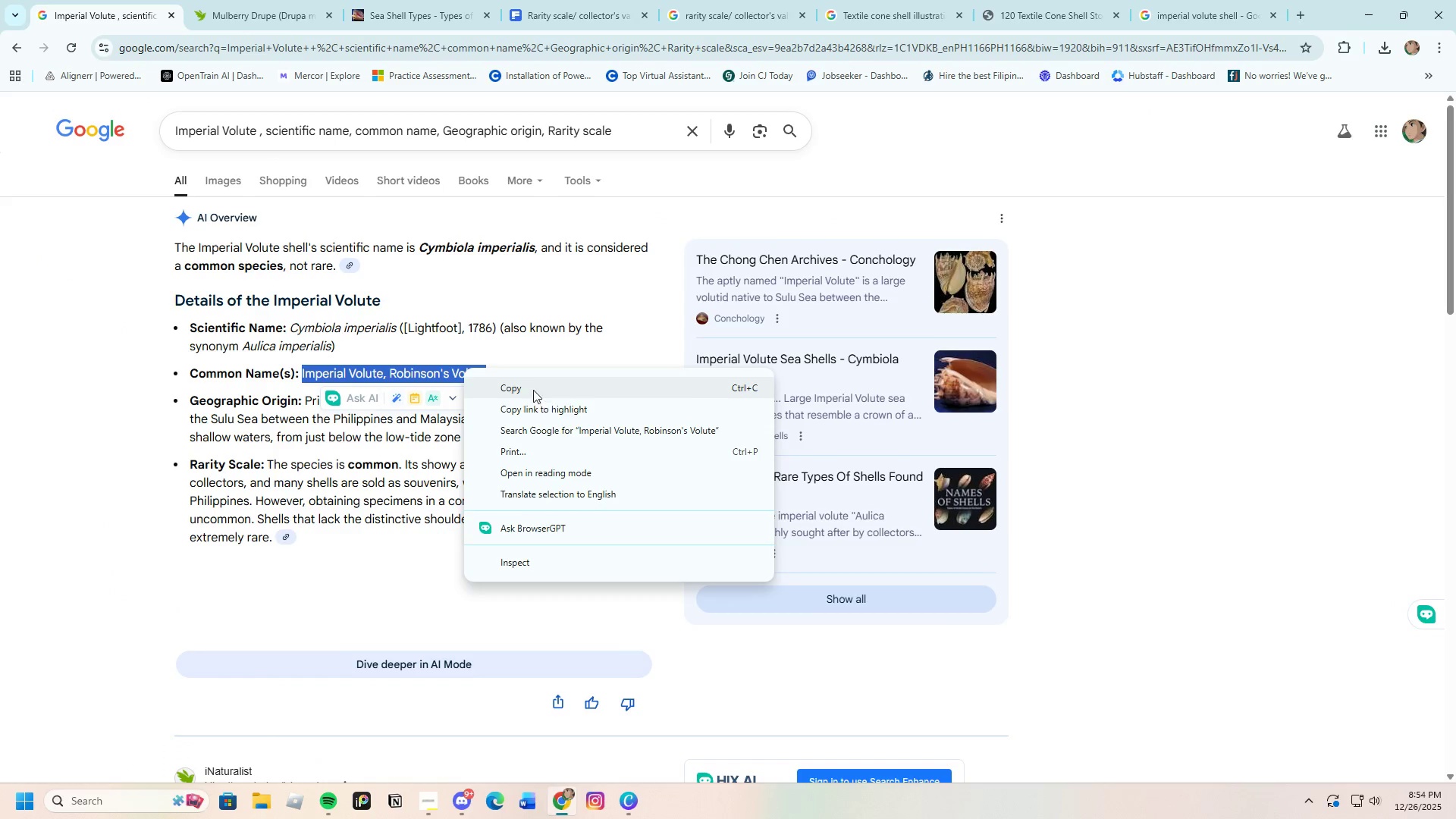 
left_click([531, 388])
 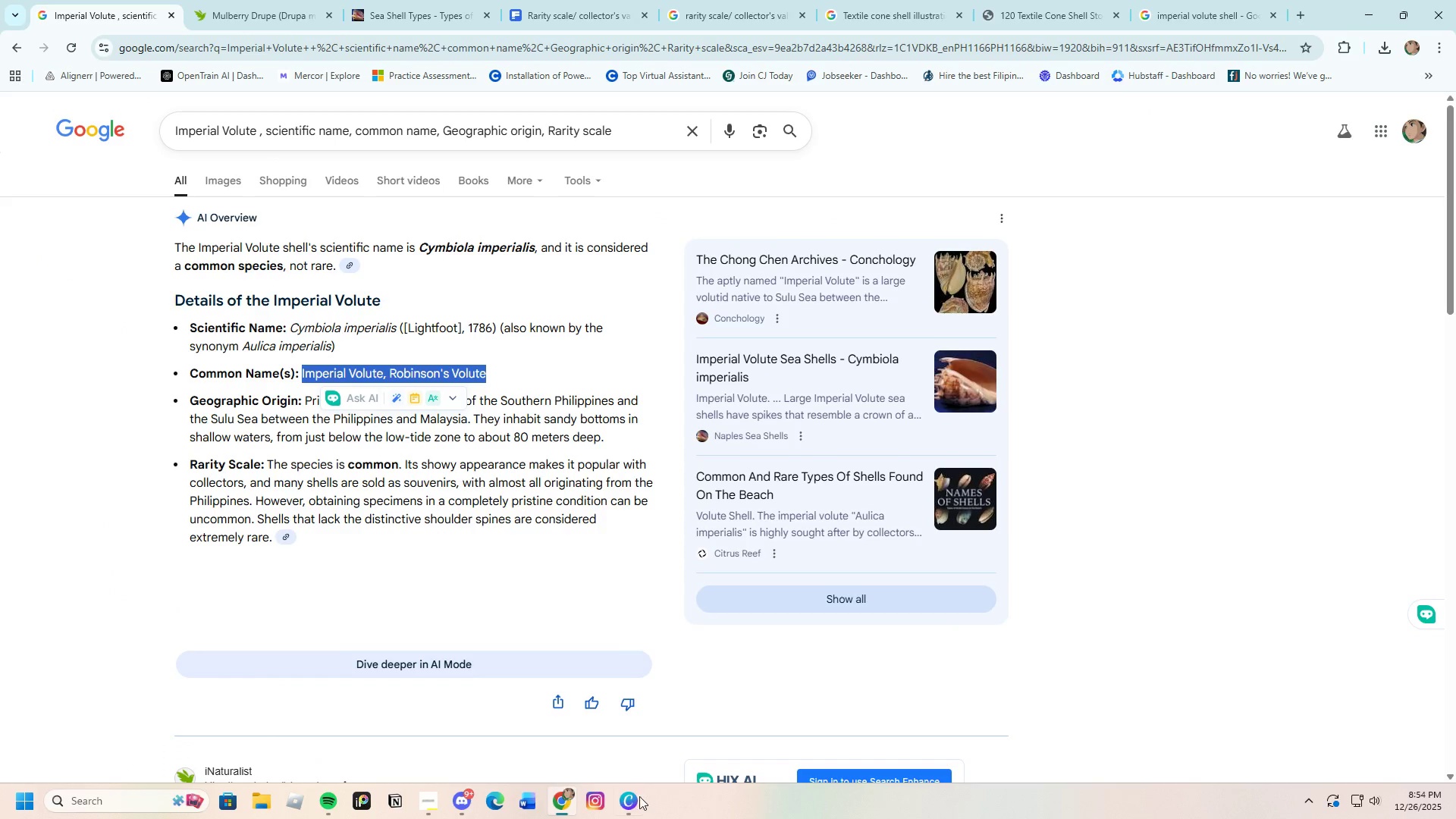 
left_click([628, 801])
 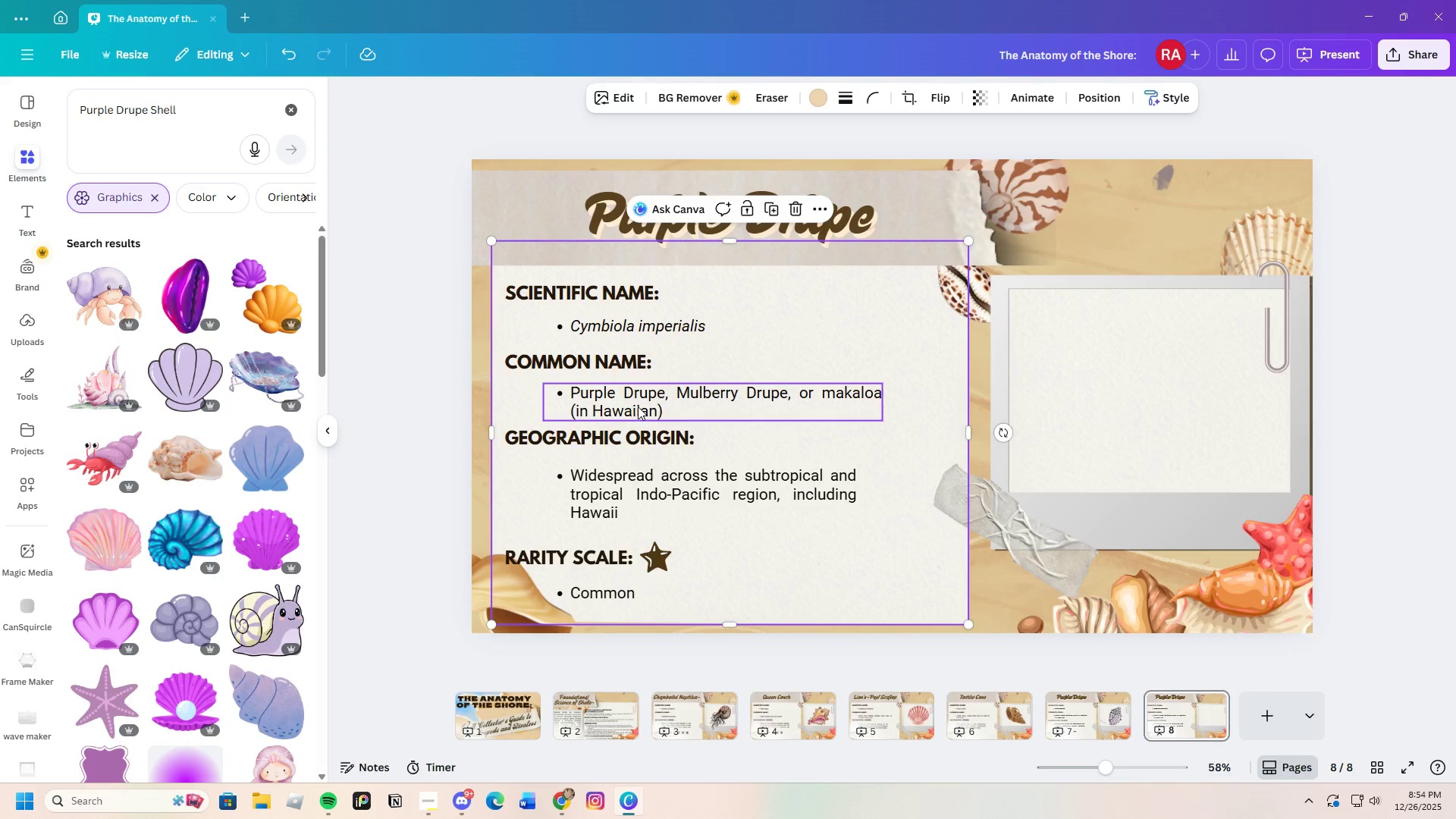 
double_click([638, 406])
 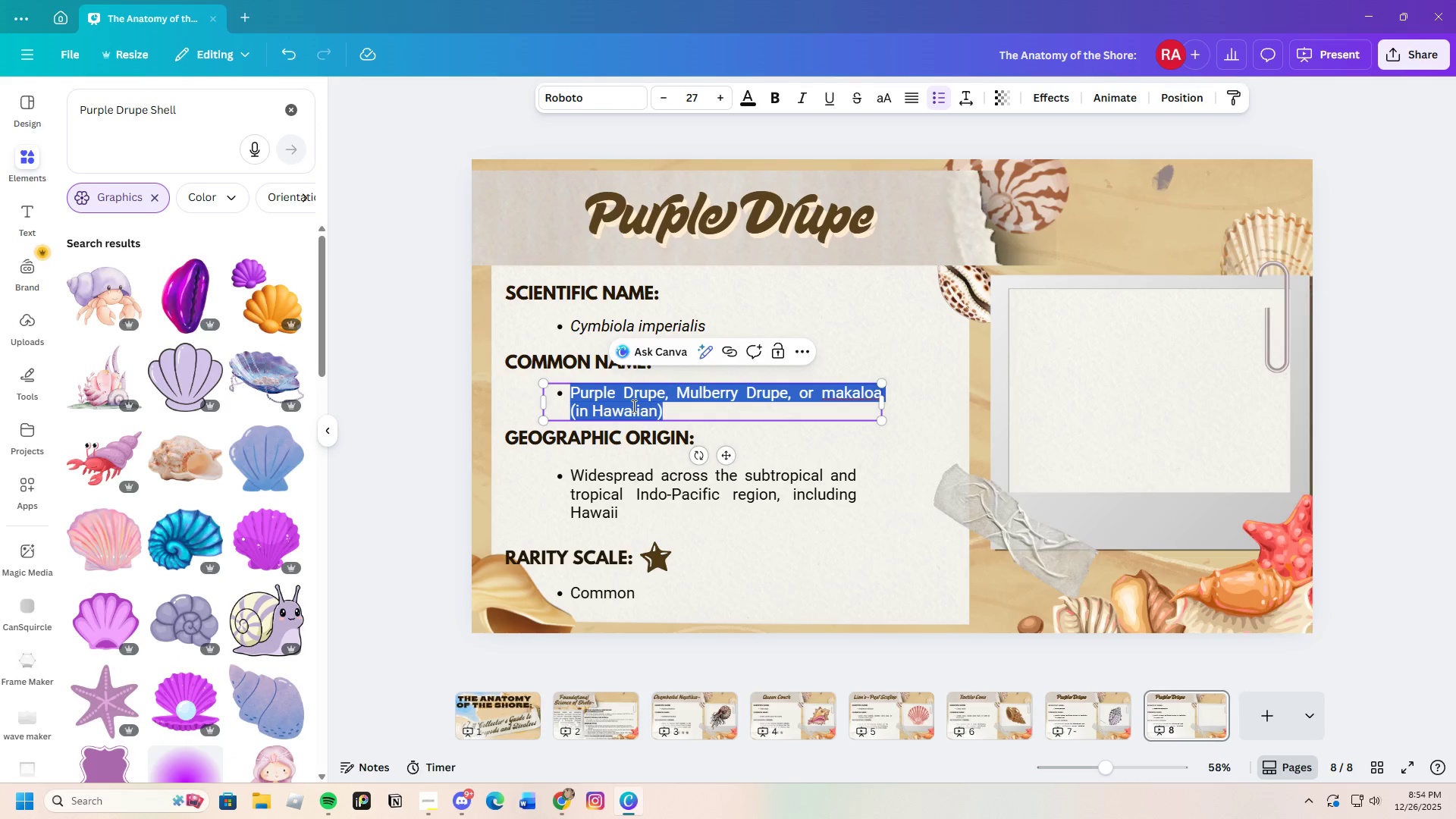 
key(Backspace)
 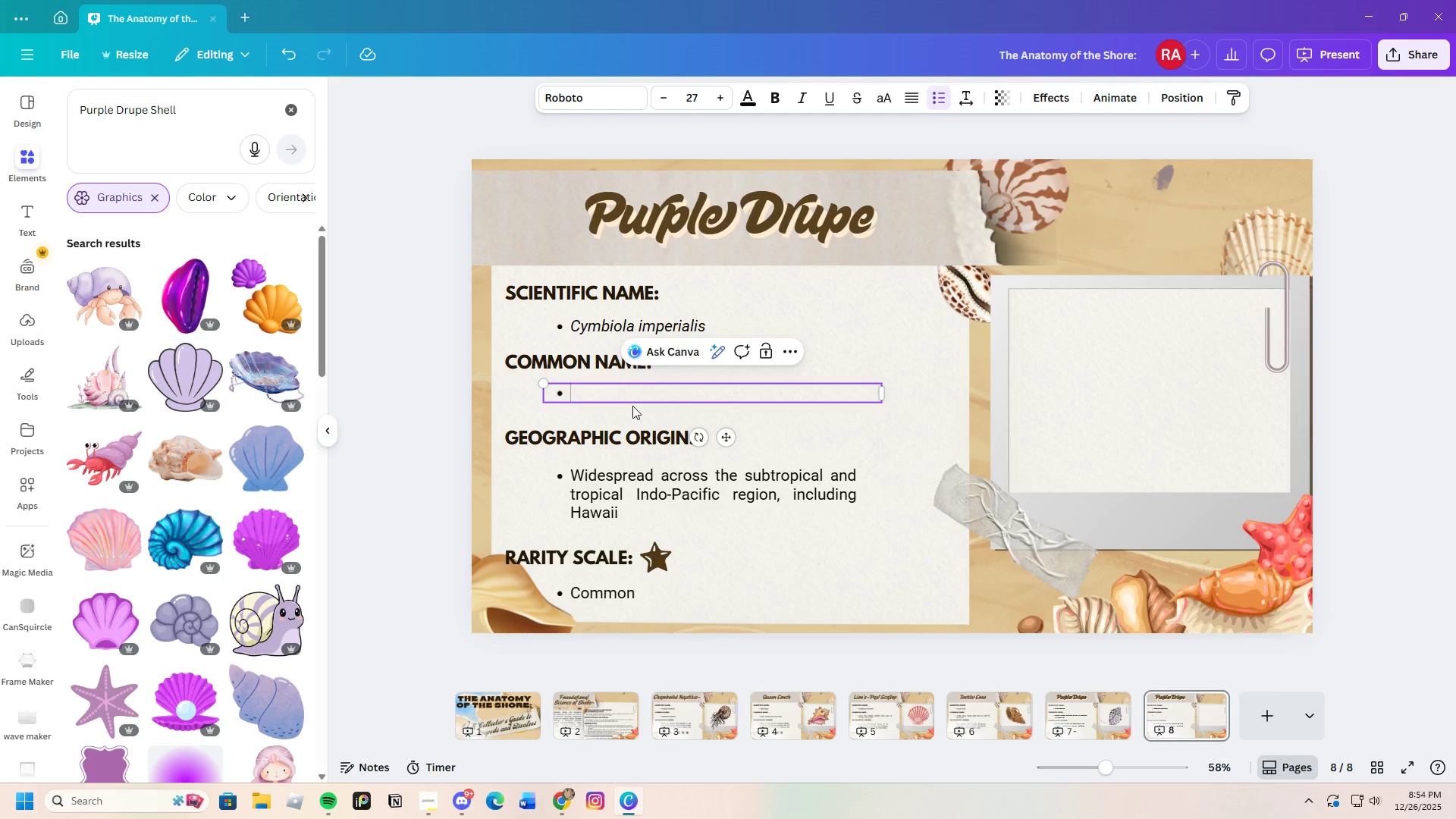 
key(Control+V)
 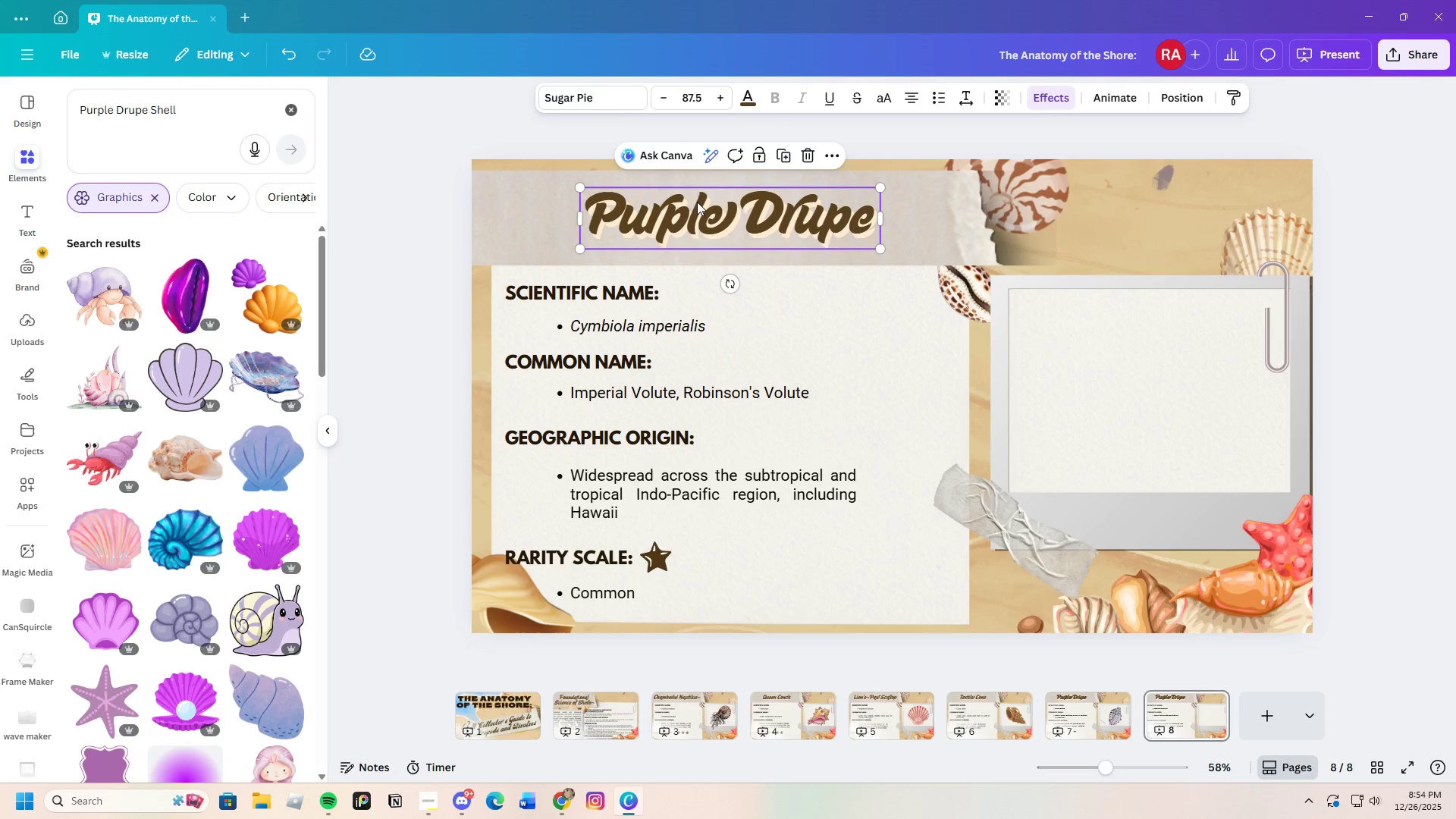 
double_click([697, 202])
 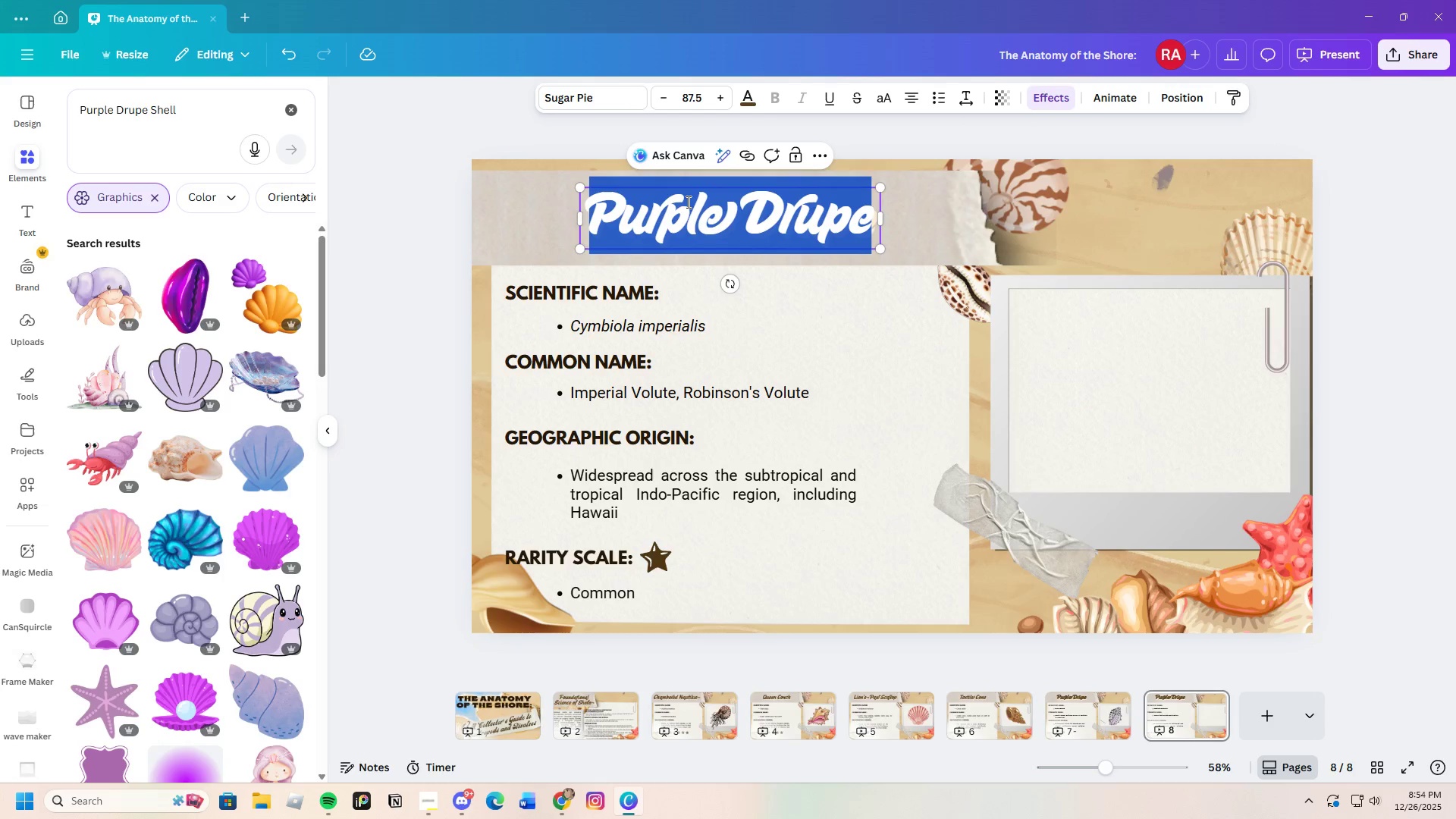 
key(Backspace)
type(Imperial Voulute)
 